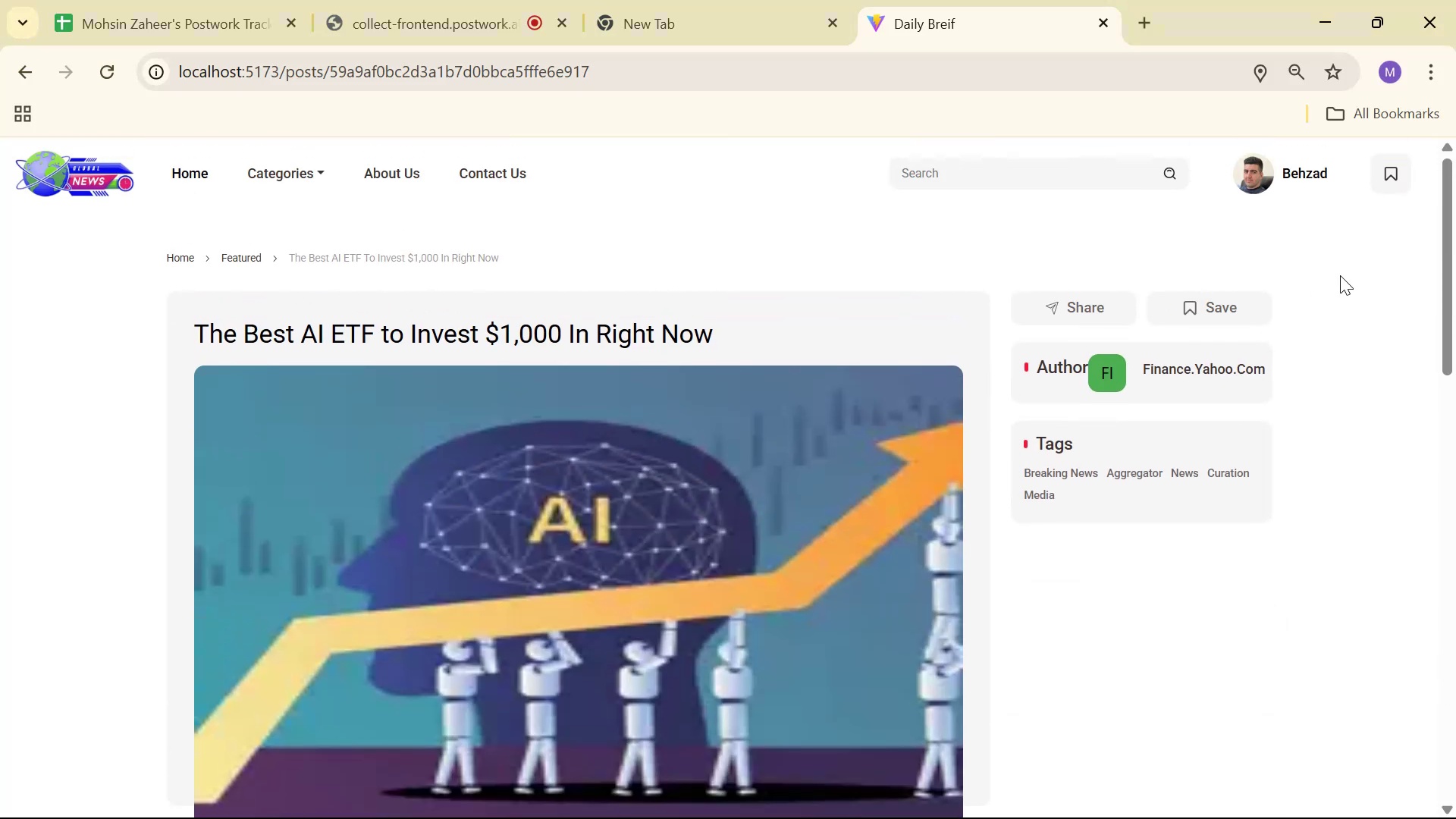 
key(Alt+AltLeft)
 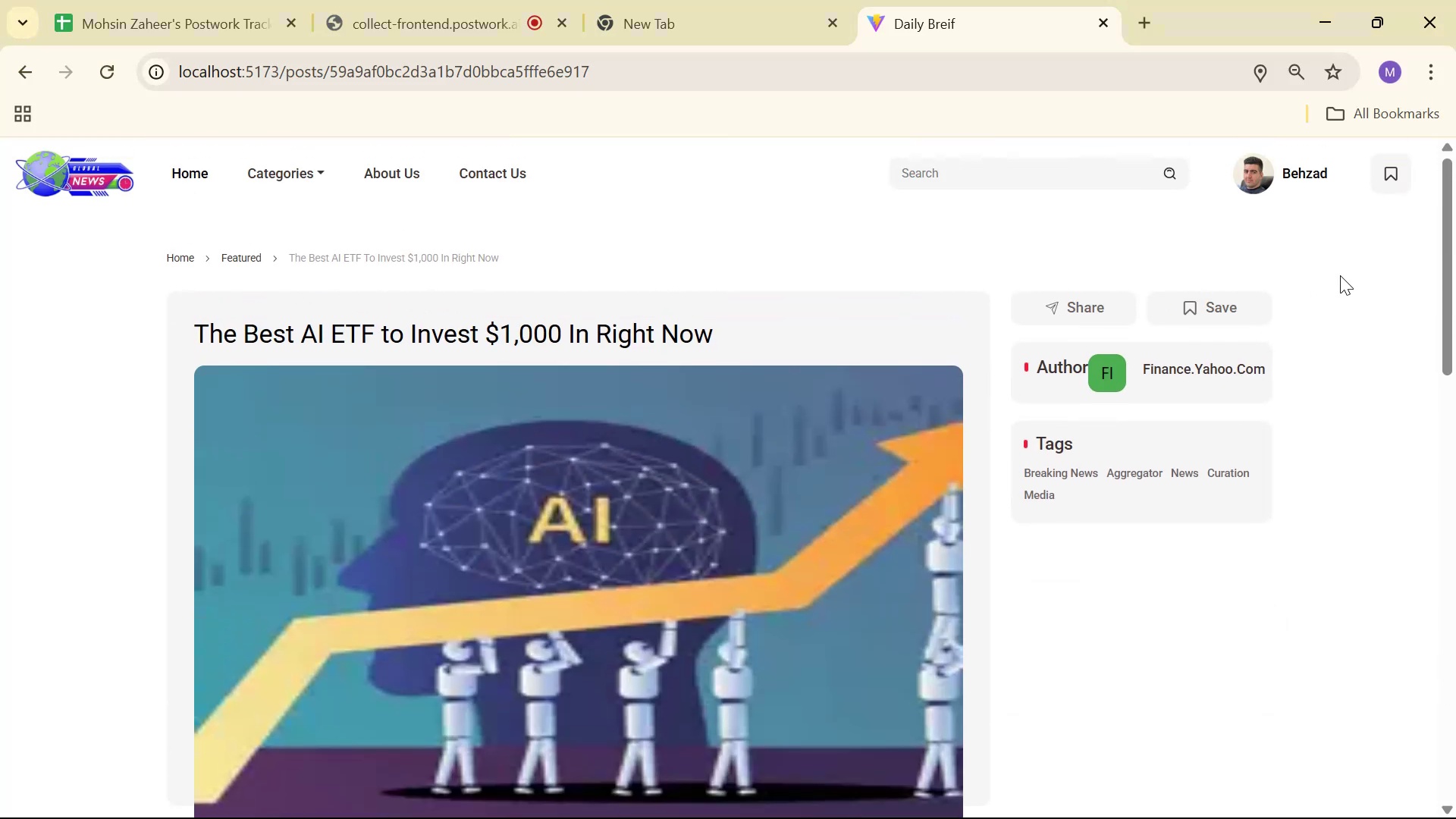 
key(Alt+Tab)
 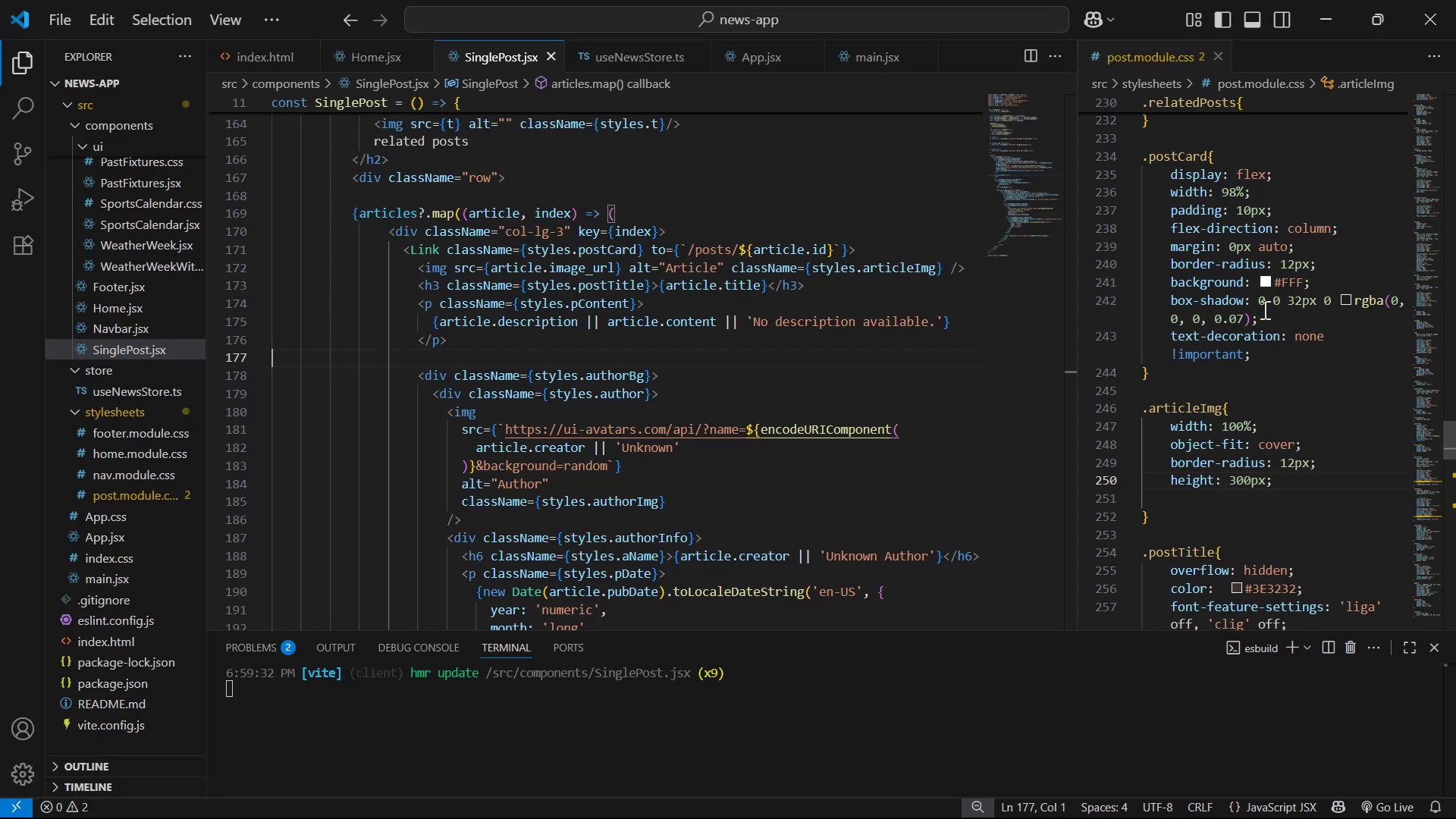 
scroll: coordinate [817, 303], scroll_direction: down, amount: 1.0
 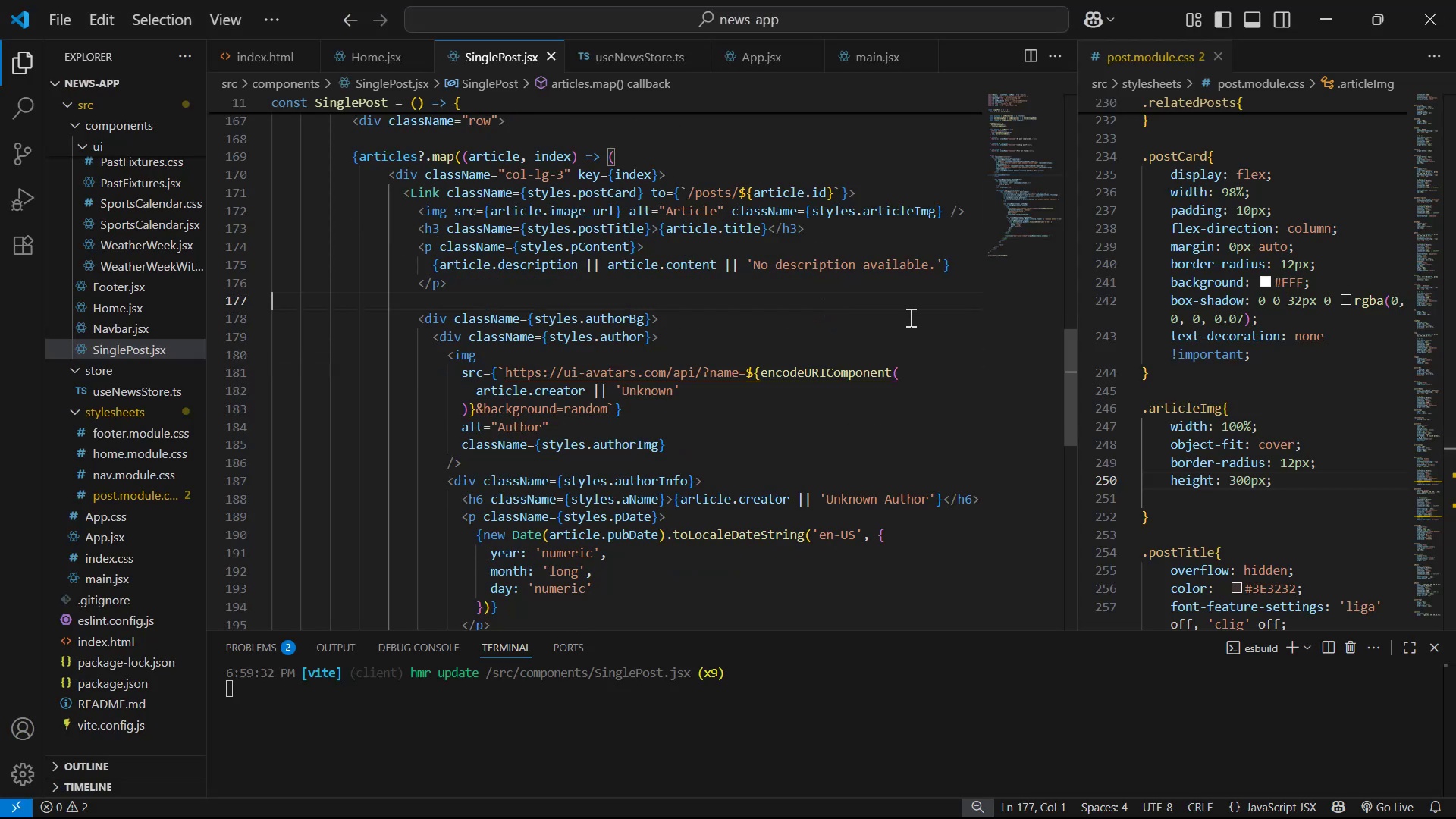 
key(Alt+AltLeft)
 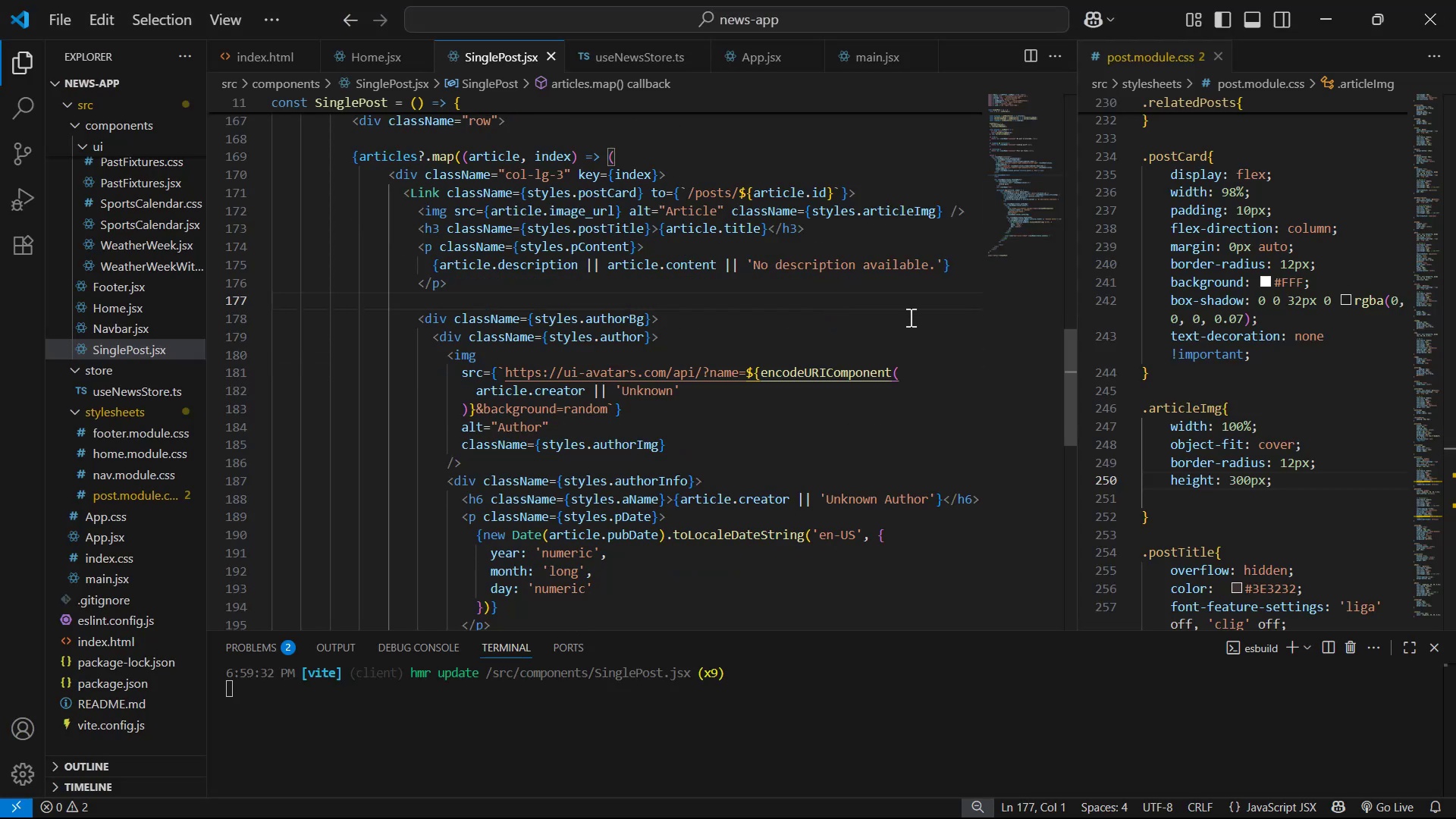 
key(Alt+Tab)
 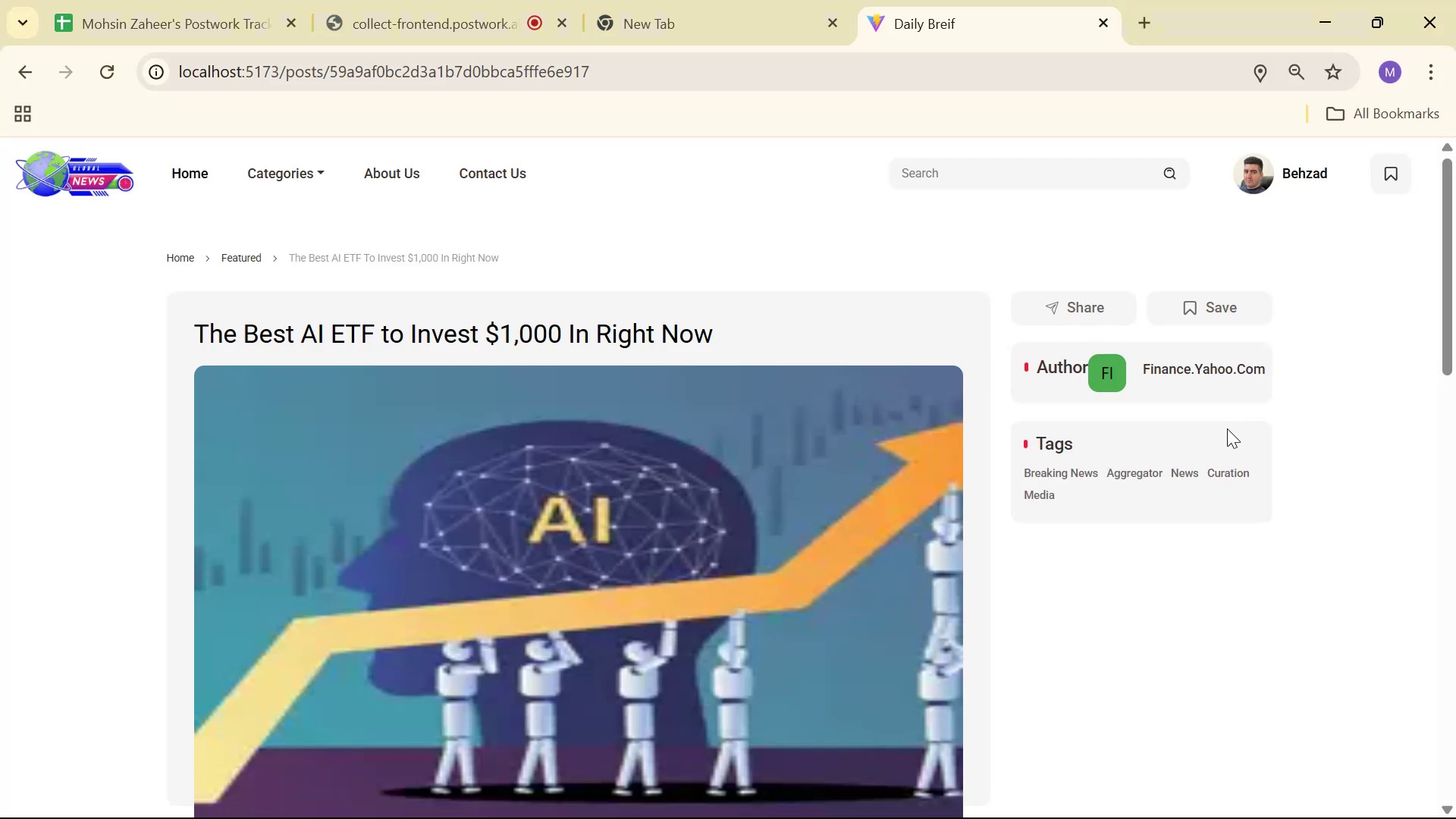 
key(Alt+AltLeft)
 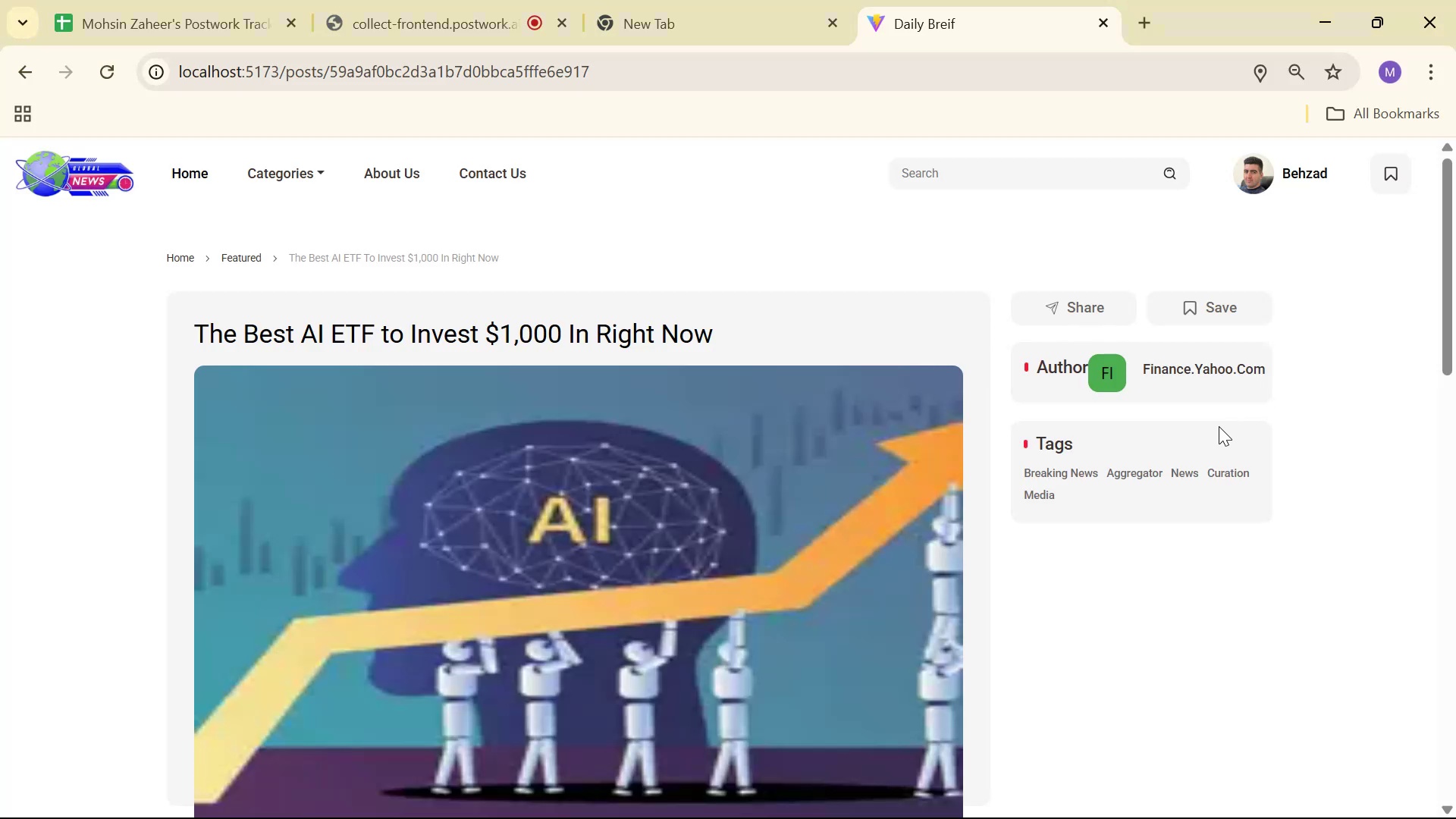 
key(Alt+Tab)
 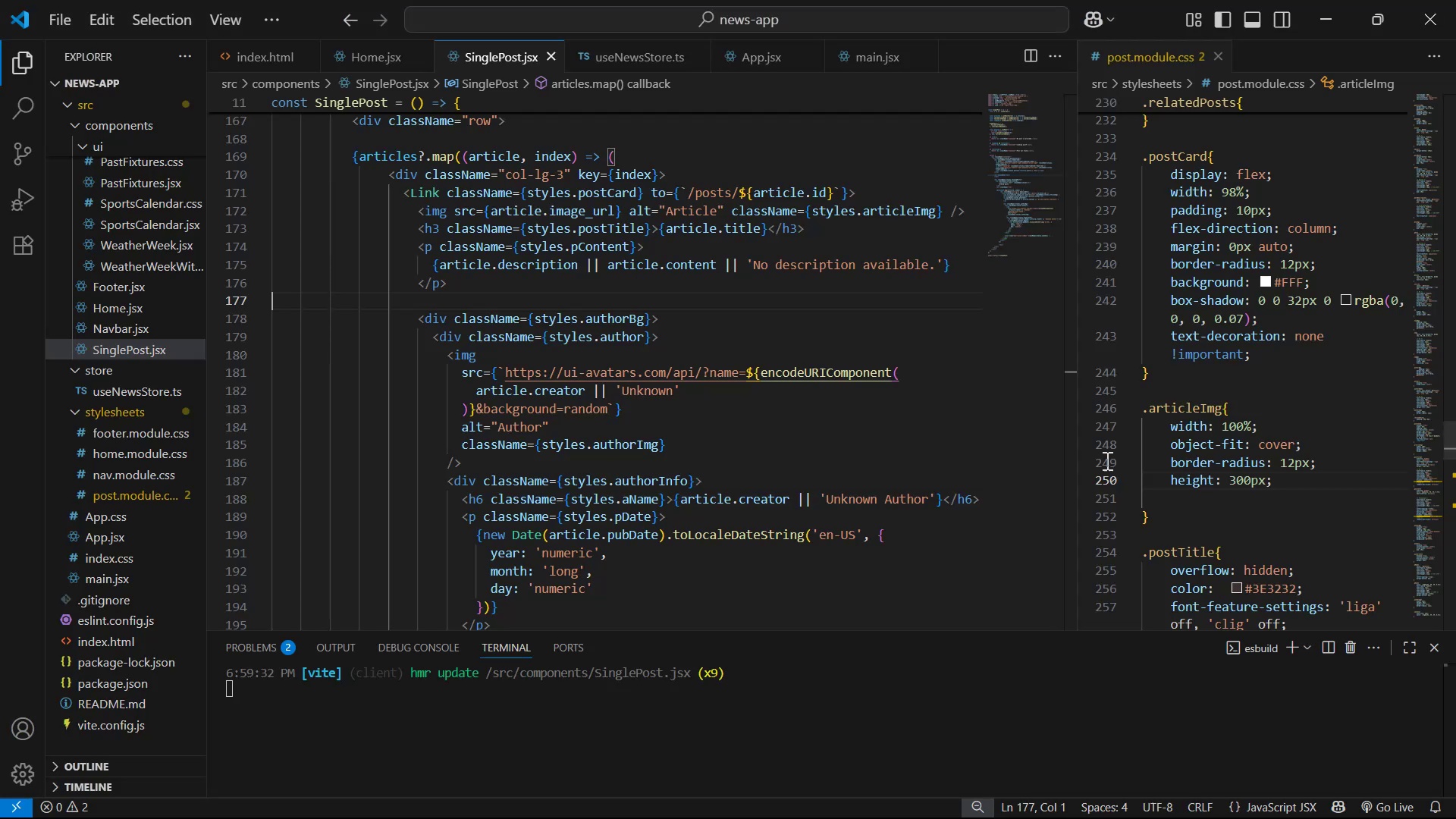 
scroll: coordinate [938, 462], scroll_direction: down, amount: 3.0
 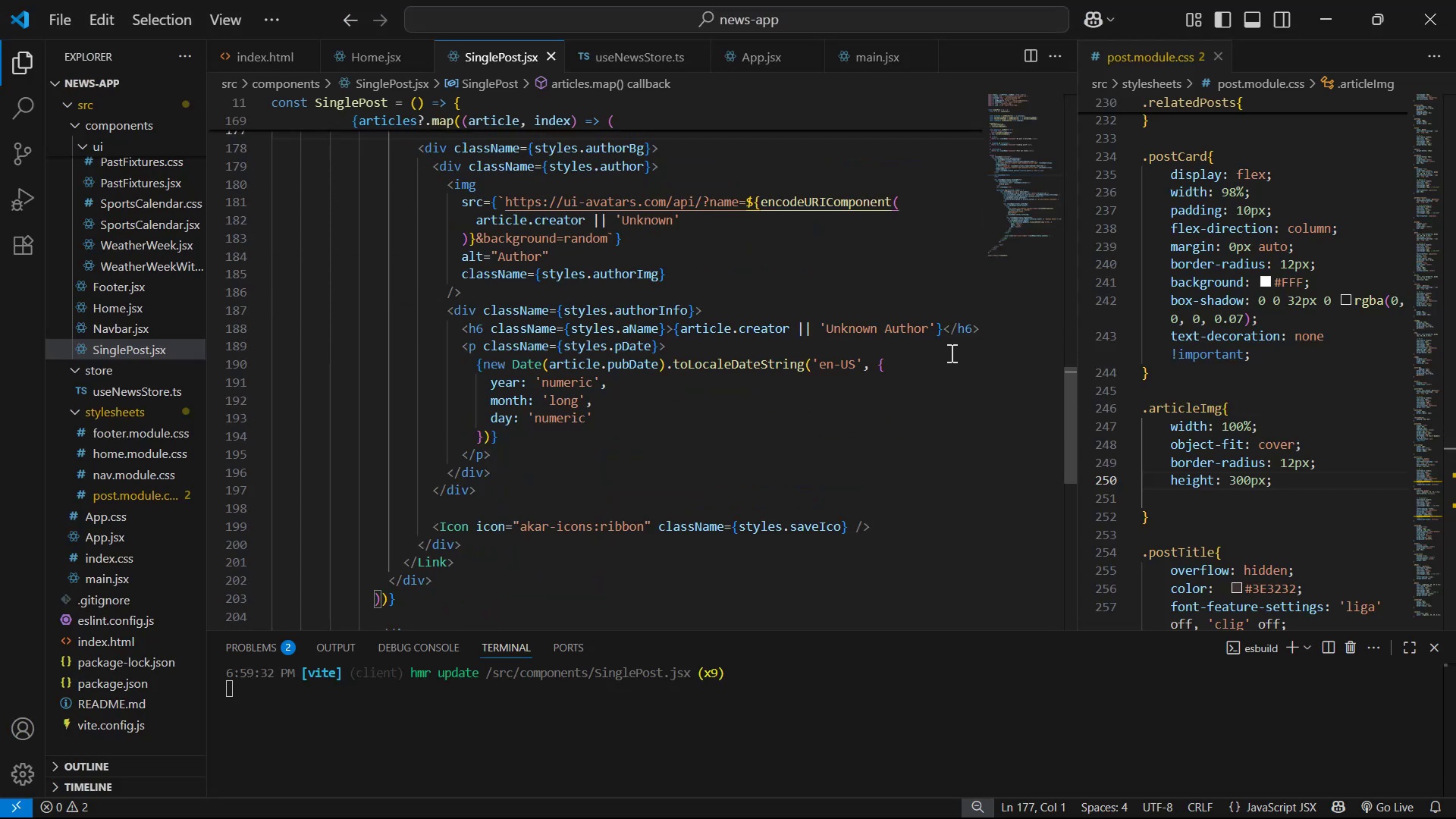 
scroll: coordinate [948, 355], scroll_direction: up, amount: 2.0
 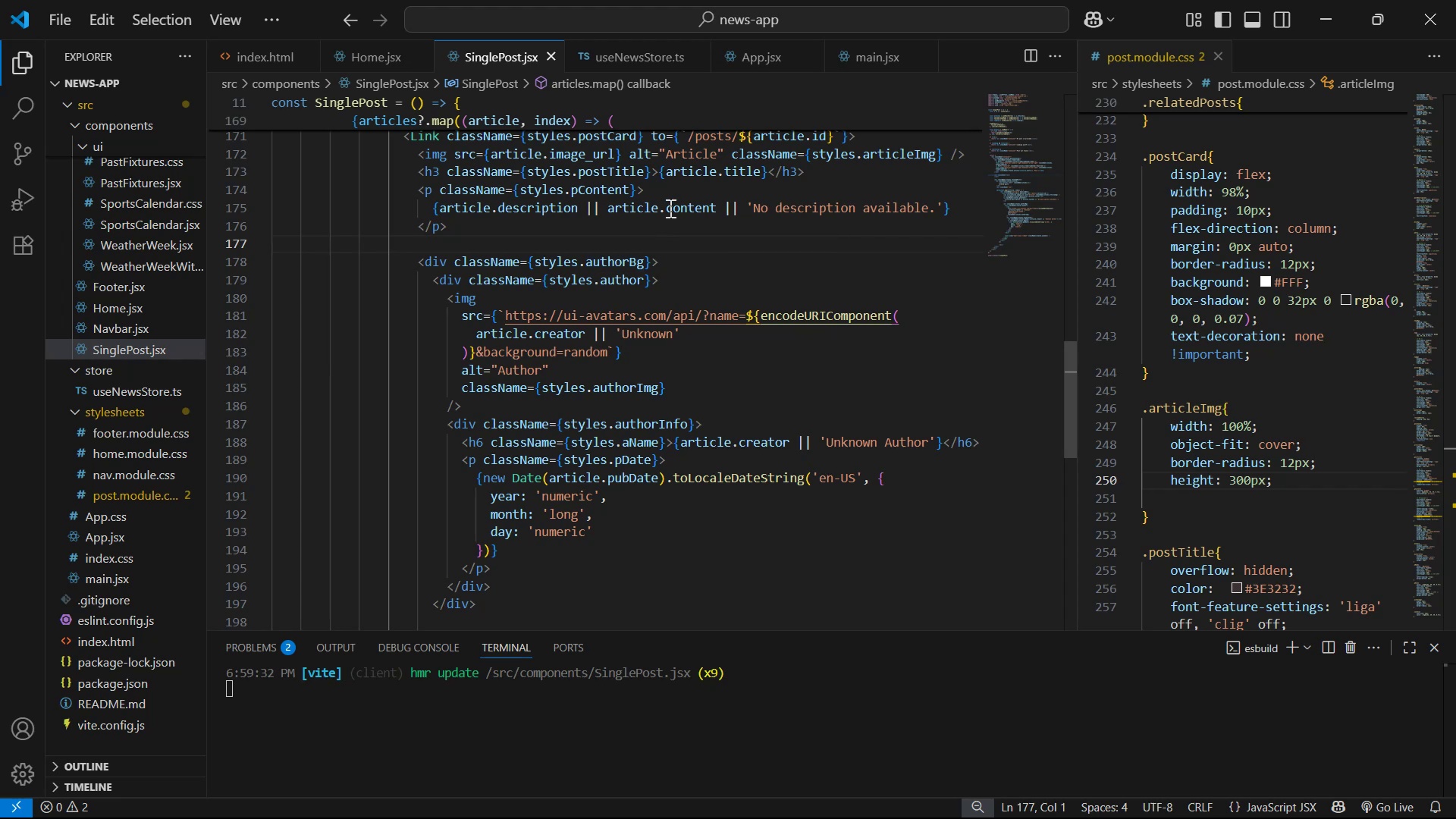 
left_click([455, 284])
 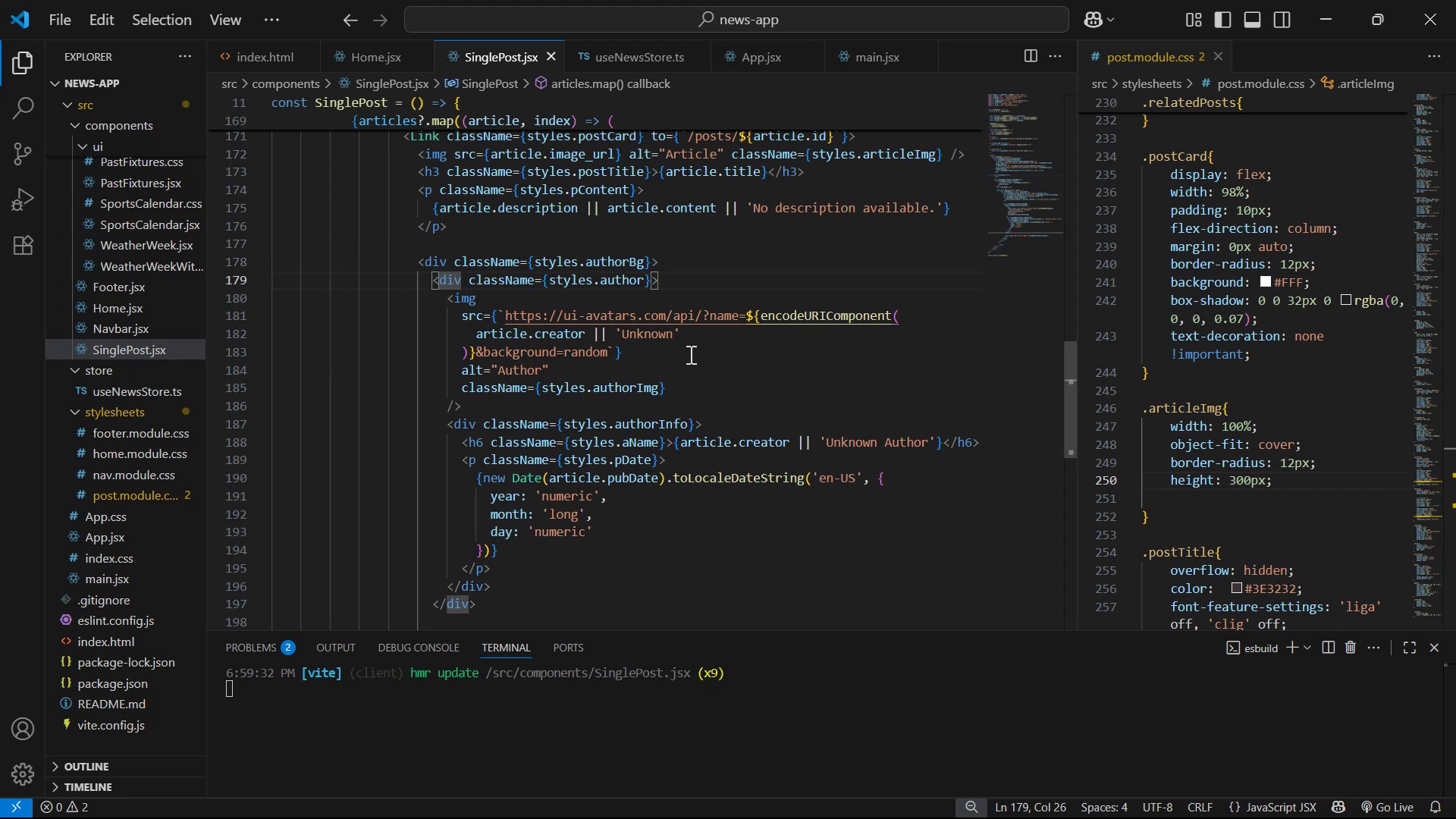 
scroll: coordinate [864, 372], scroll_direction: down, amount: 3.0
 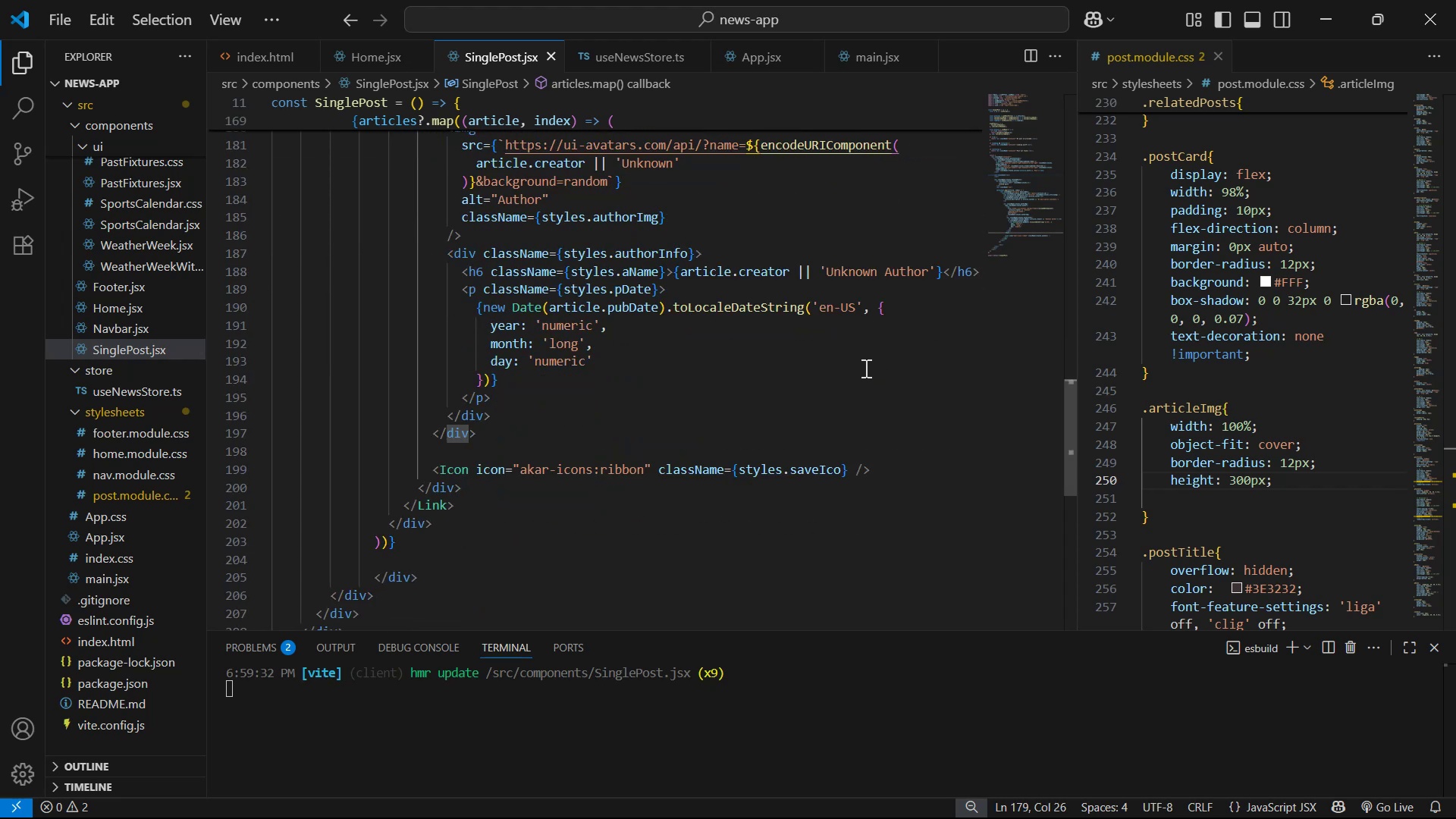 
scroll: coordinate [868, 353], scroll_direction: up, amount: 3.0
 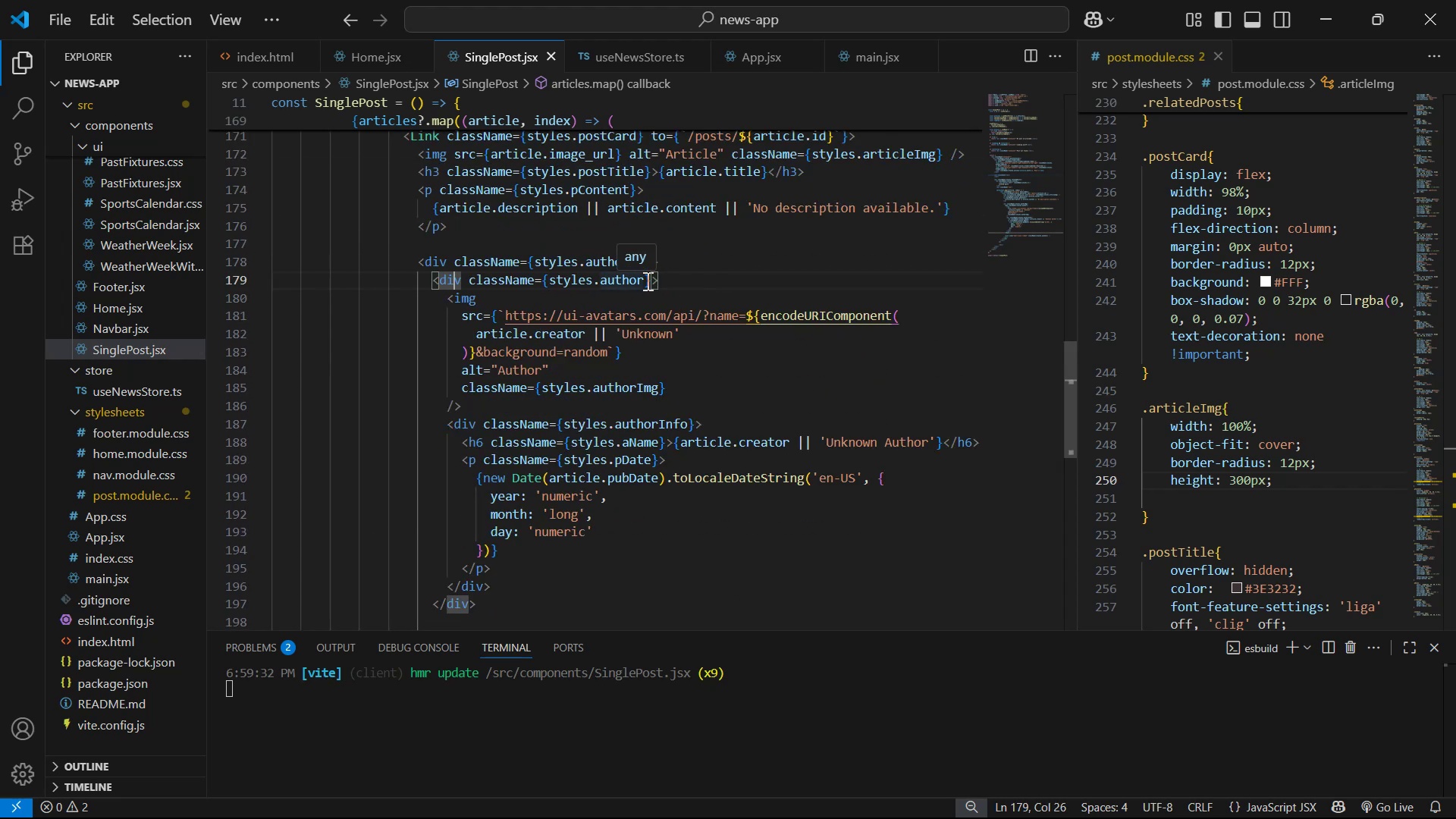 
wait(5.7)
 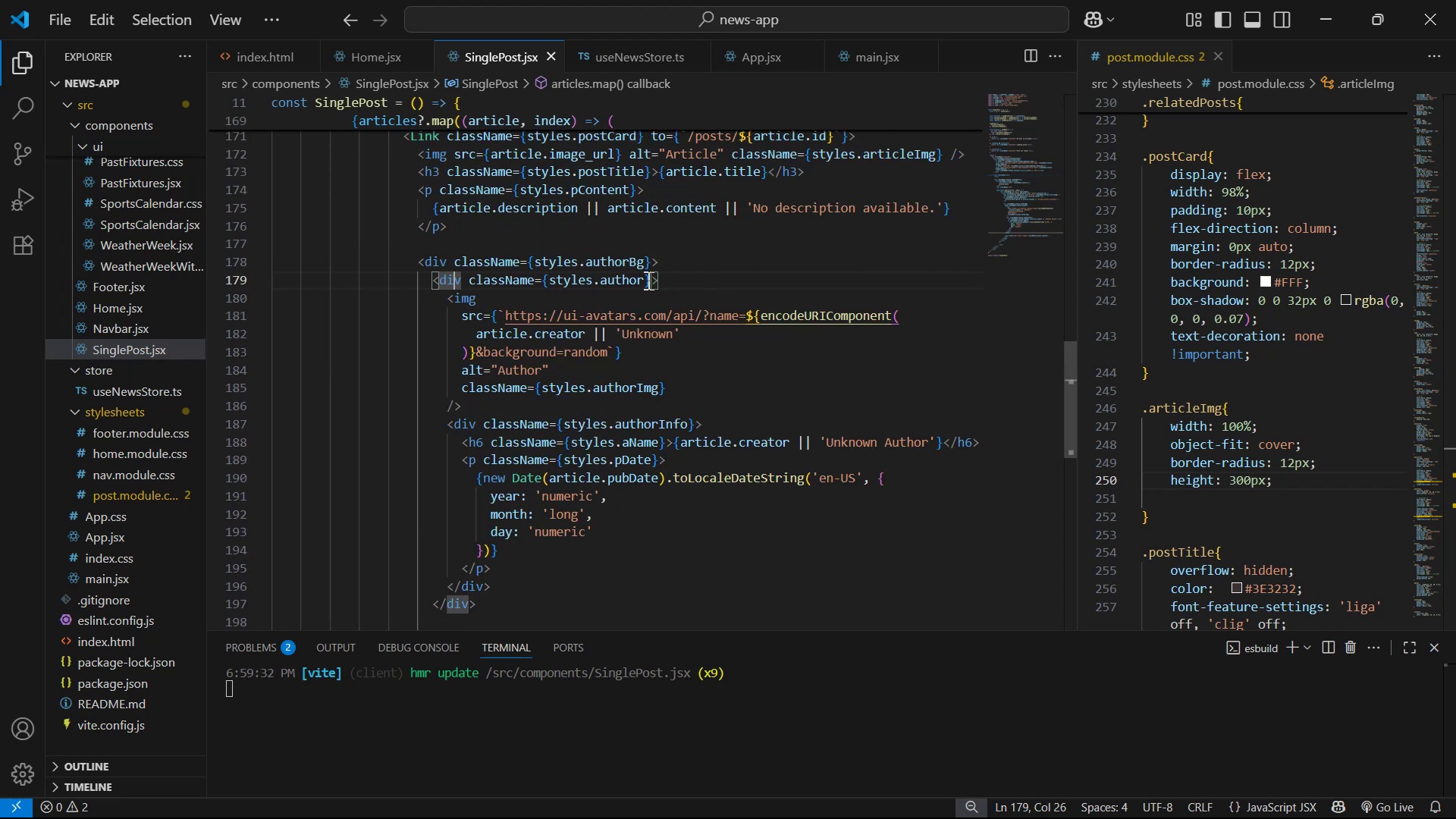 
left_click([646, 281])
 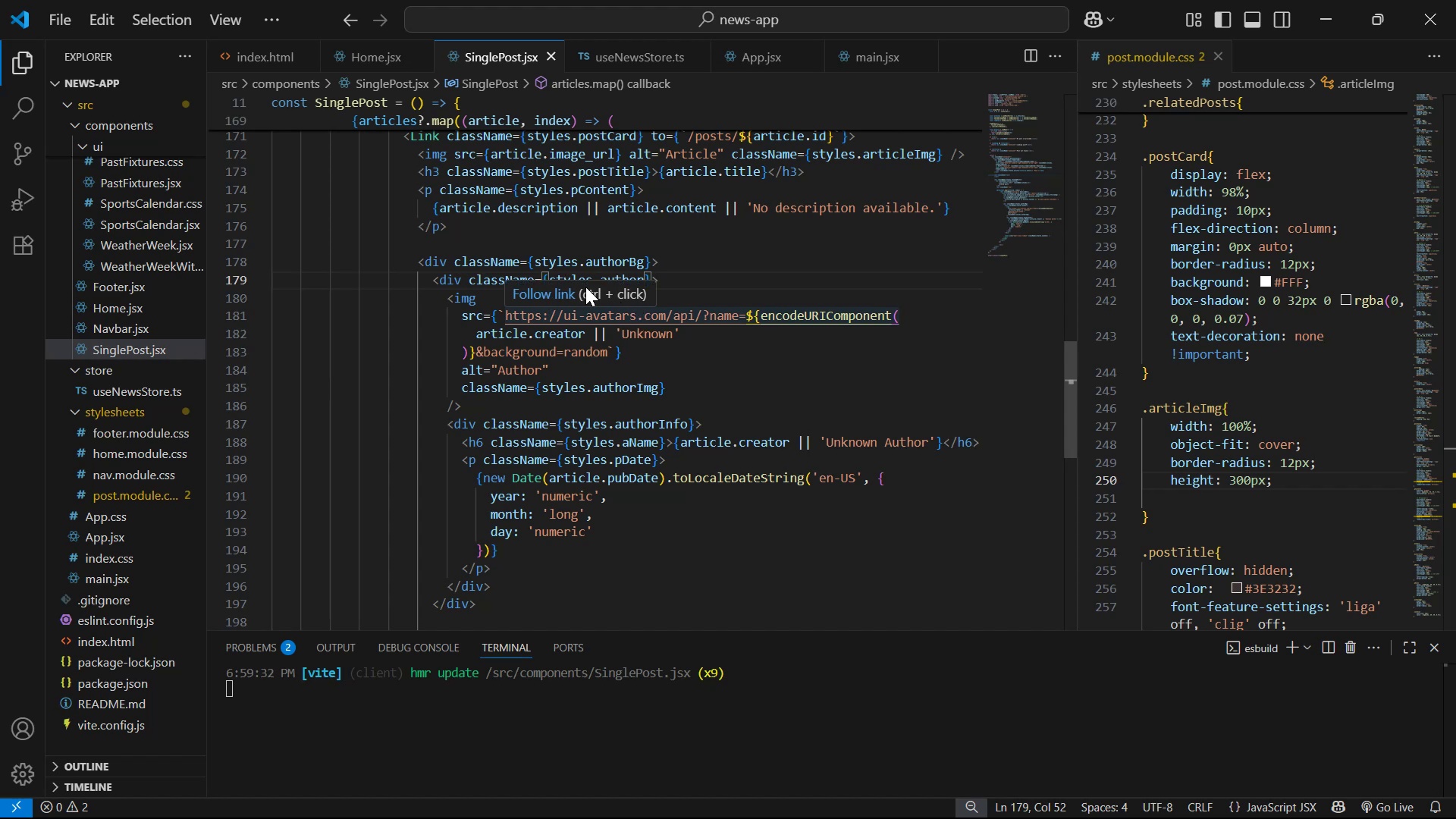 
left_click([600, 271])
 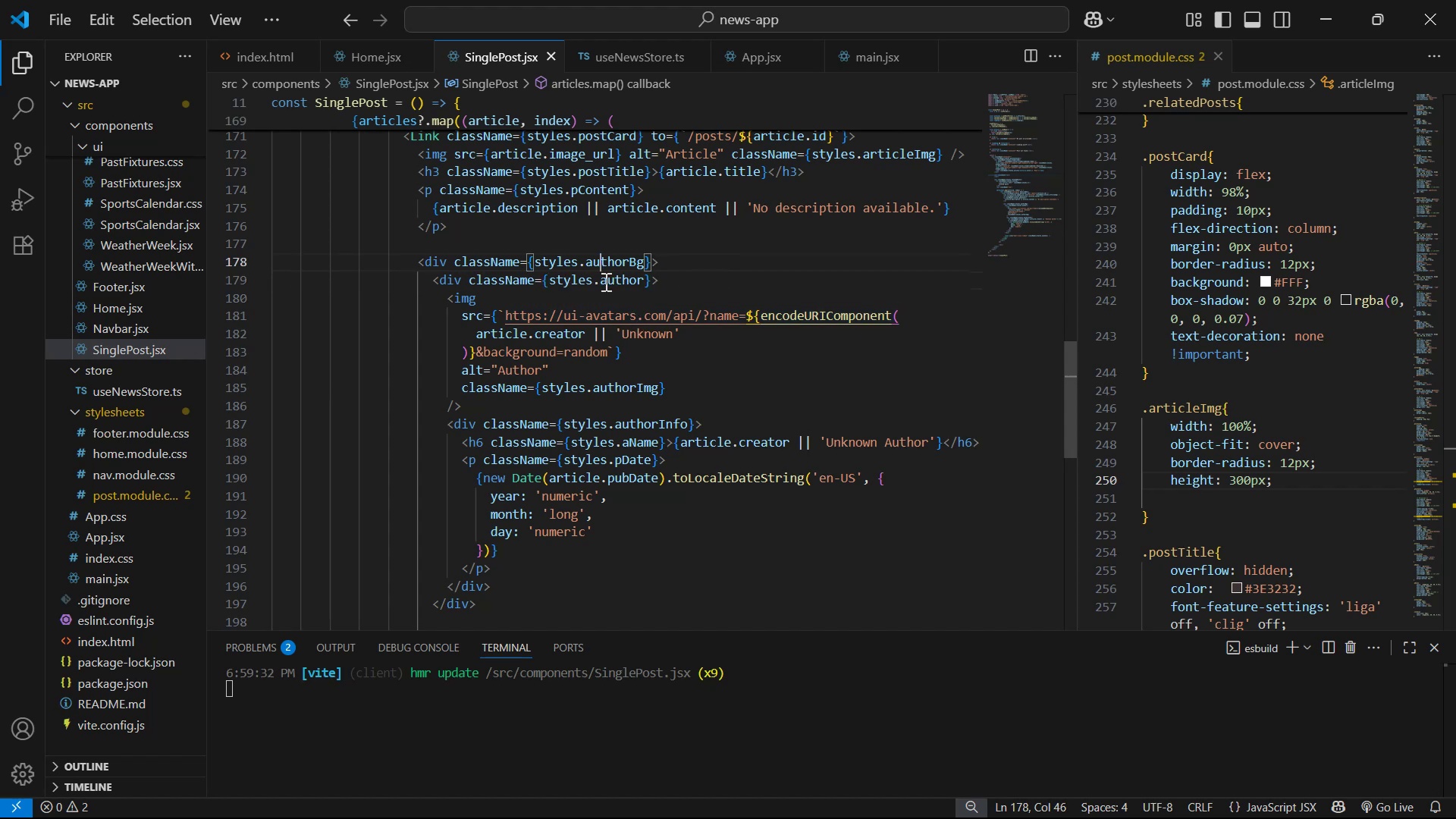 
left_click([602, 282])
 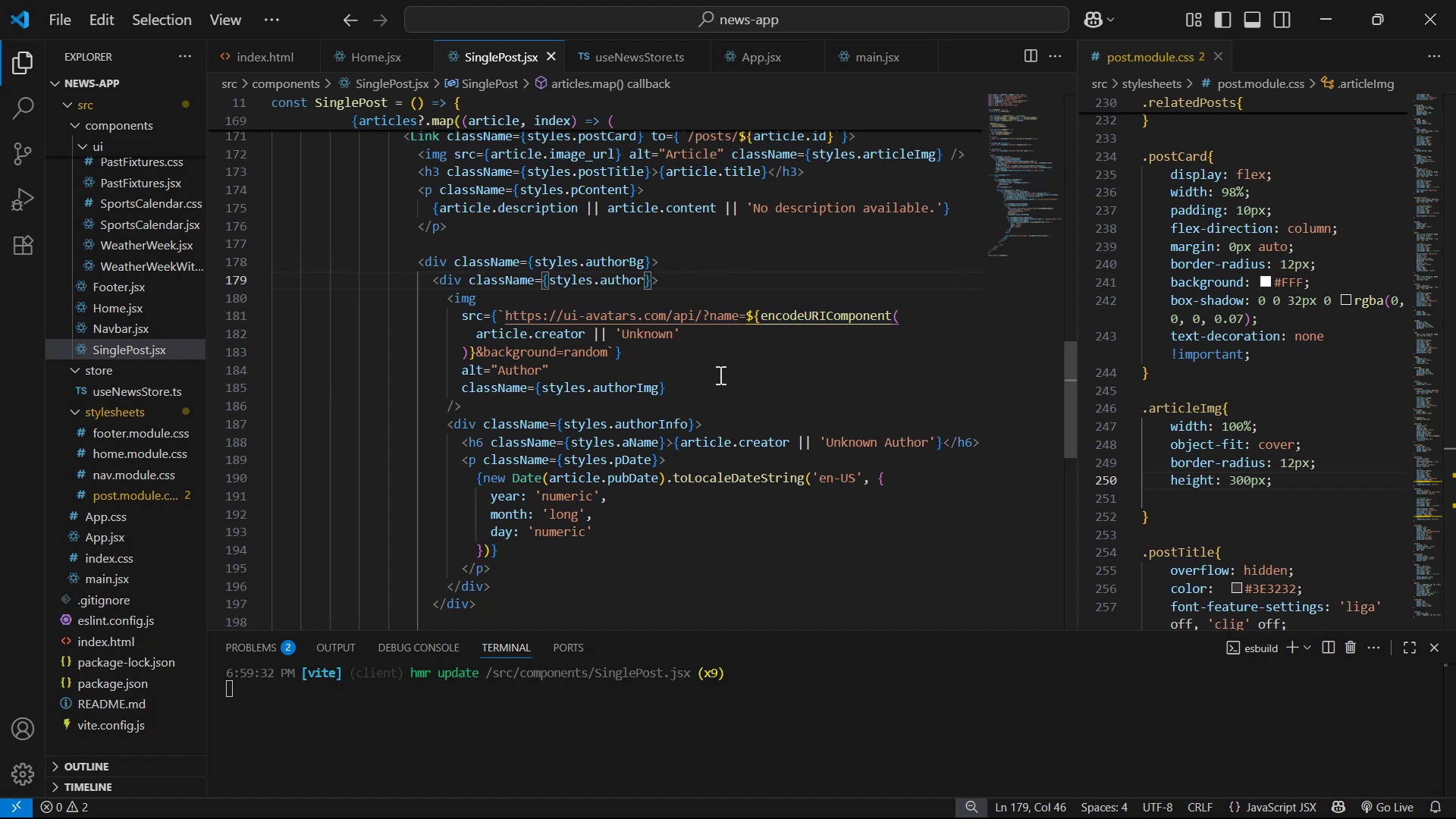 
type(pp)
 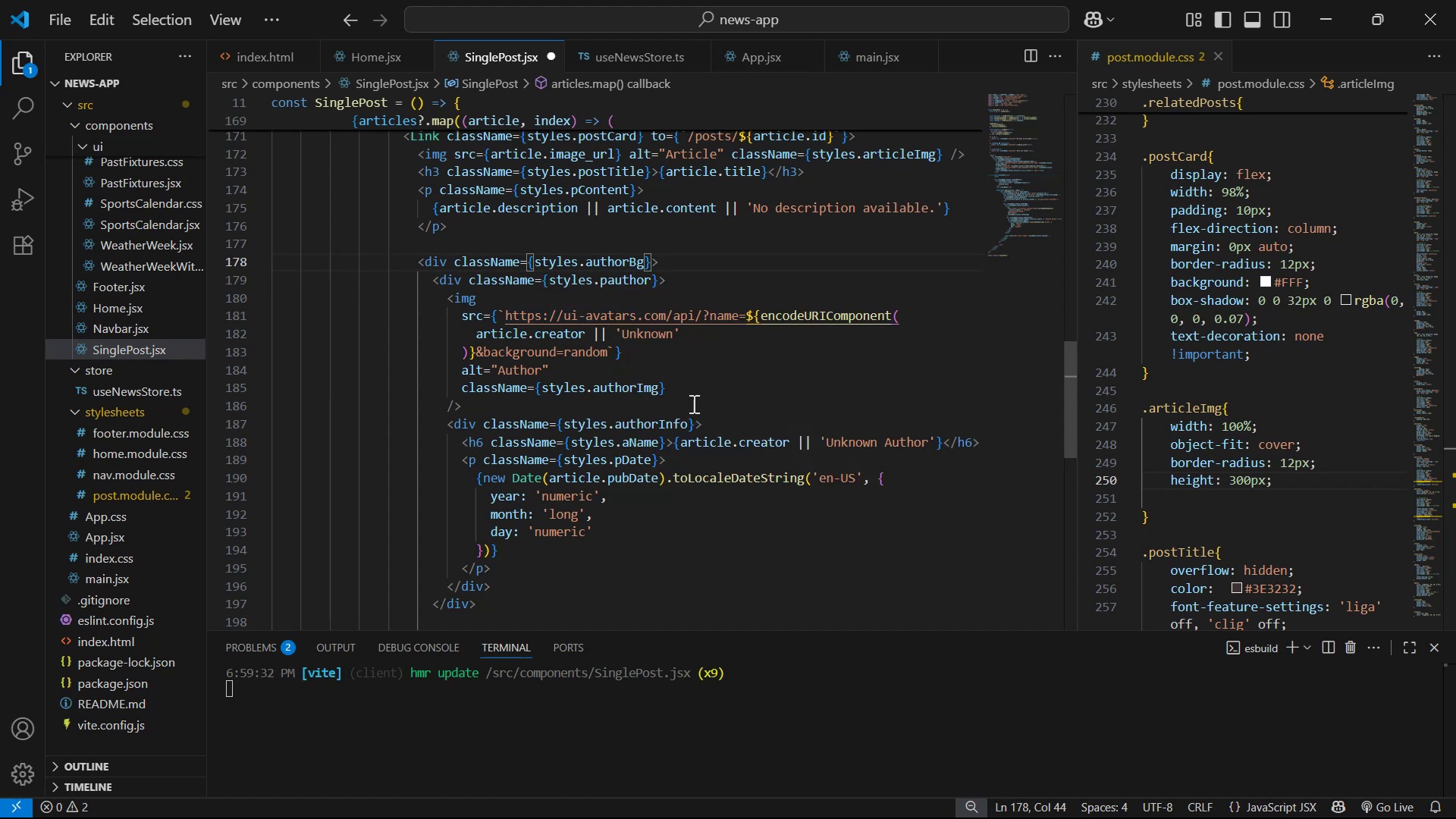 
key(Control+S)
 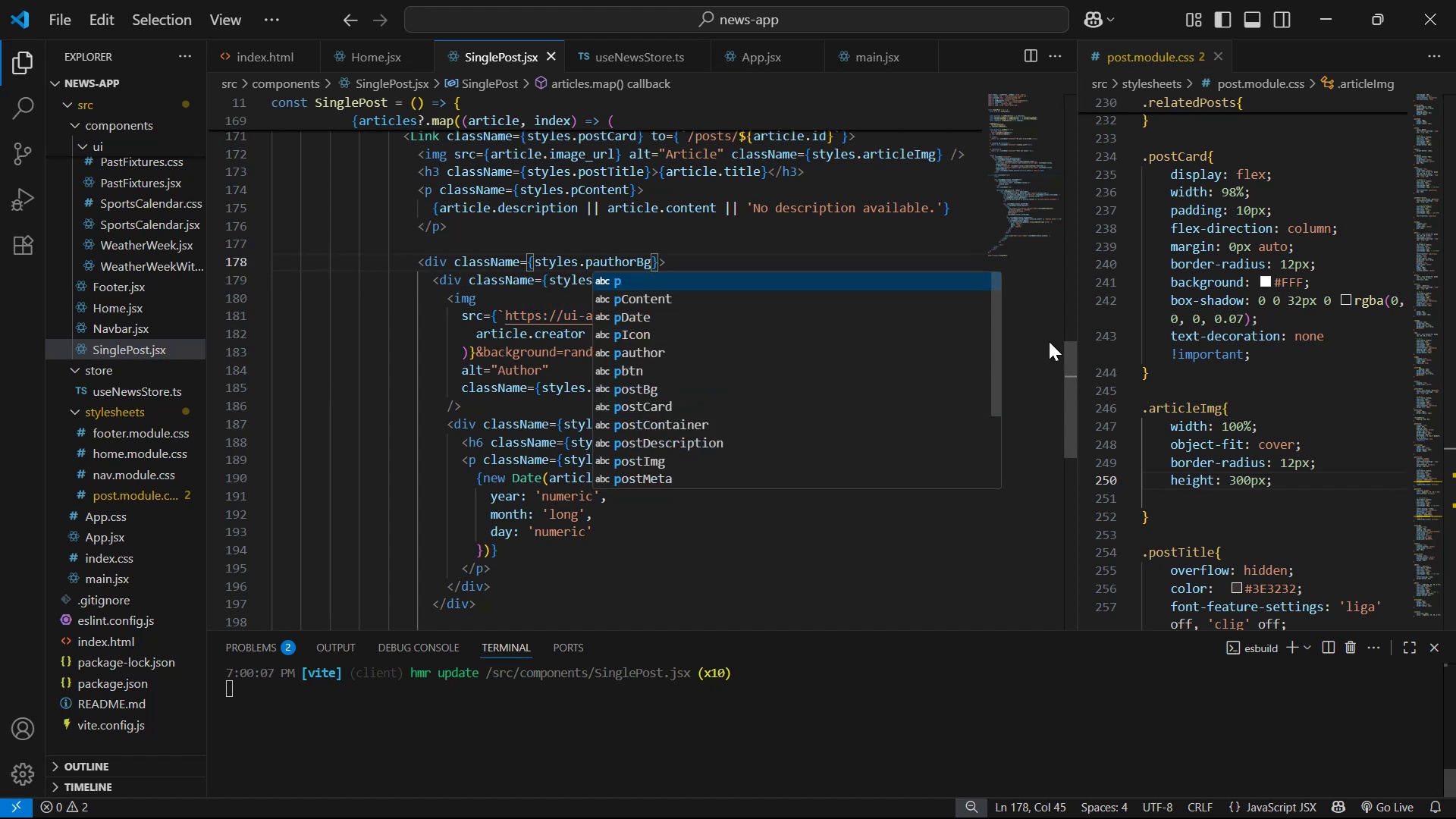 
scroll: coordinate [1251, 412], scroll_direction: down, amount: 20.0
 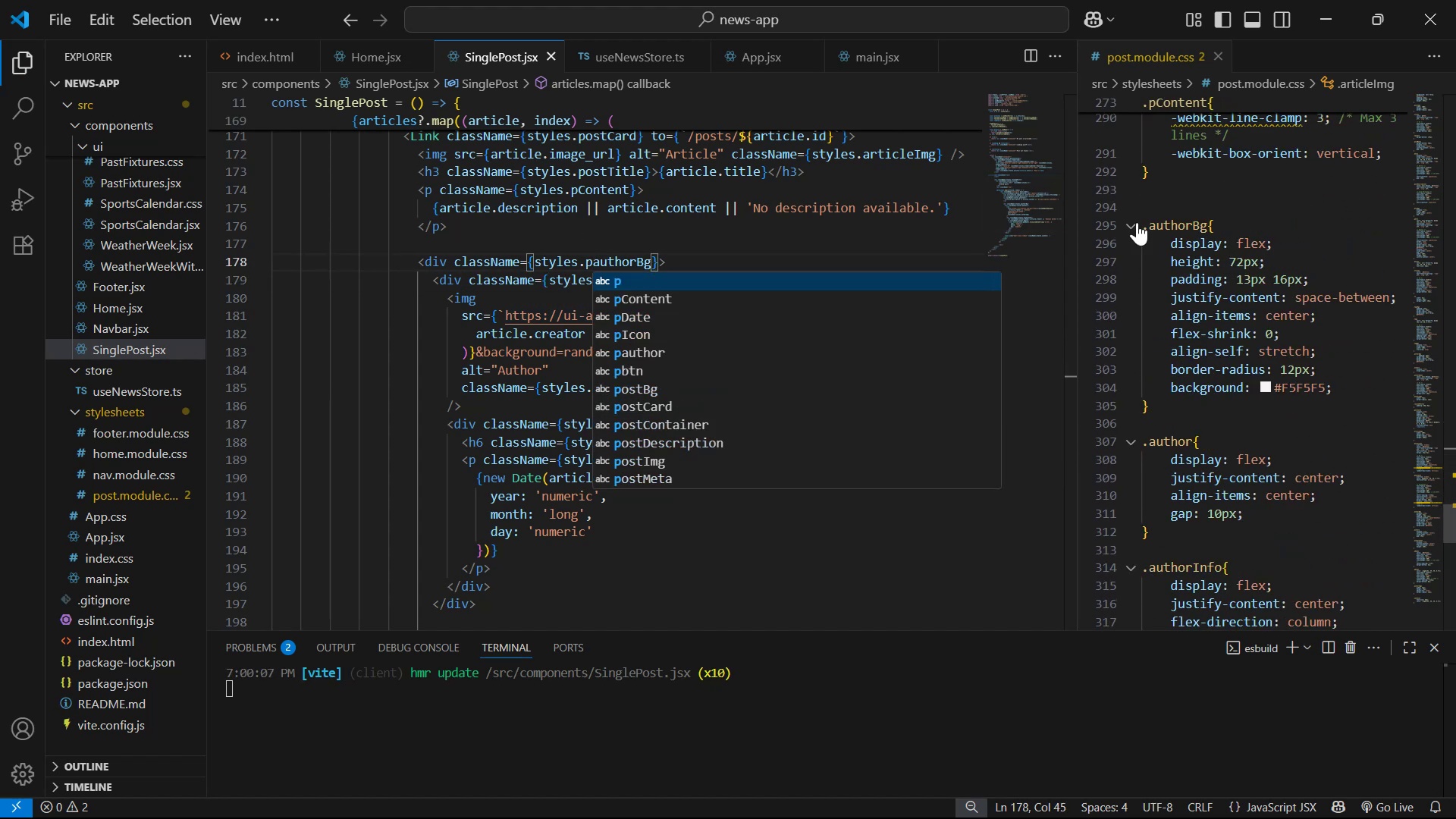 
left_click([1146, 226])
 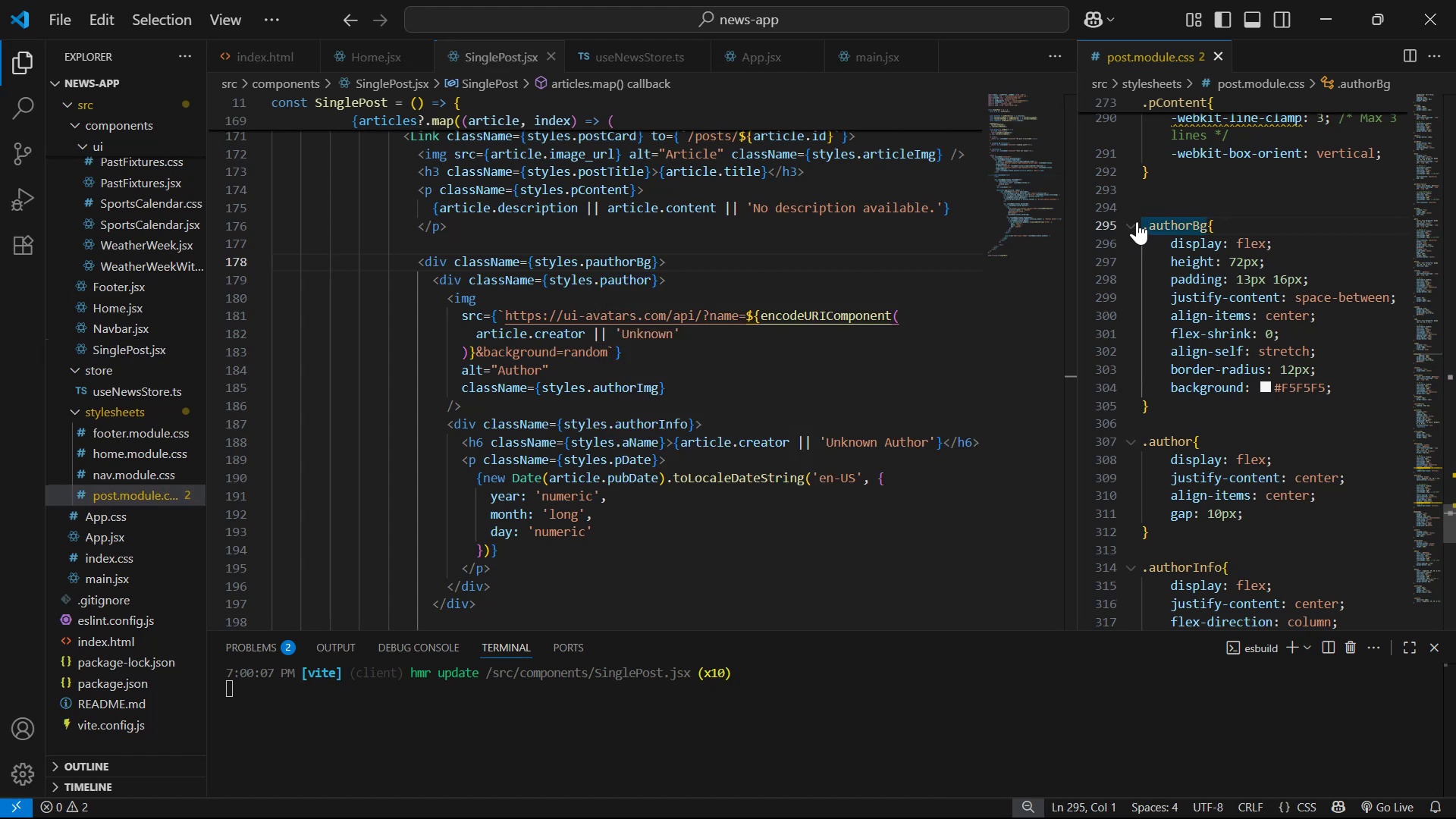 
left_click([1151, 226])
 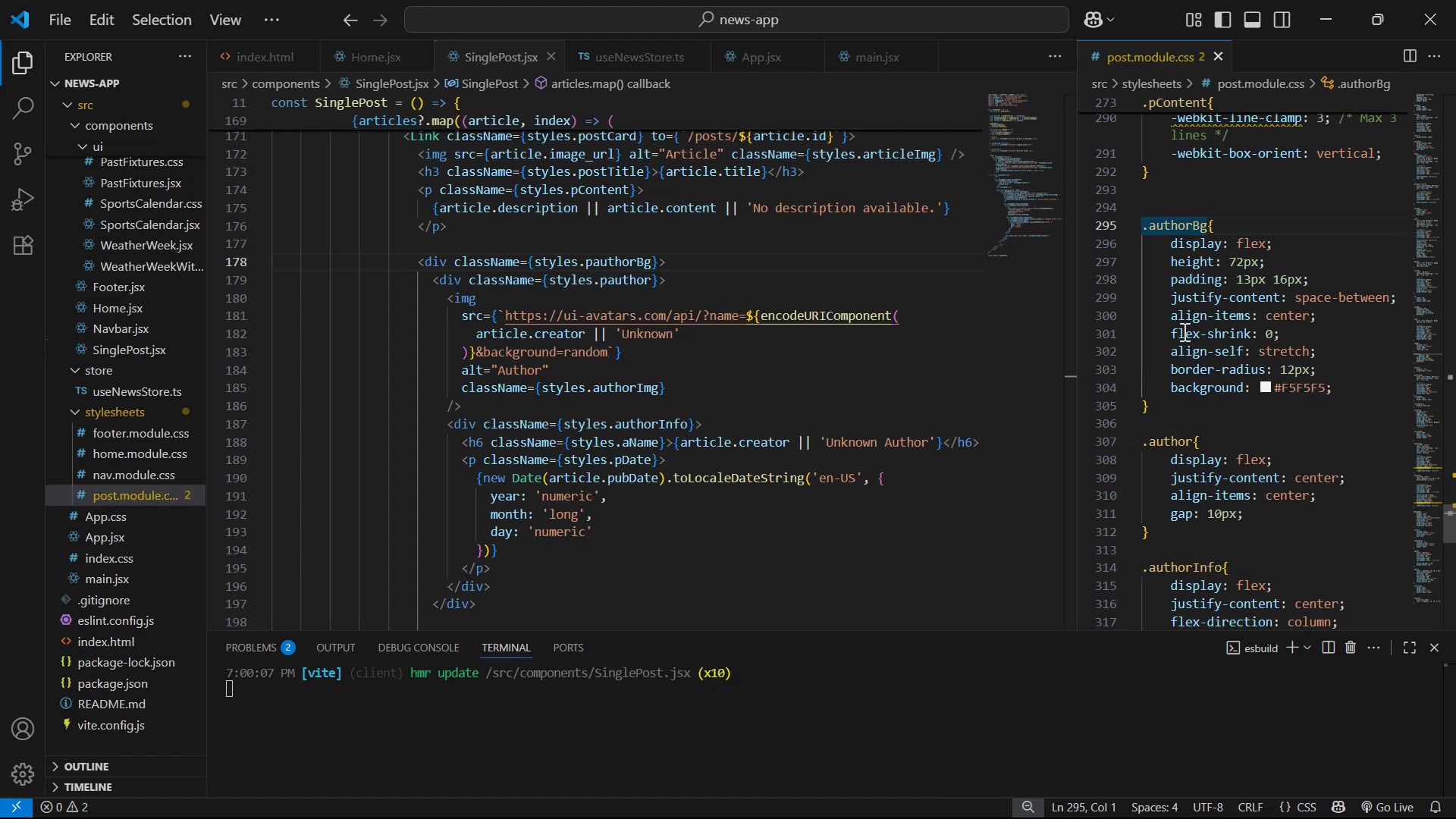 
left_click([1172, 291])
 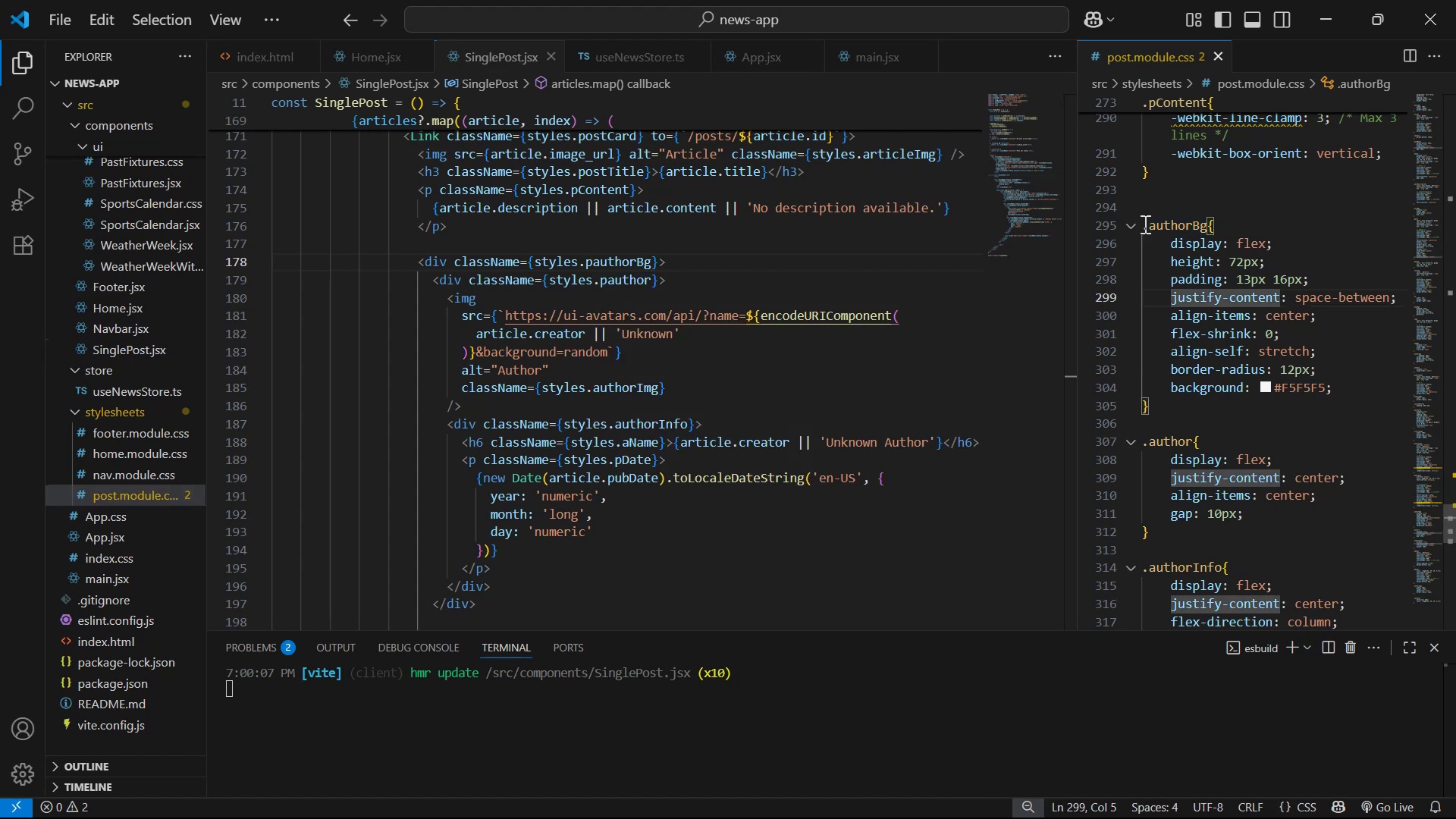 
left_click([1148, 225])
 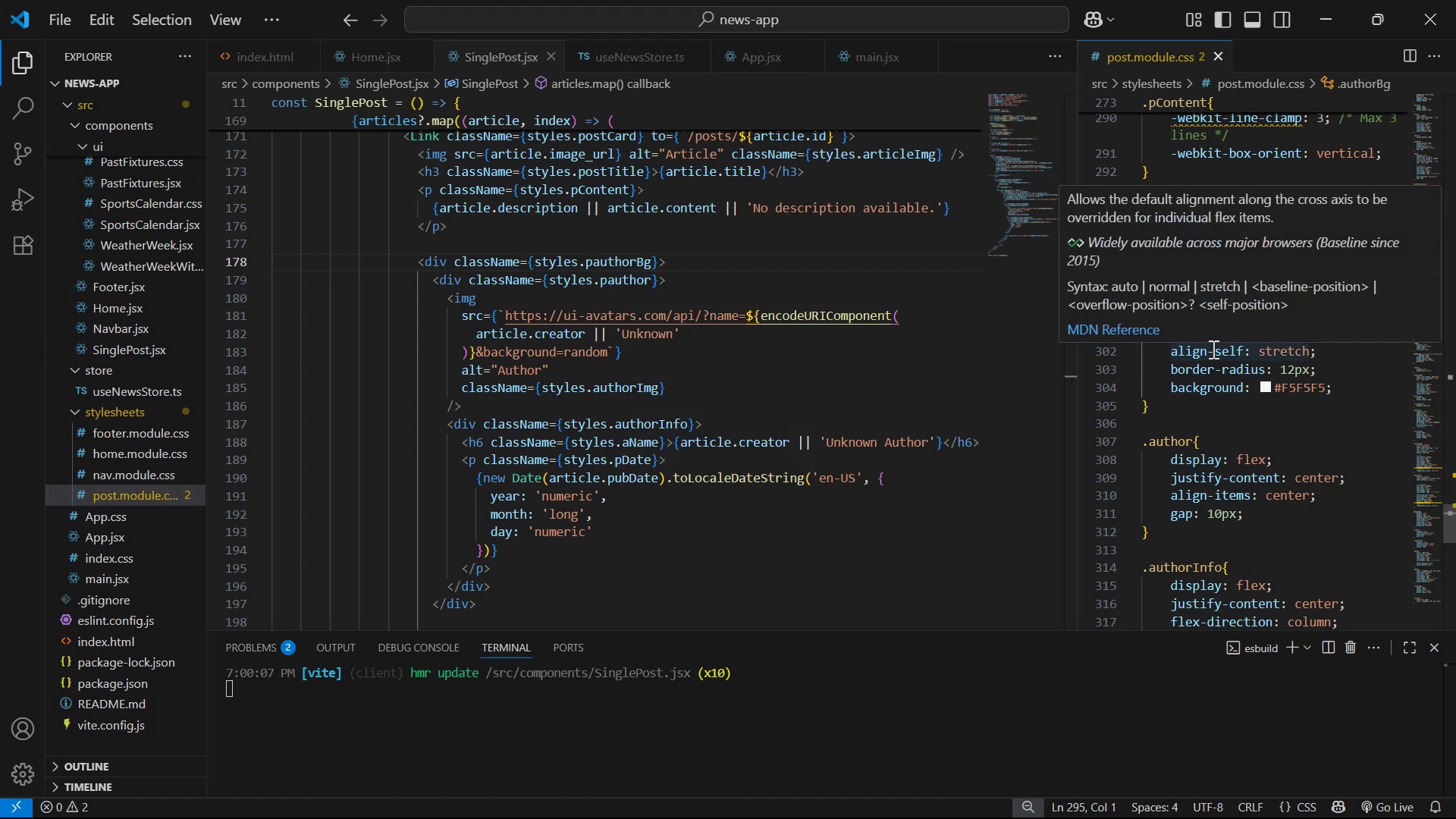 
key(ArrowRight)
 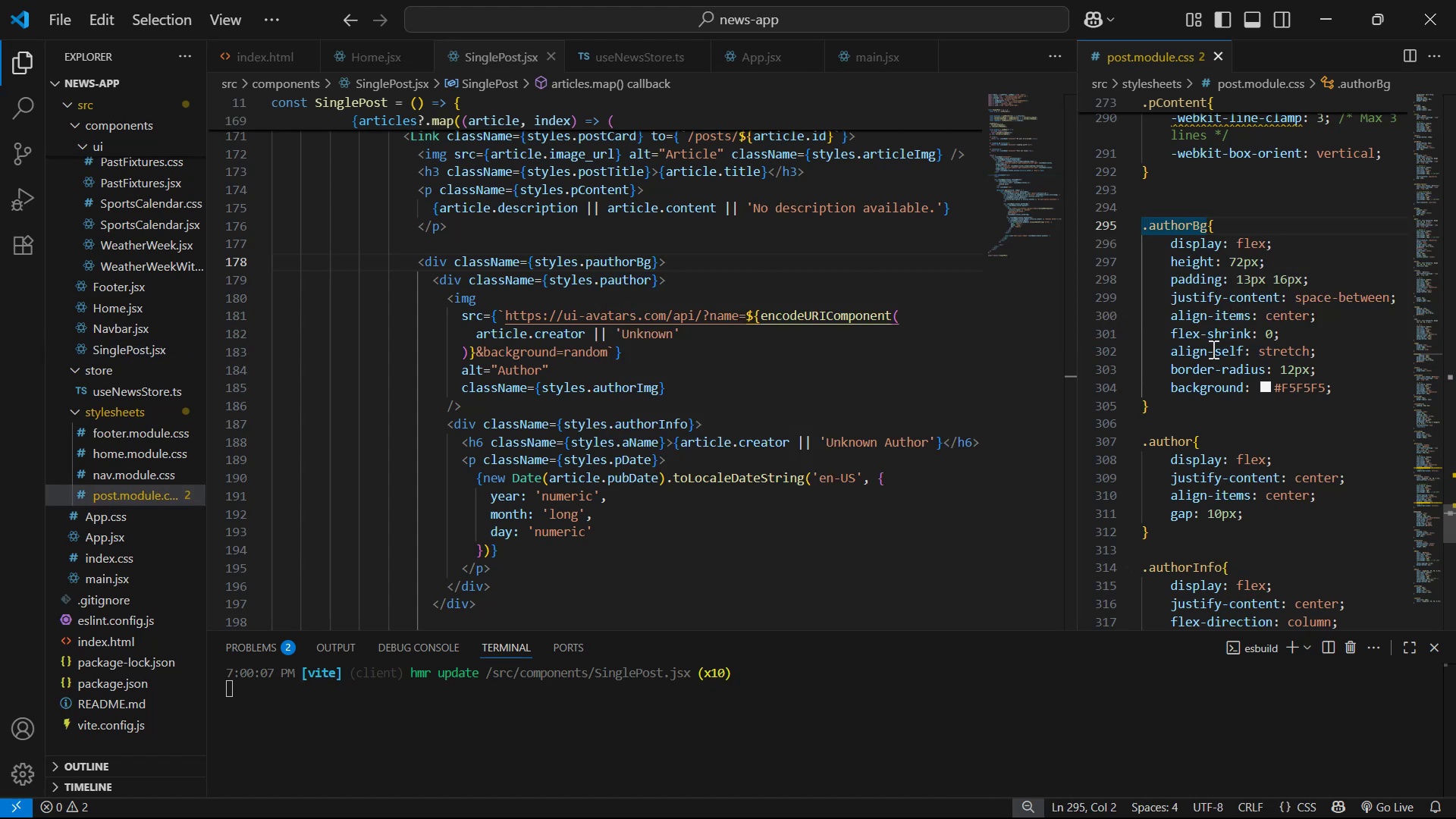 
key(P)
 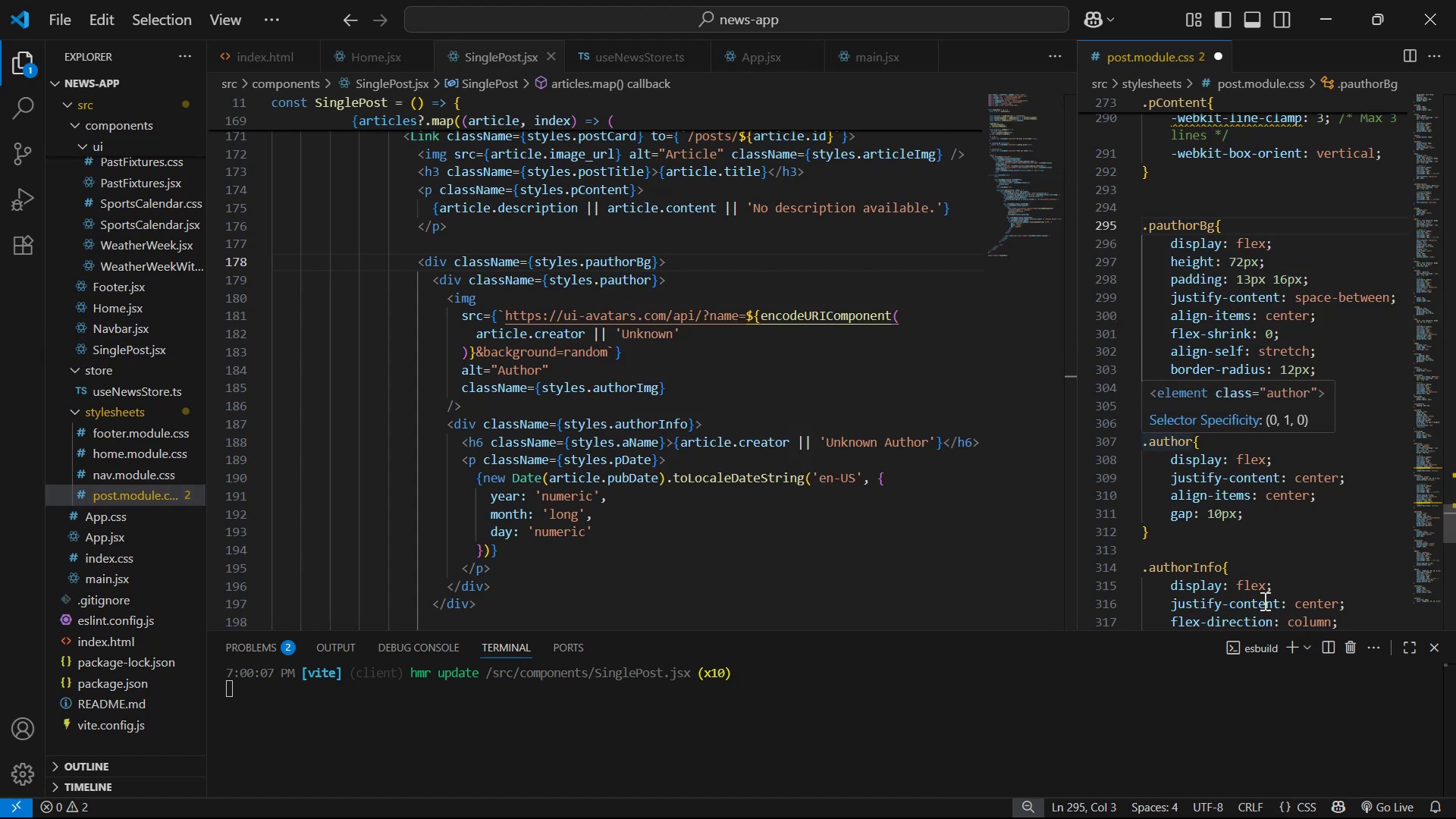 
left_click_drag(start_coordinate=[1168, 414], to_coordinate=[1171, 421])
 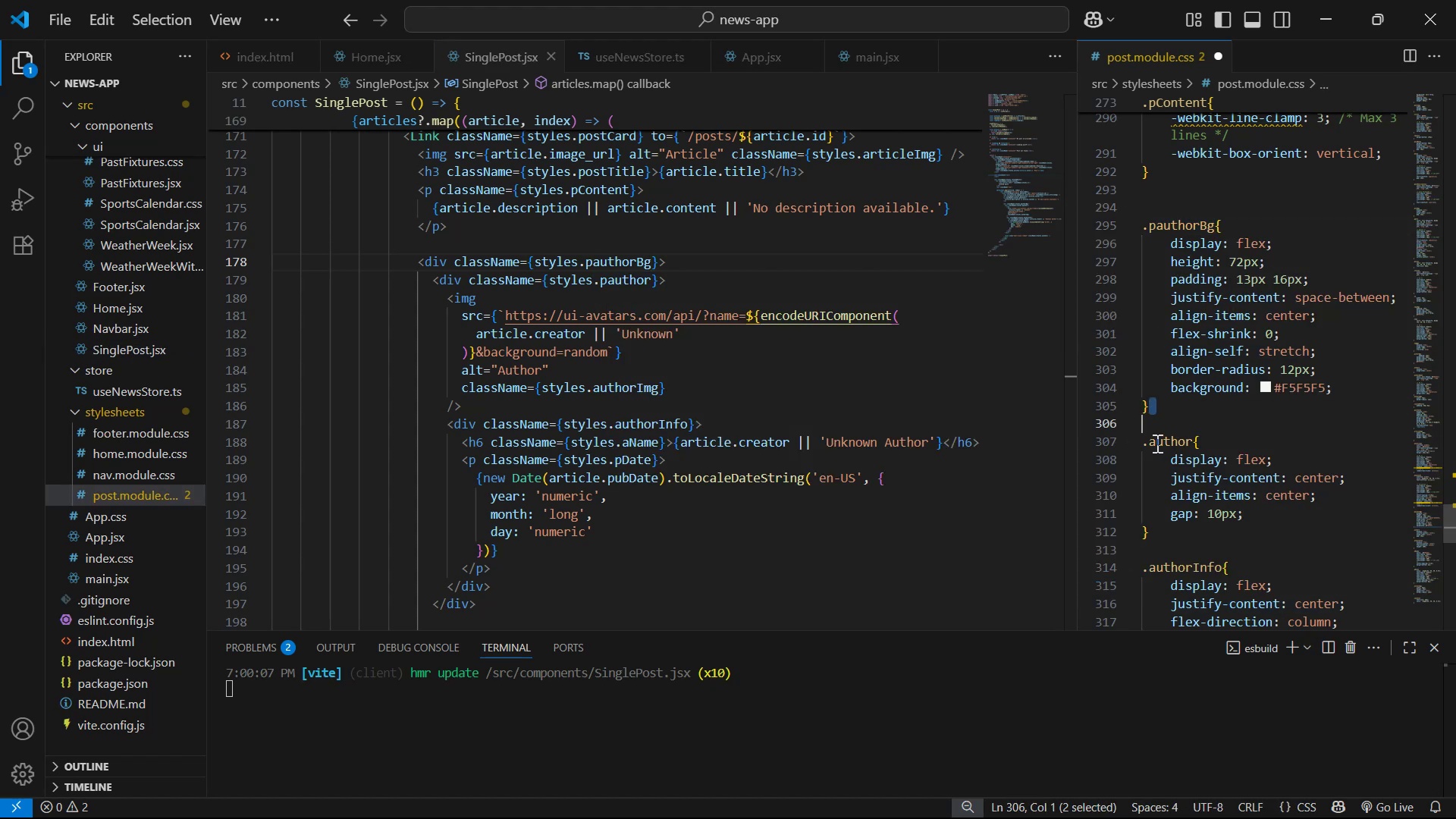 
left_click([1151, 441])
 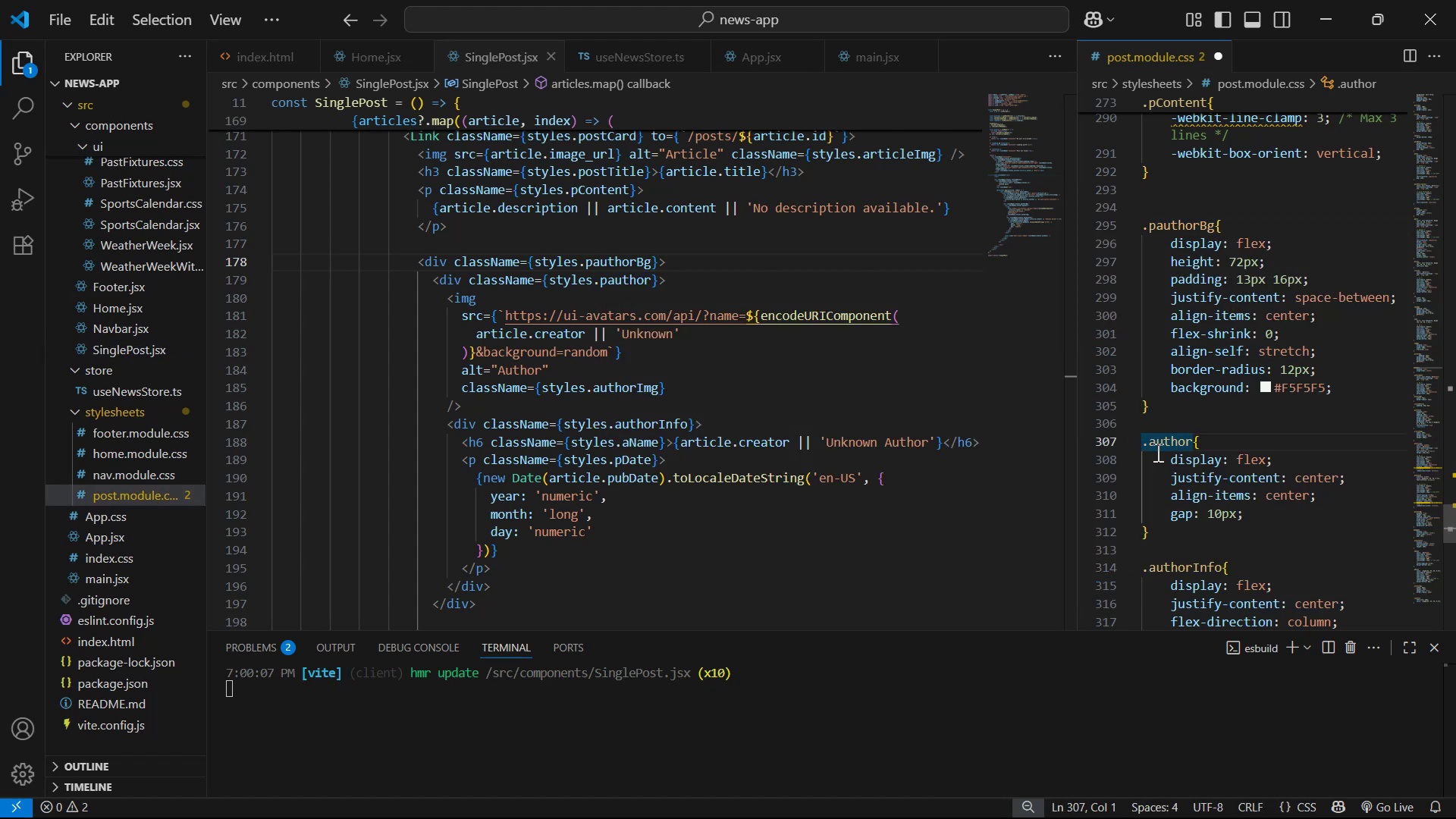 
left_click([1156, 452])
 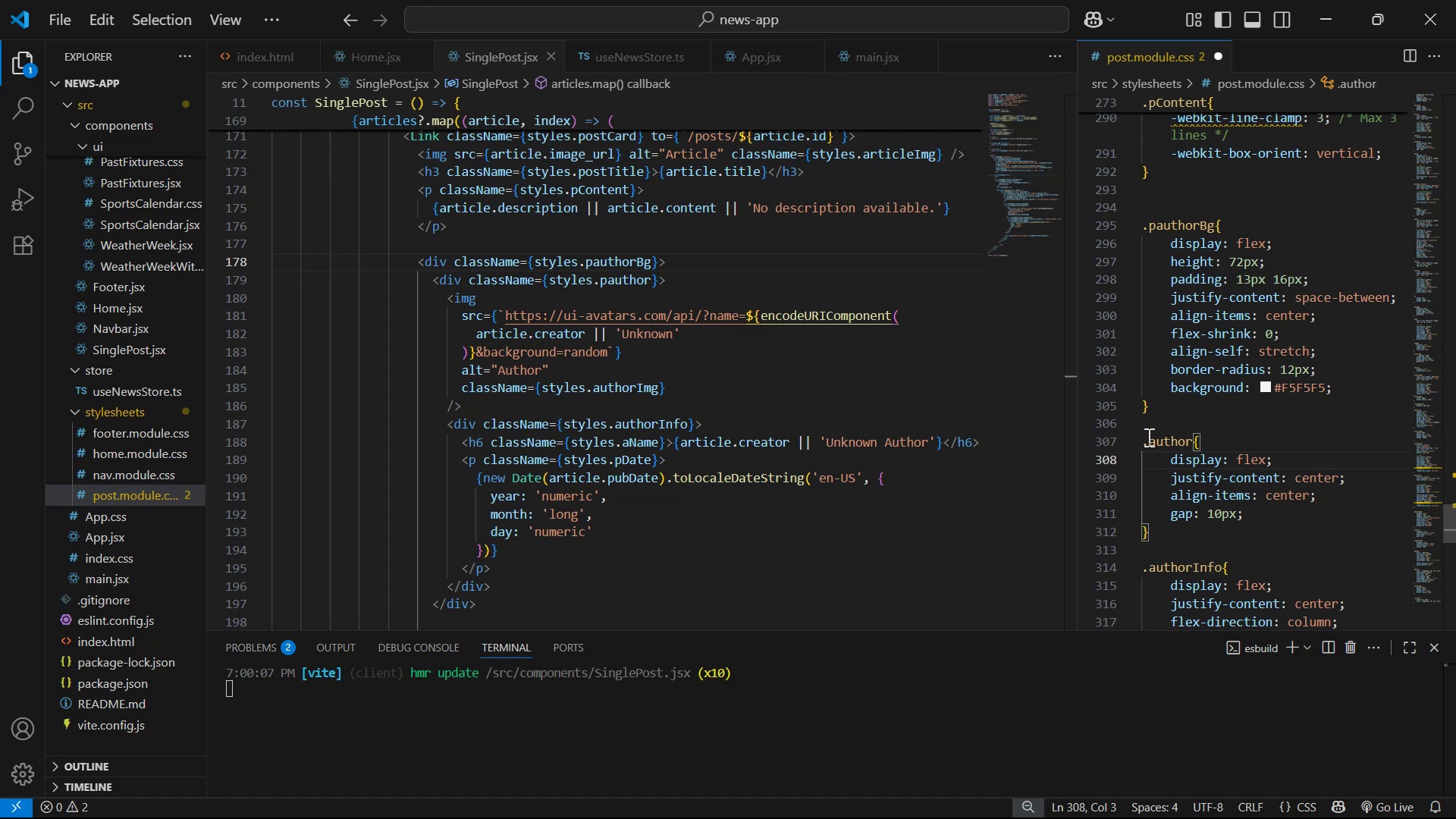 
left_click([1151, 438])
 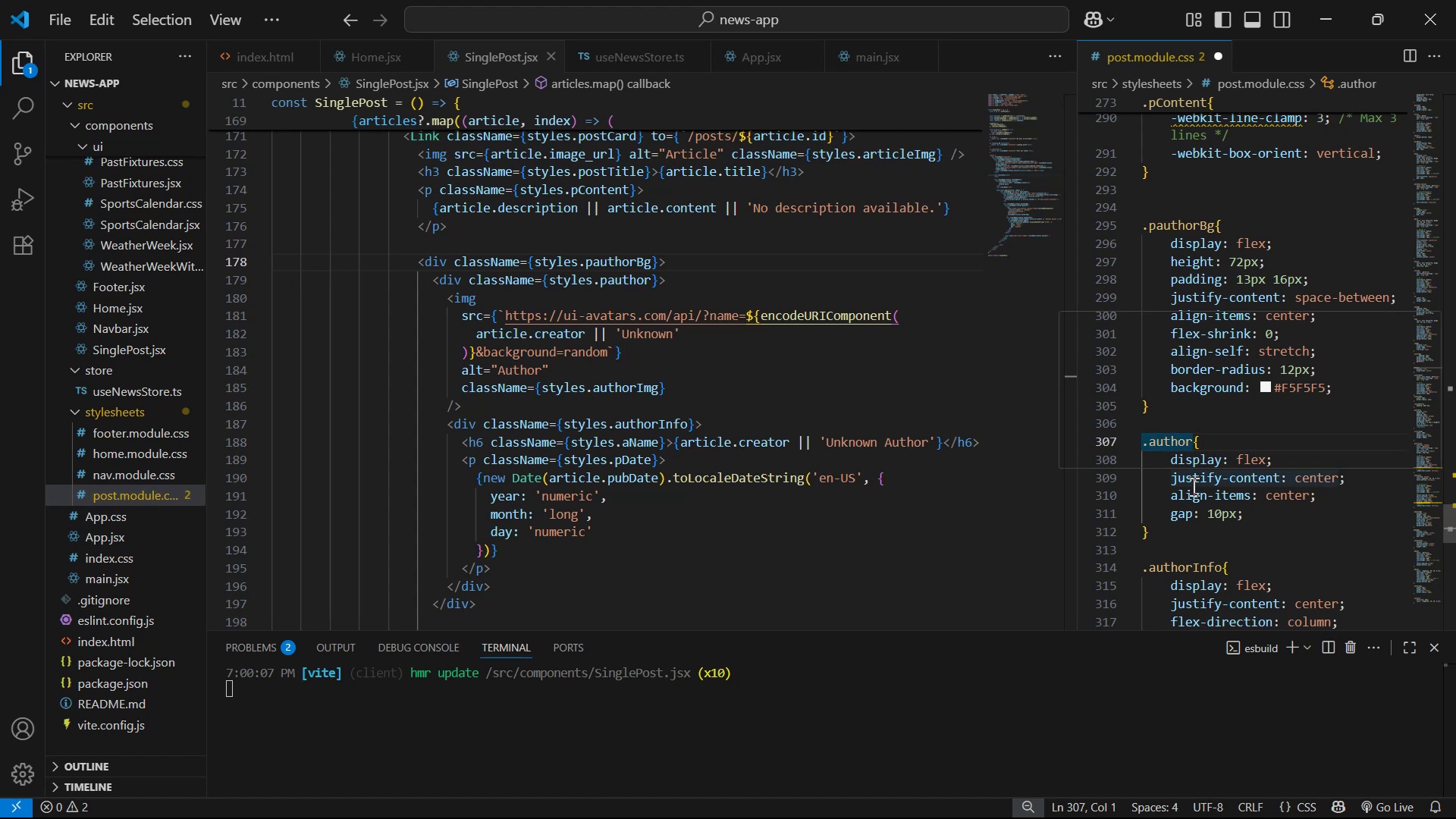 
key(ArrowRight)
 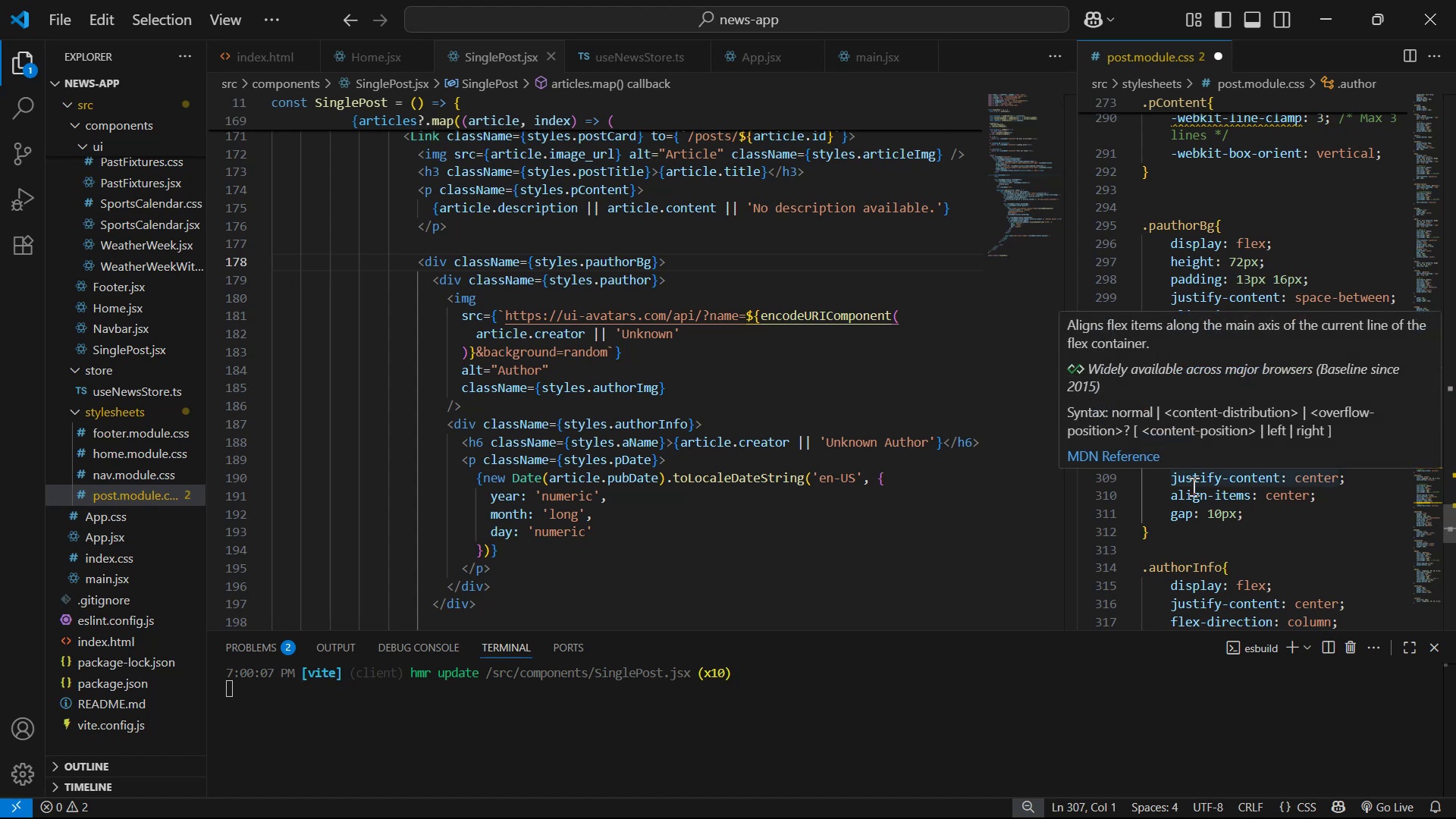 
key(P)
 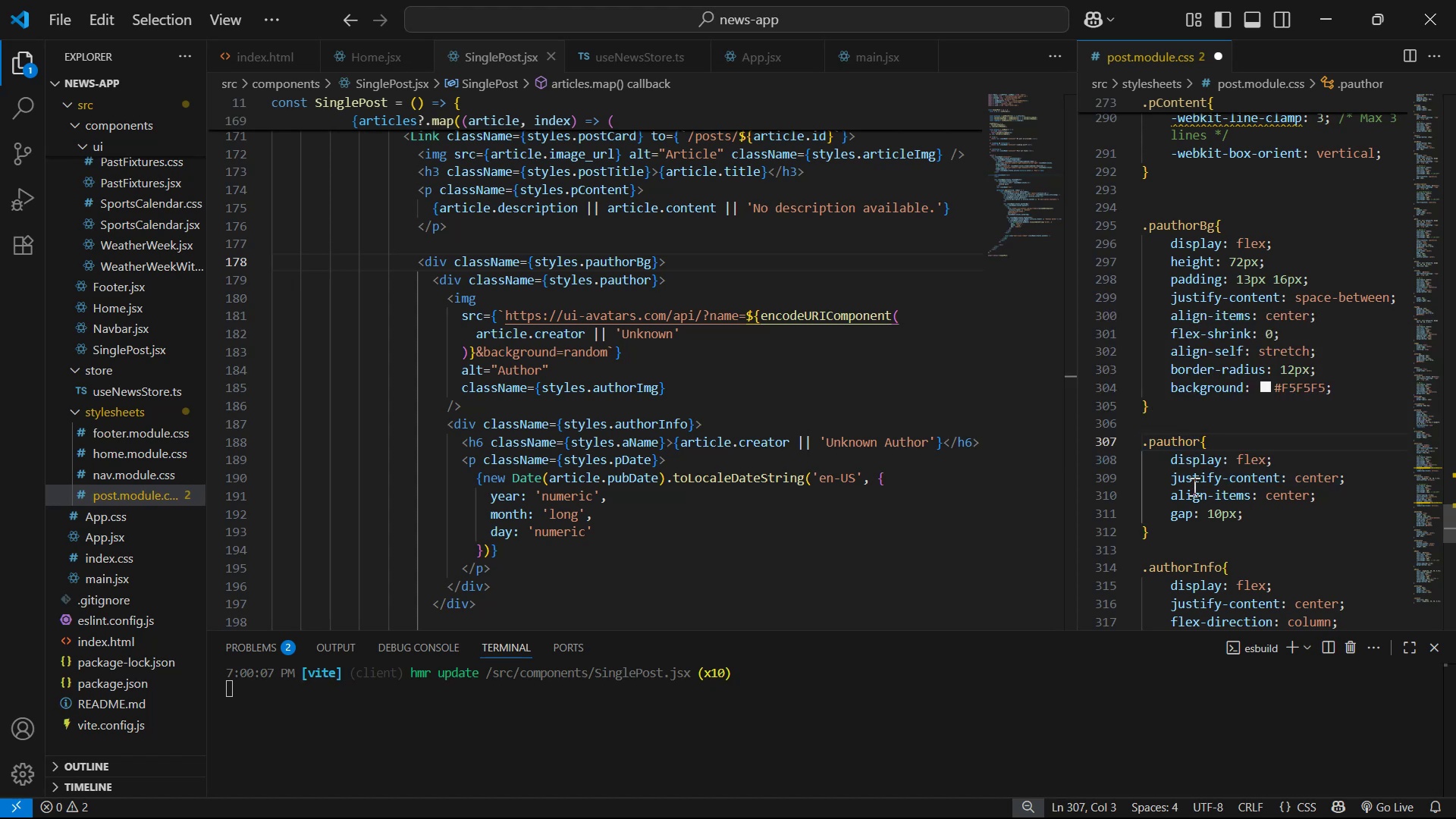 
scroll: coordinate [1329, 307], scroll_direction: down, amount: 10.0
 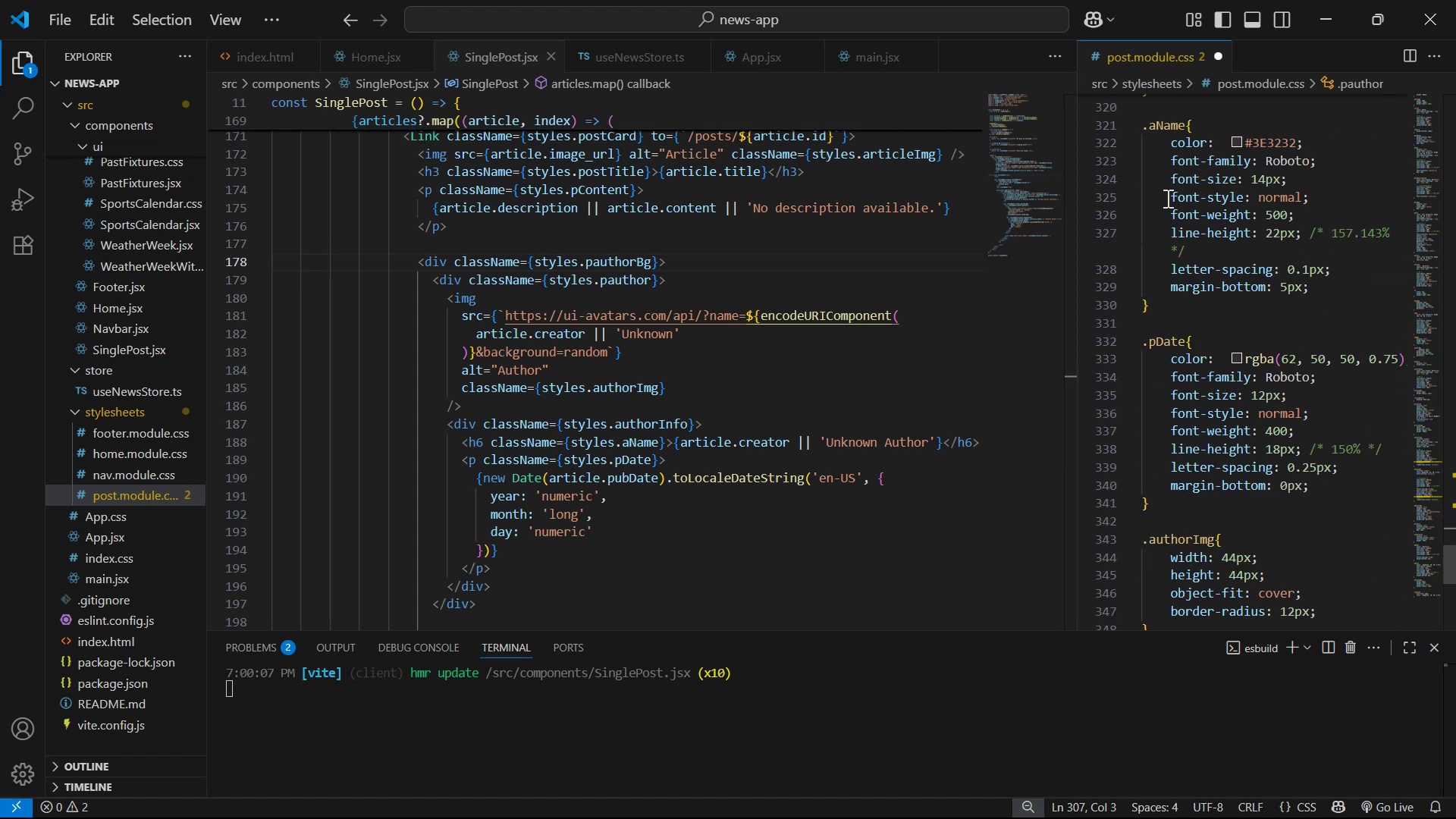 
left_click([1305, 530])
 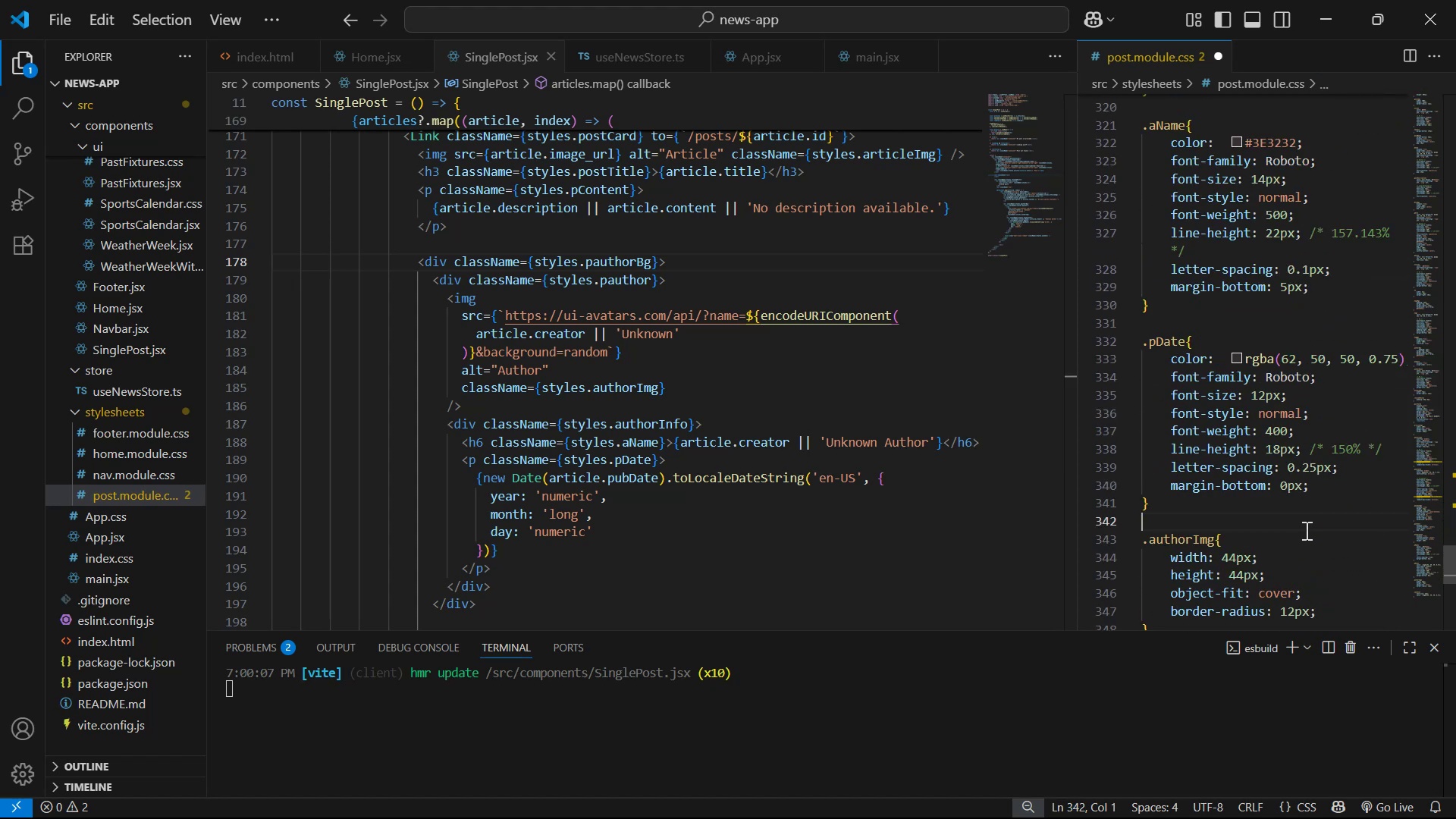 
key(Control+S)
 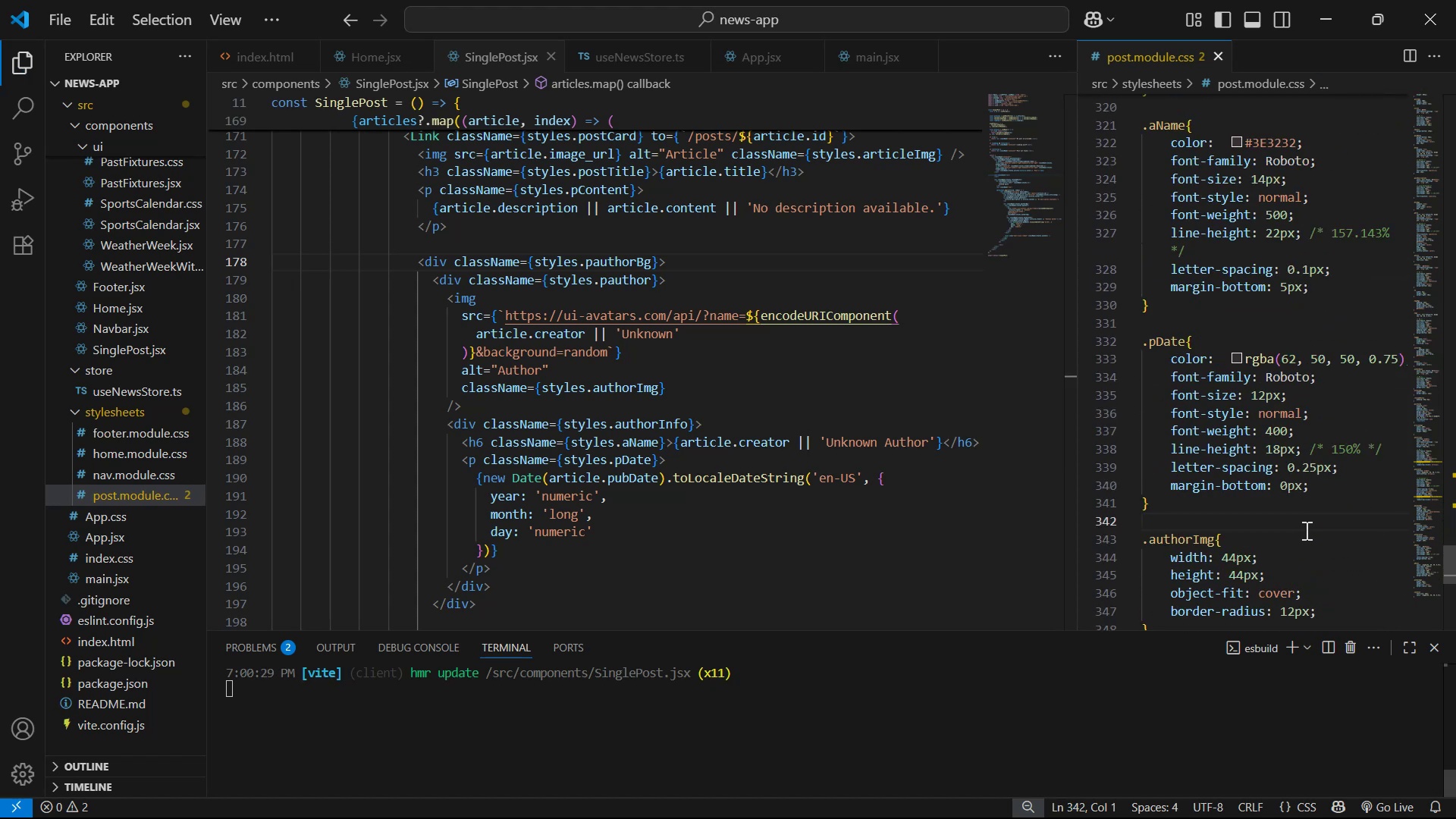 
key(Alt+AltLeft)
 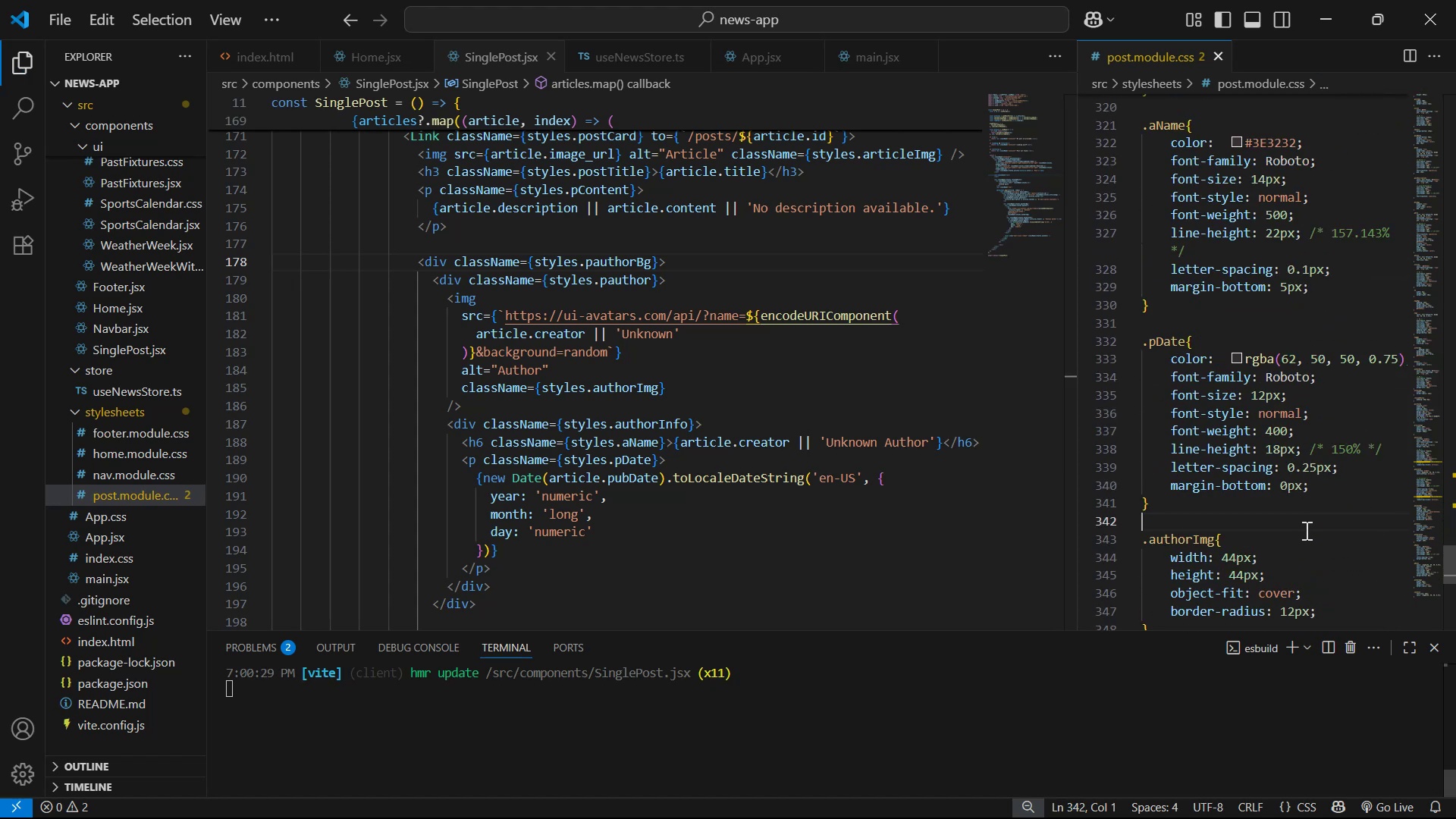 
key(Alt+Tab)
 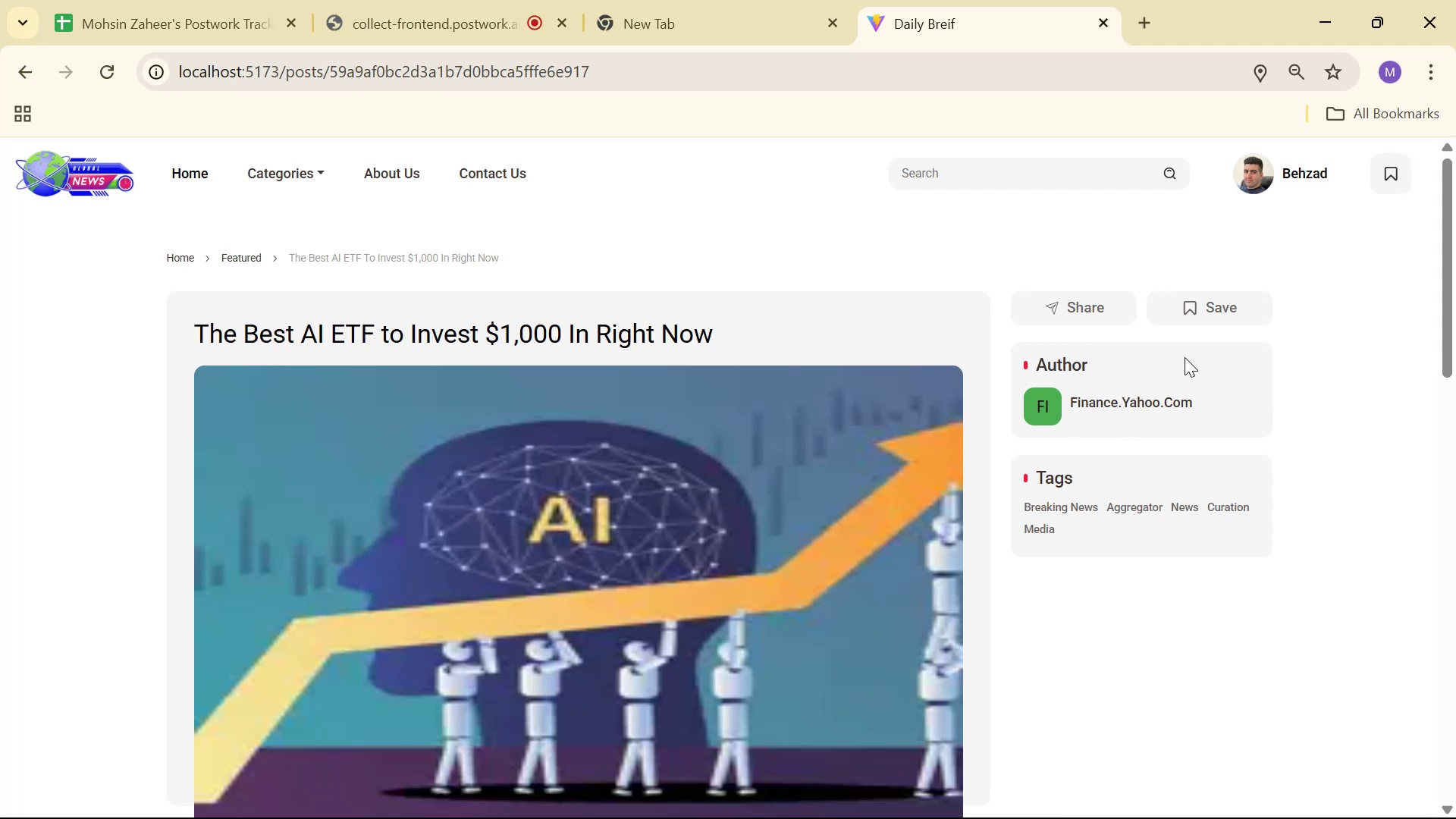 
scroll: coordinate [1314, 349], scroll_direction: down, amount: 8.0
 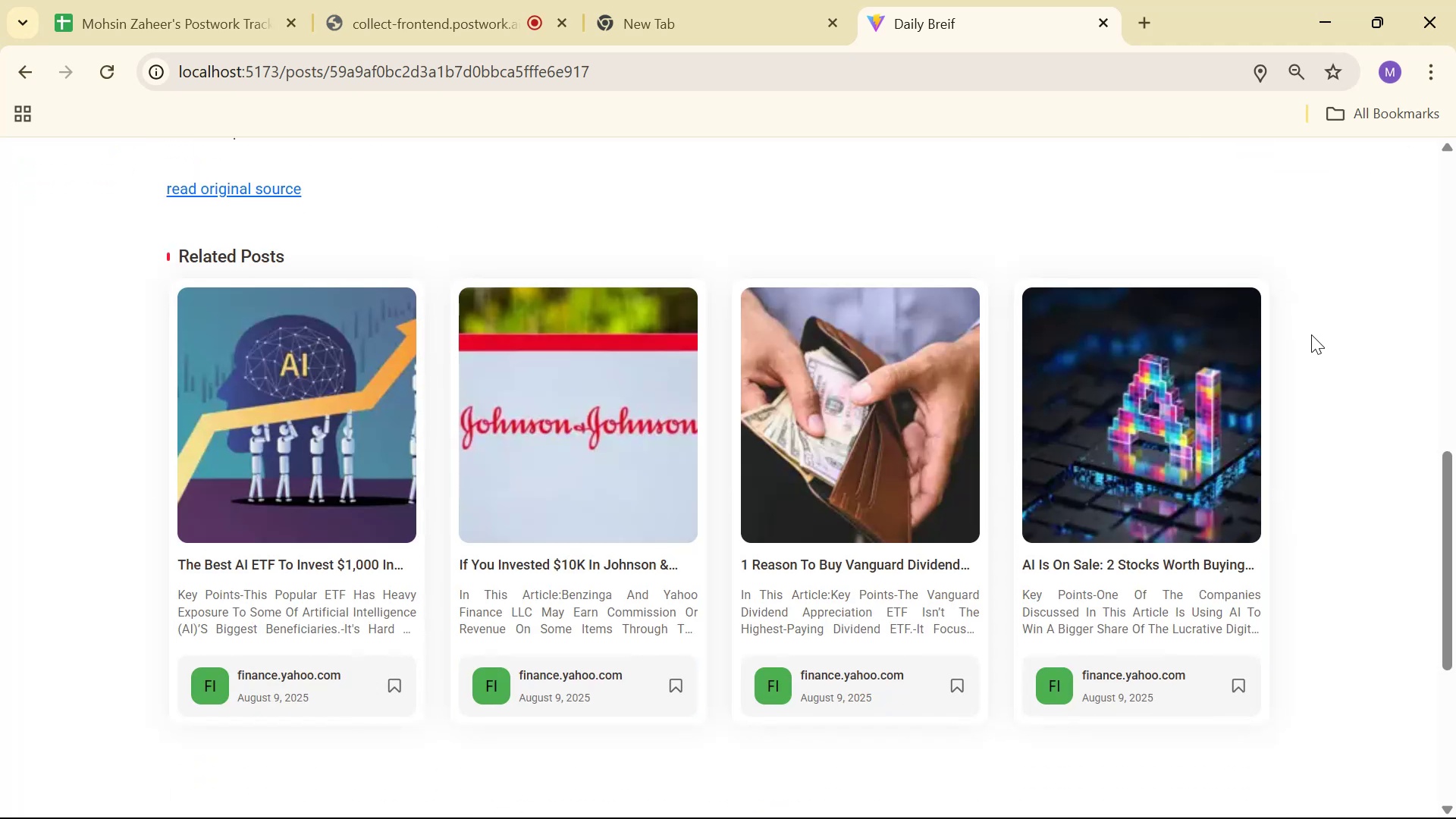 
scroll: coordinate [1339, 337], scroll_direction: up, amount: 8.0
 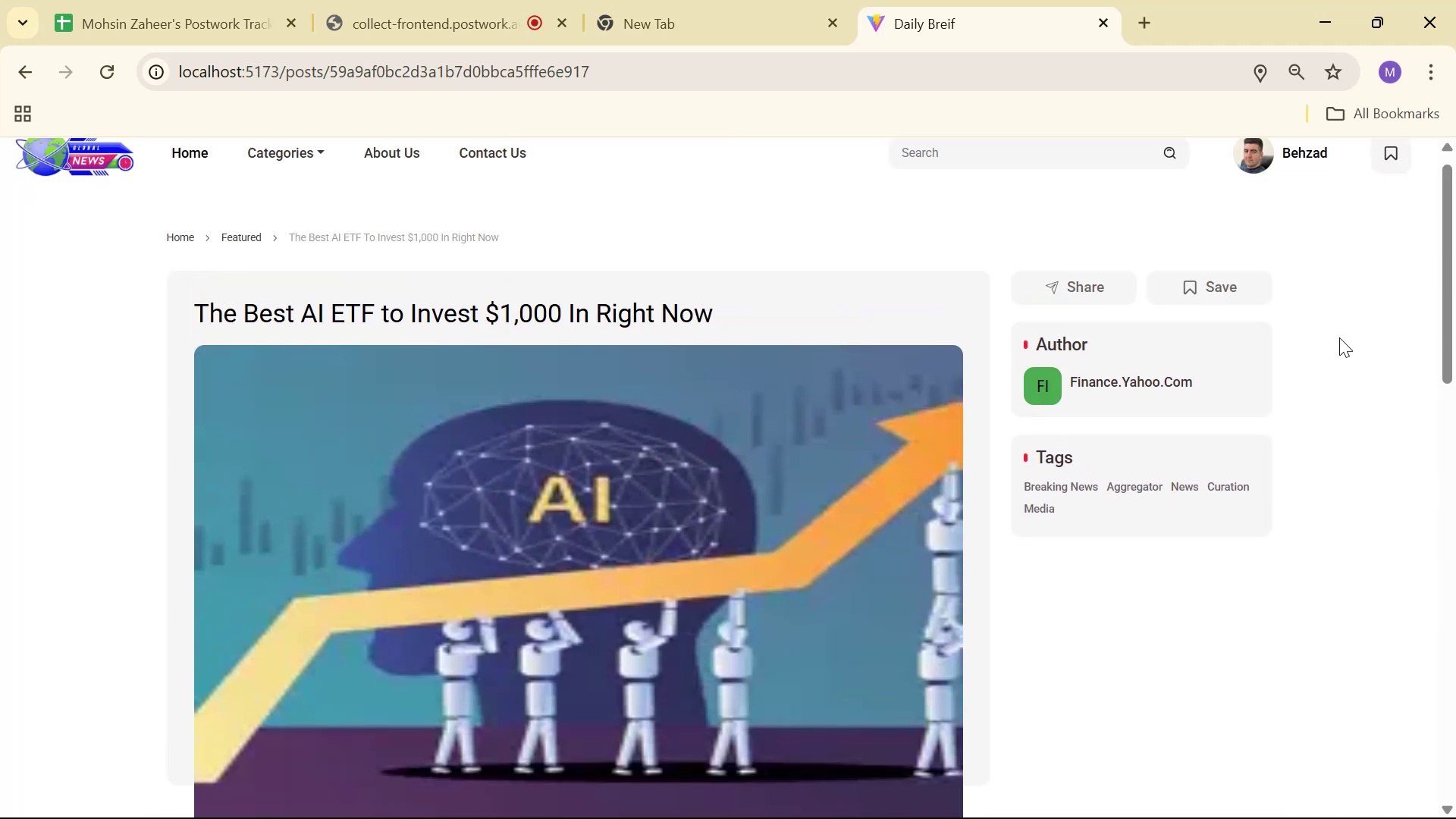 
key(Alt+AltLeft)
 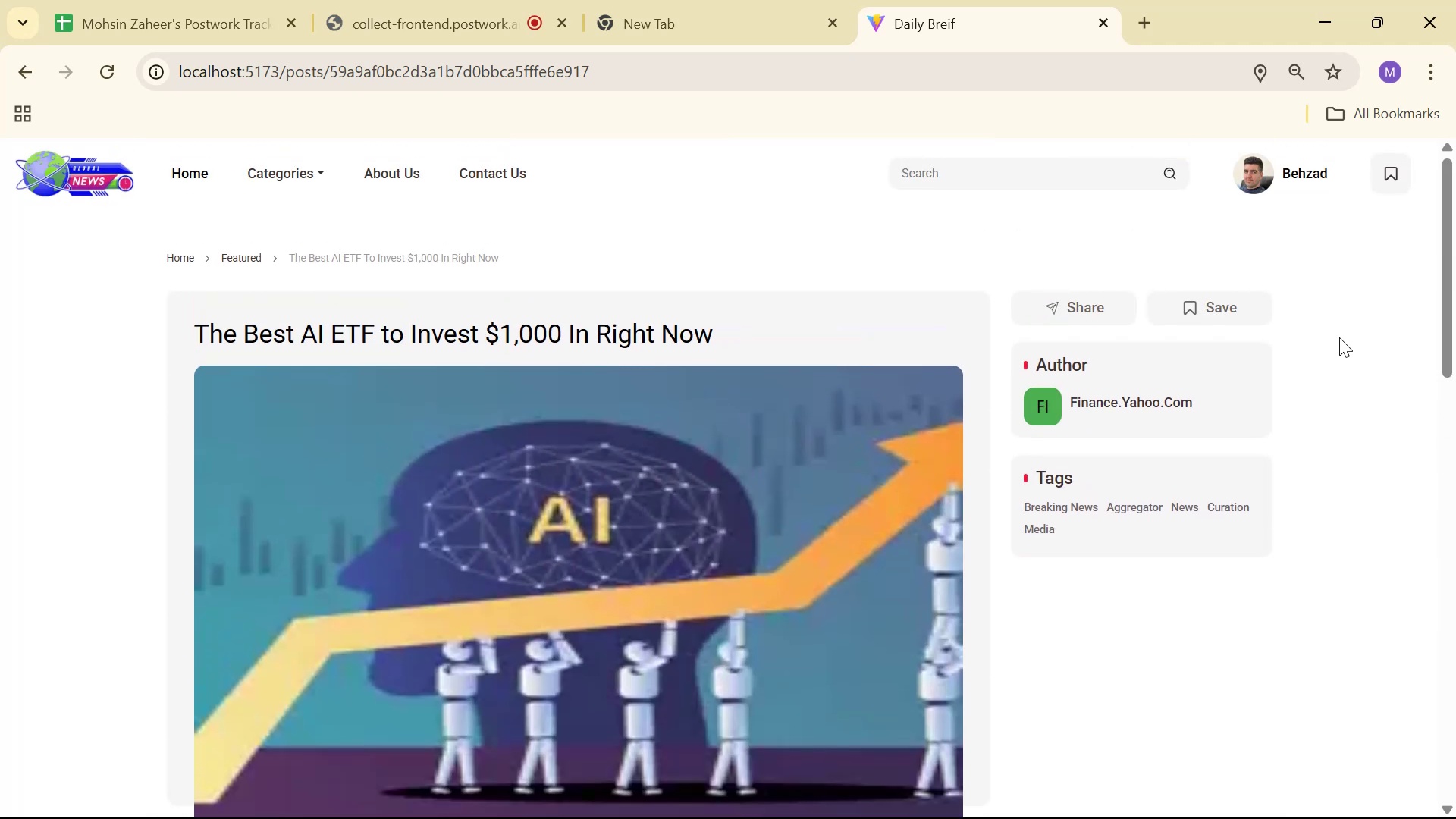 
key(Alt+Tab)
 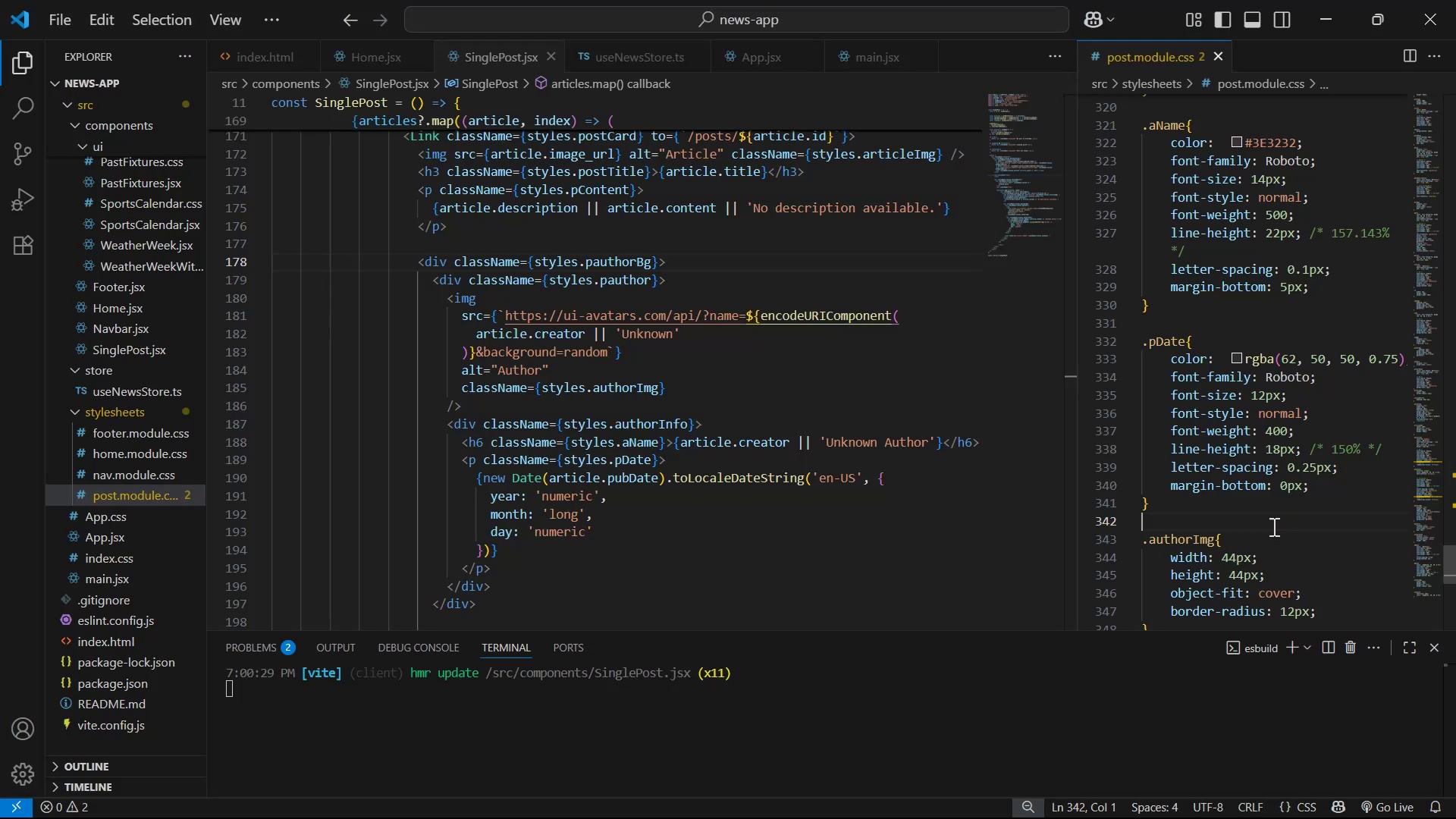 
scroll: coordinate [755, 564], scroll_direction: down, amount: 4.0
 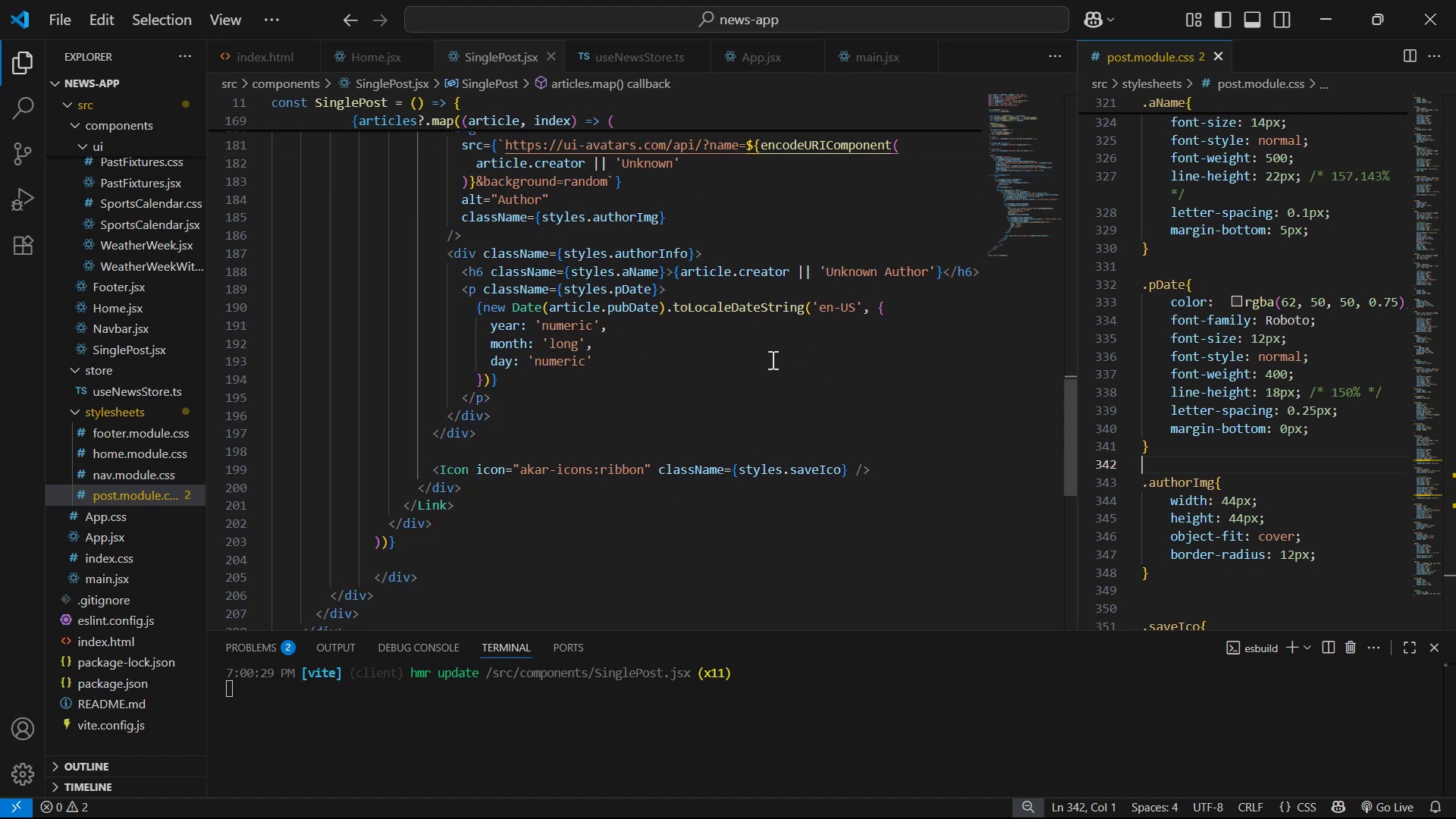 
scroll: coordinate [705, 302], scroll_direction: up, amount: 1.0
 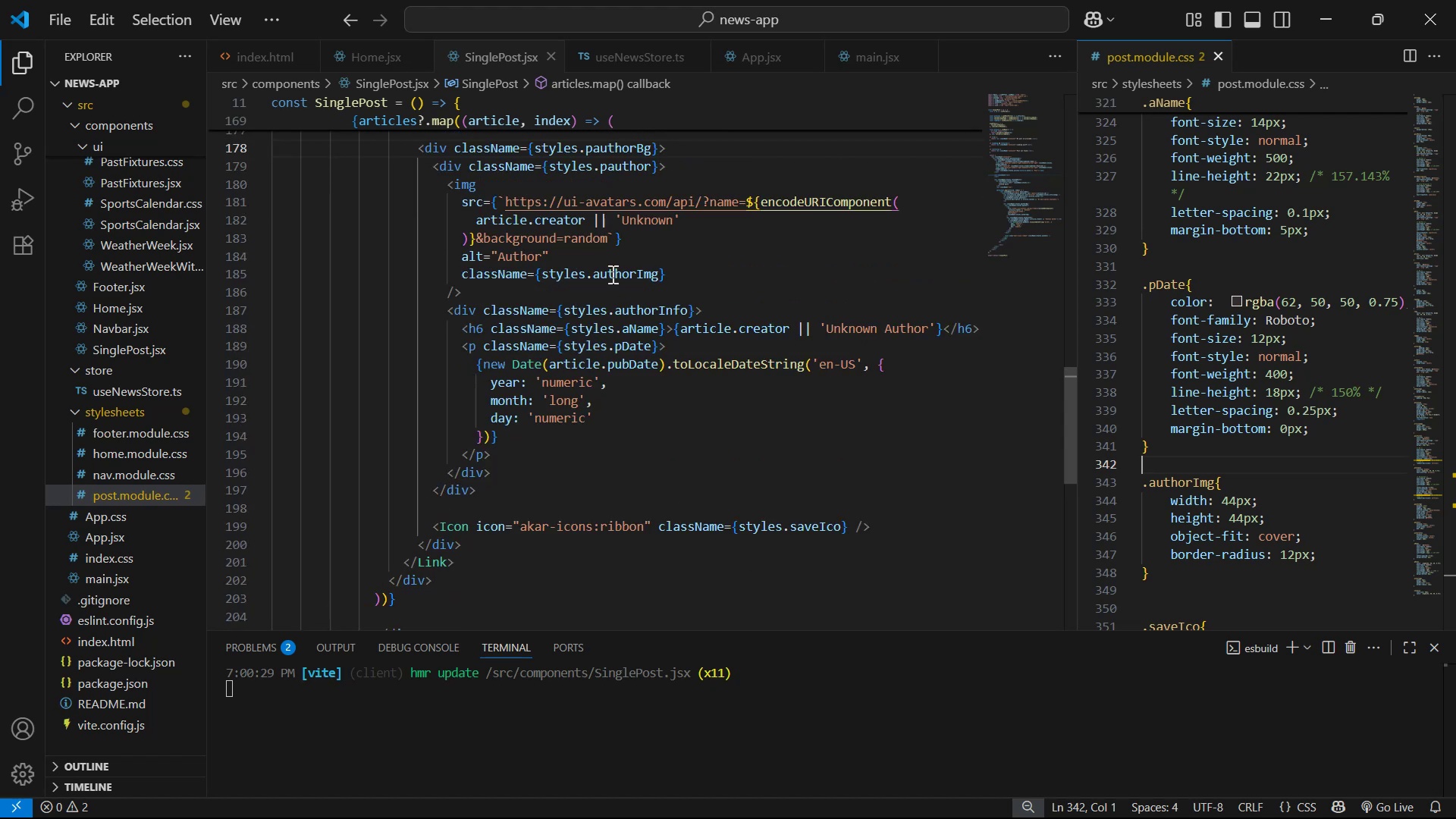 
left_click([595, 269])
 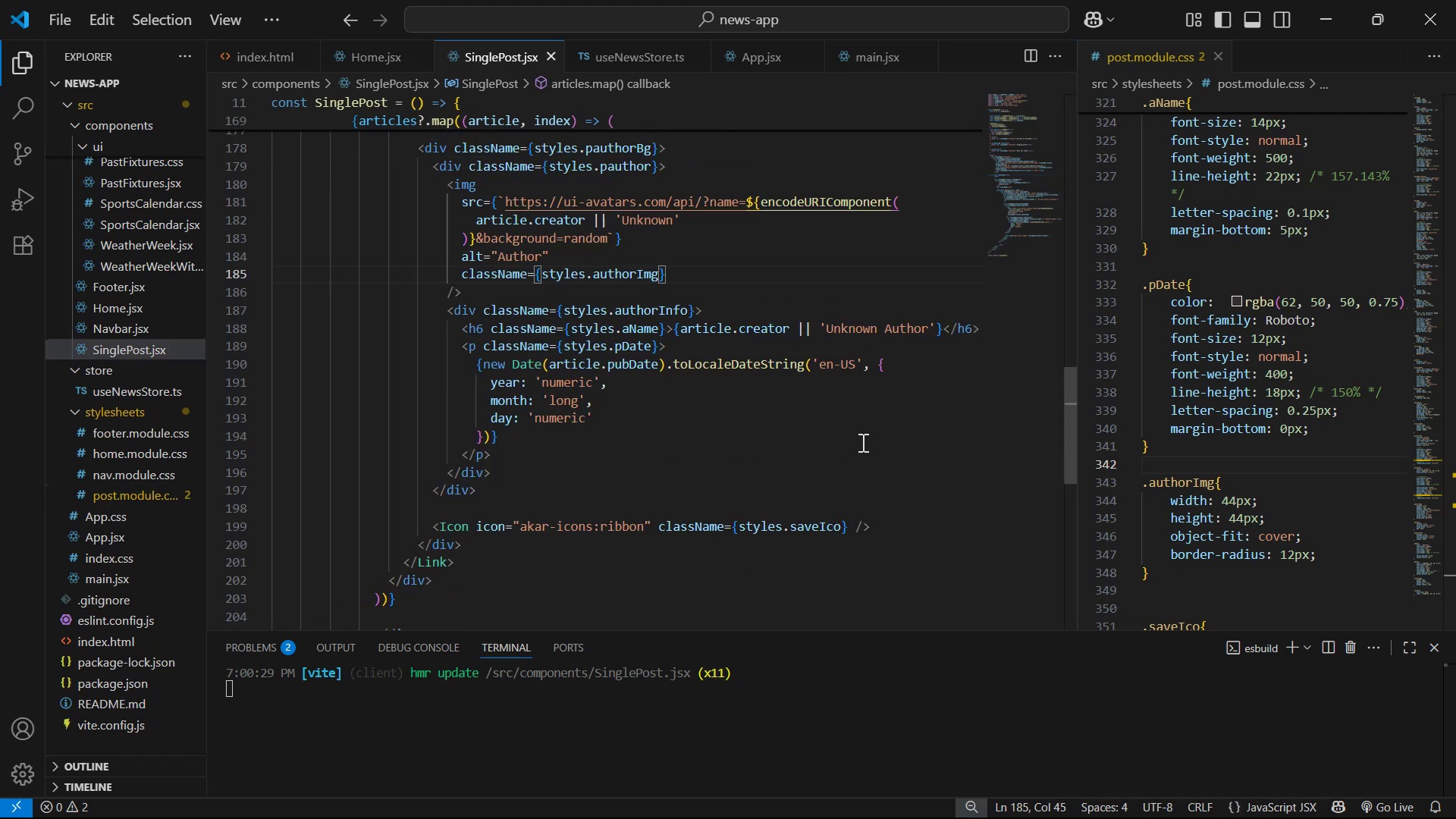 
key(P)
 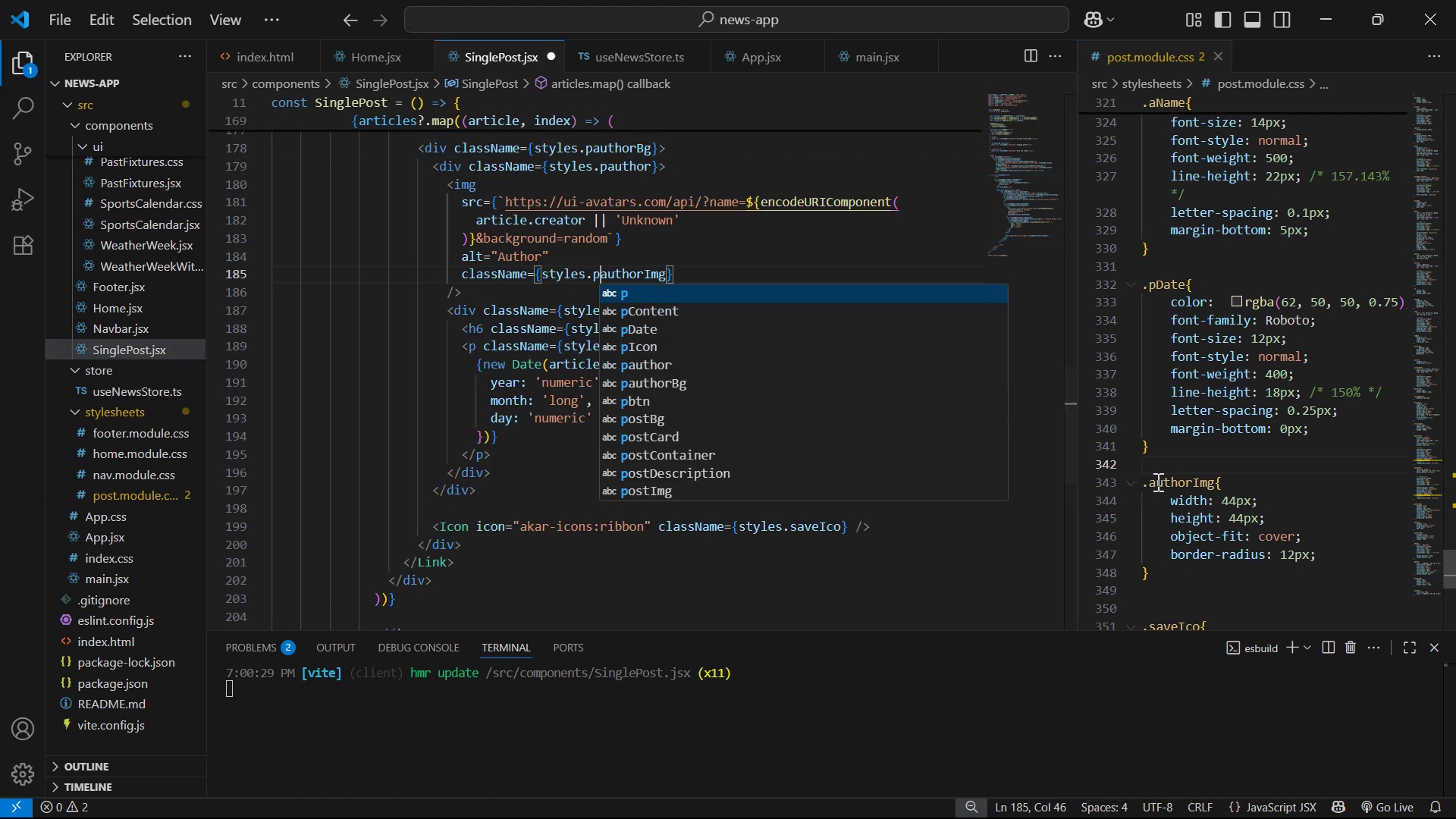 
left_click([1147, 482])
 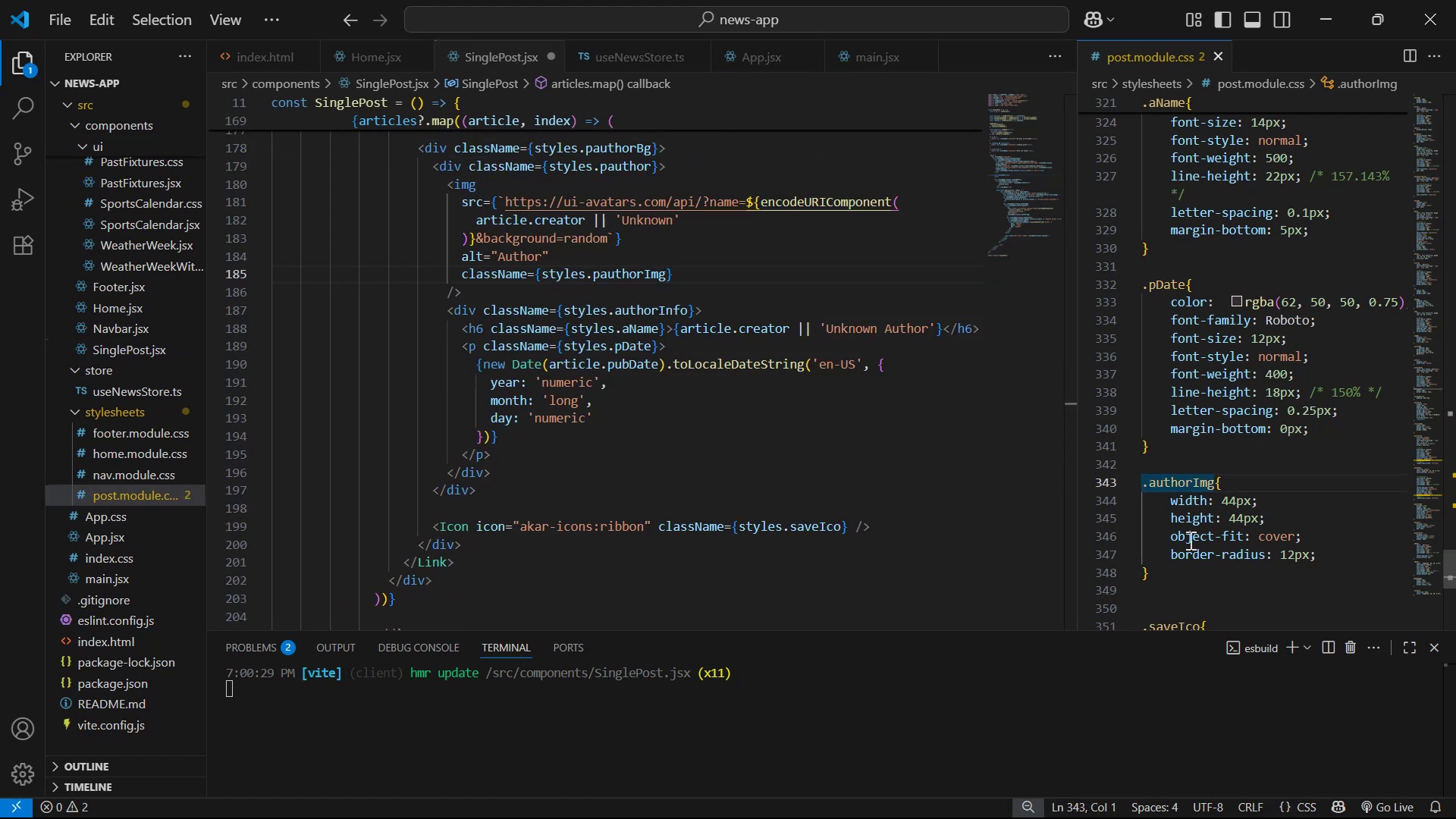 
key(ArrowRight)
 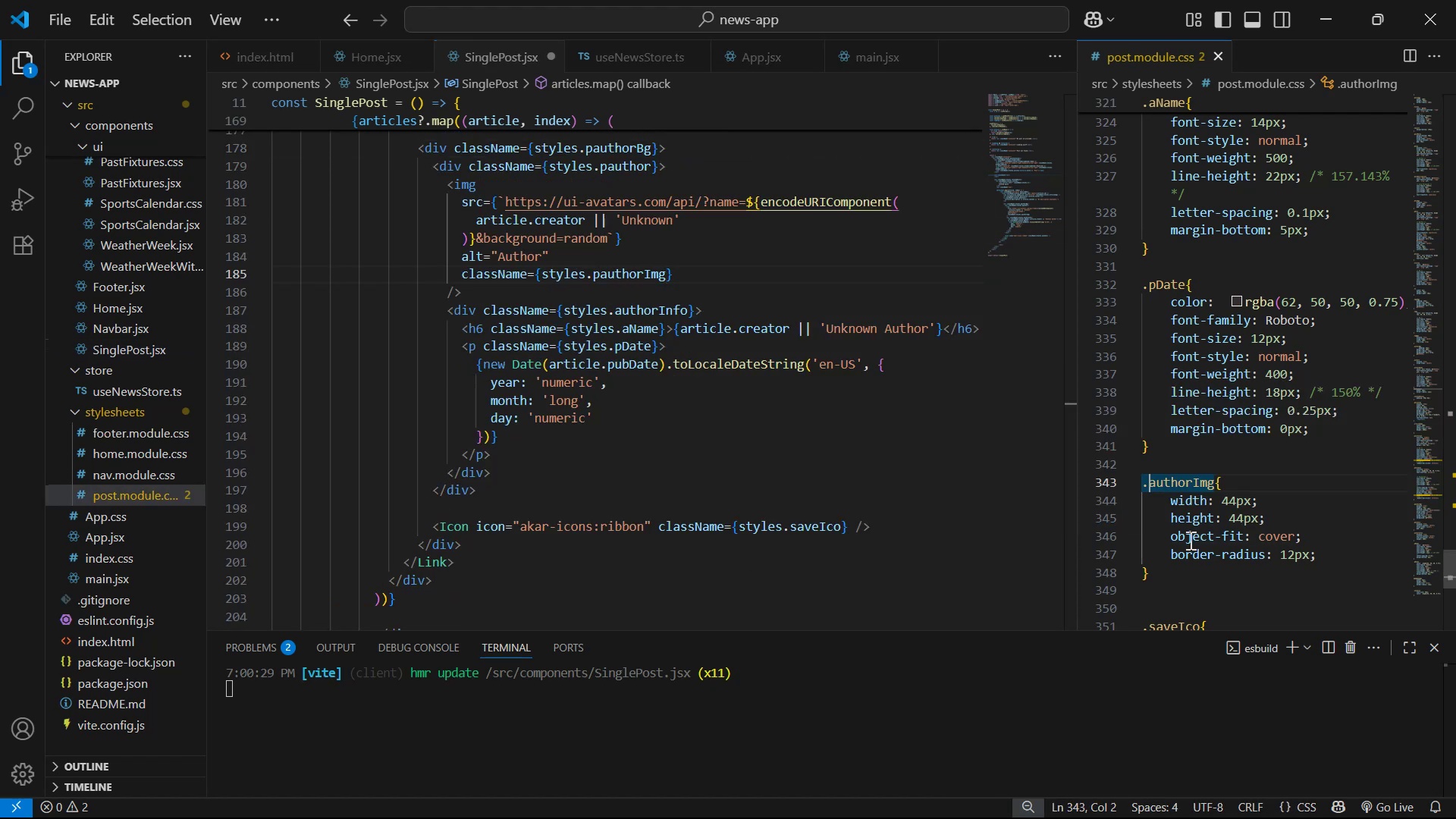 
key(P)
 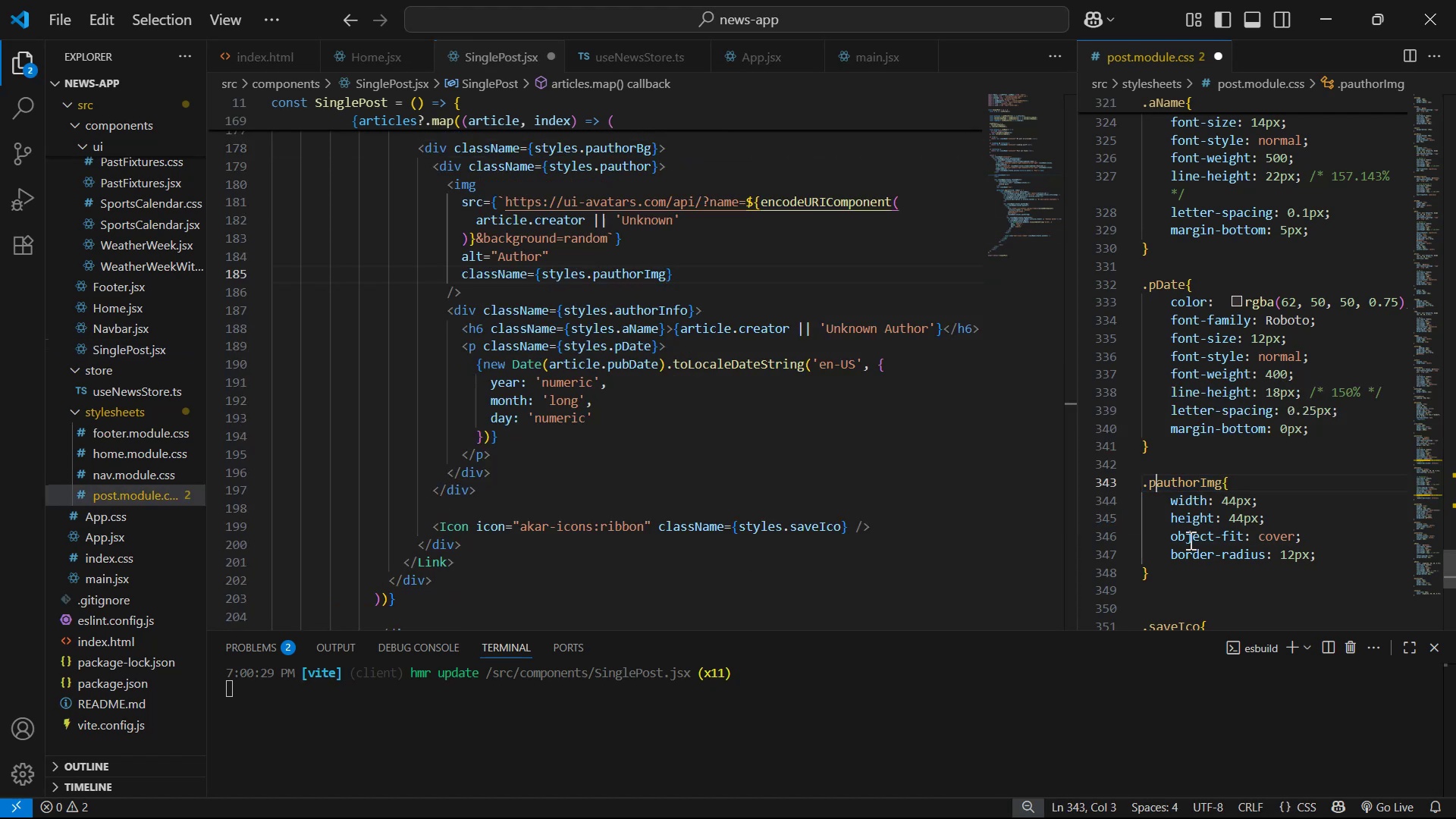 
key(Control+ControlLeft)
 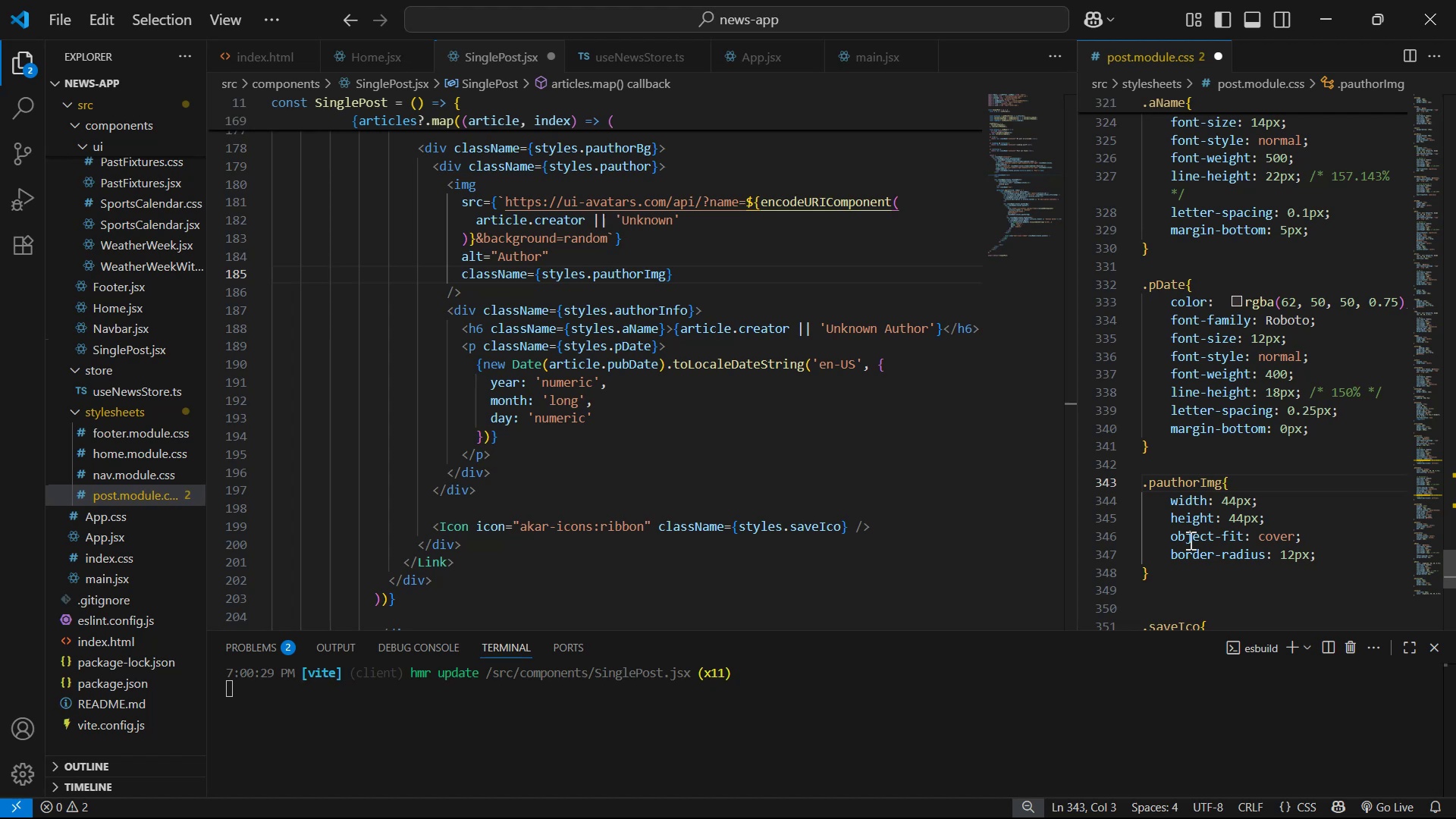 
key(Control+S)
 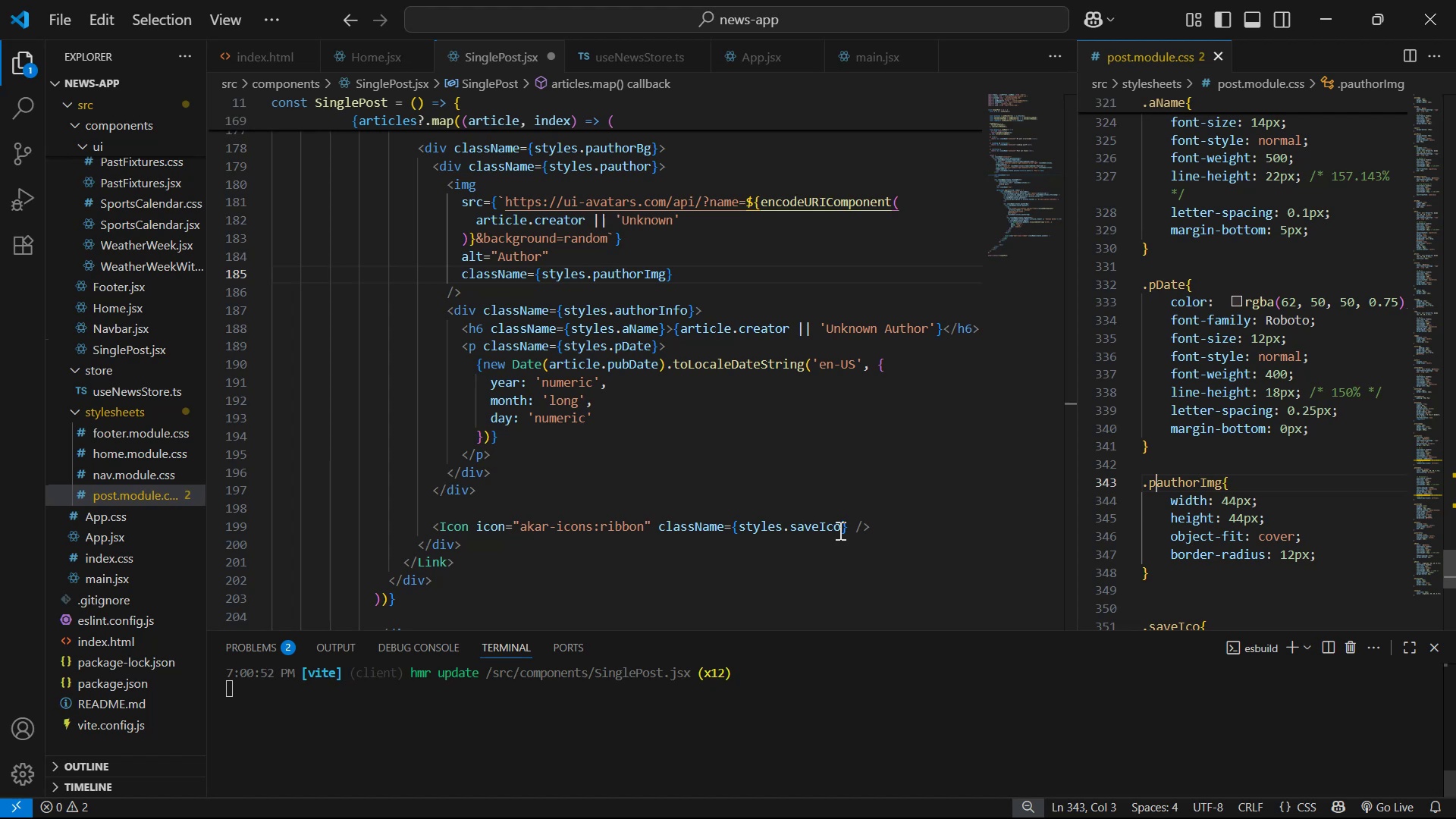 
key(Alt+Tab)
 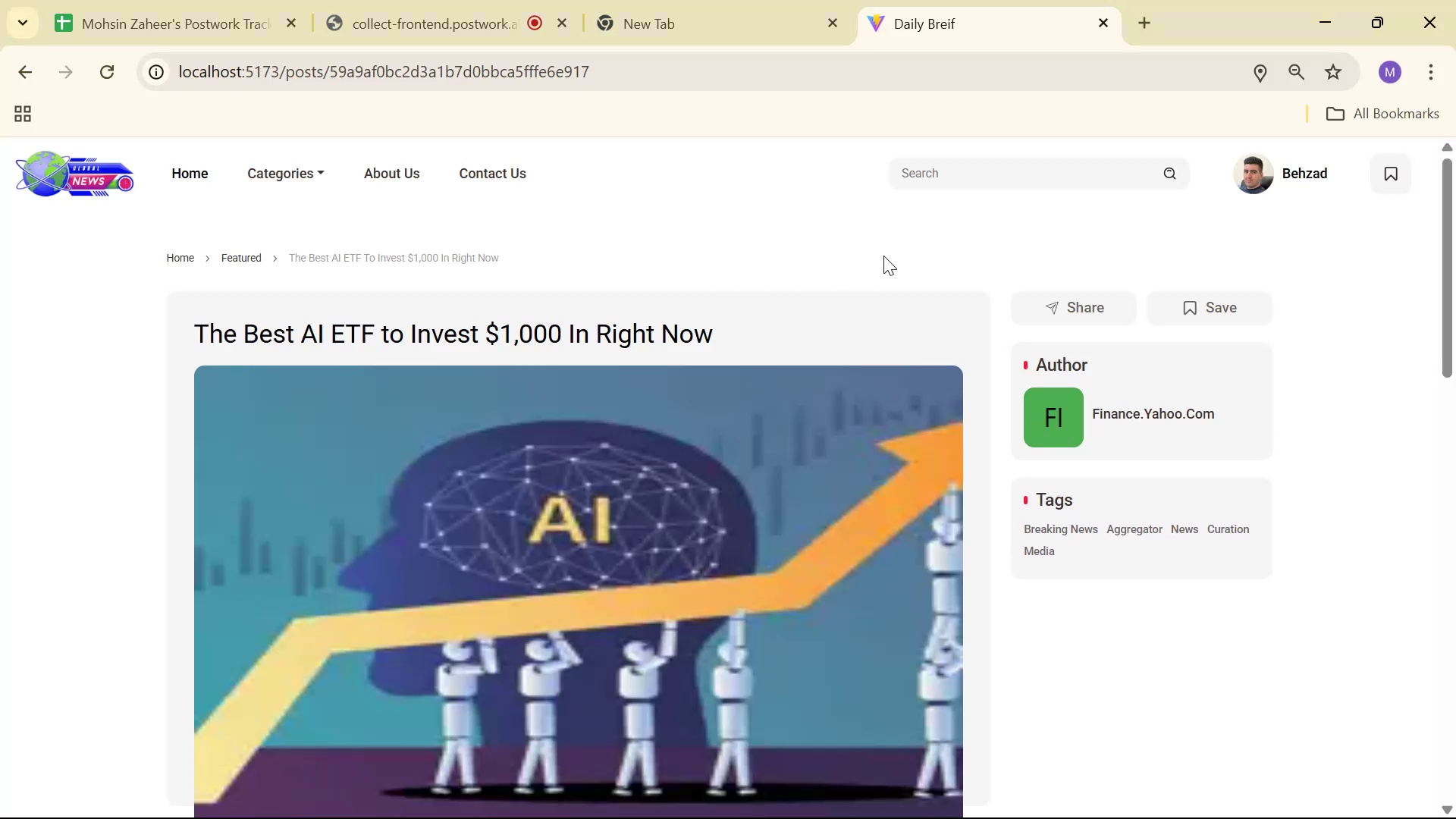 
scroll: coordinate [941, 240], scroll_direction: down, amount: 9.0
 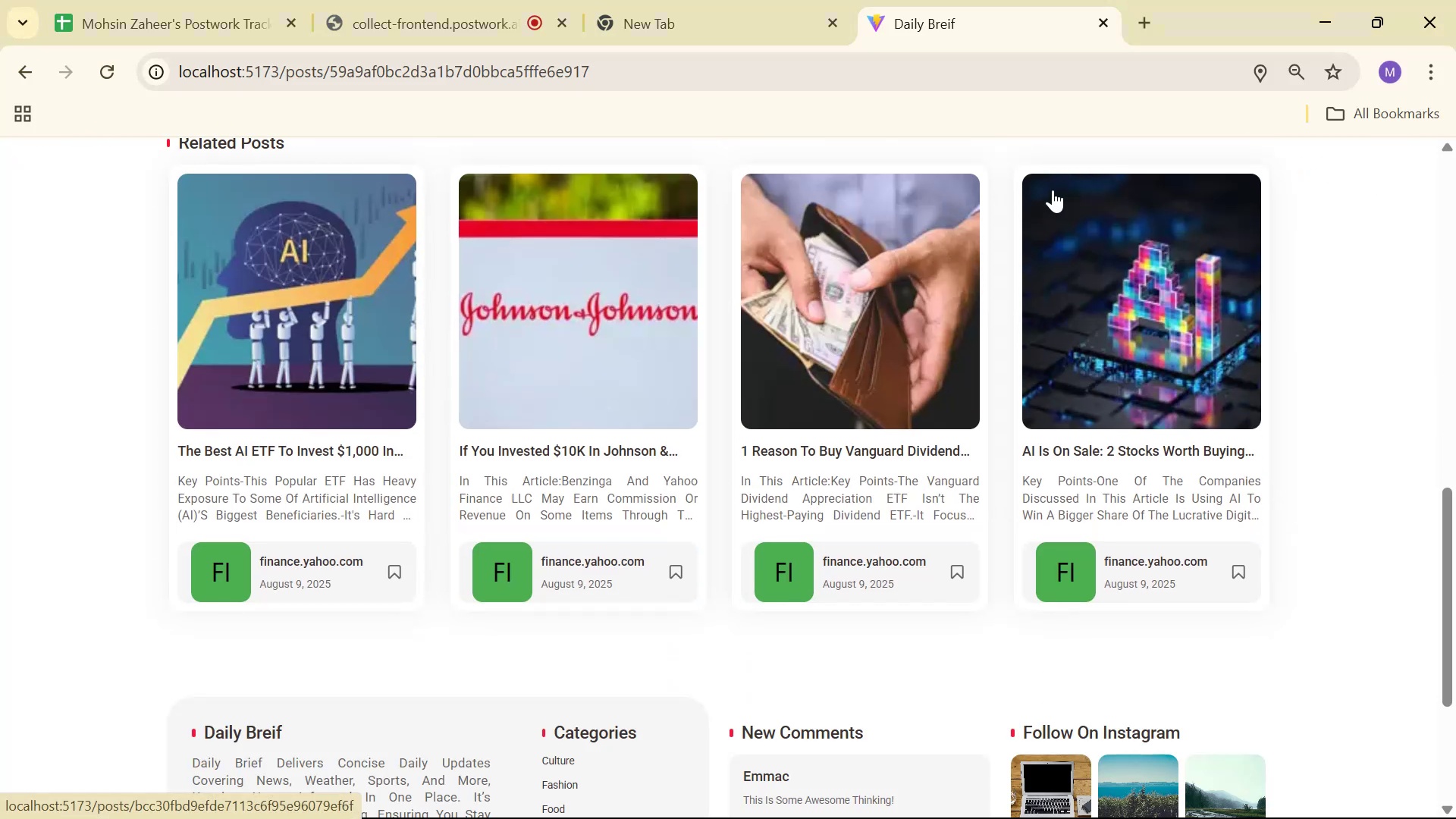 
wait(8.84)
 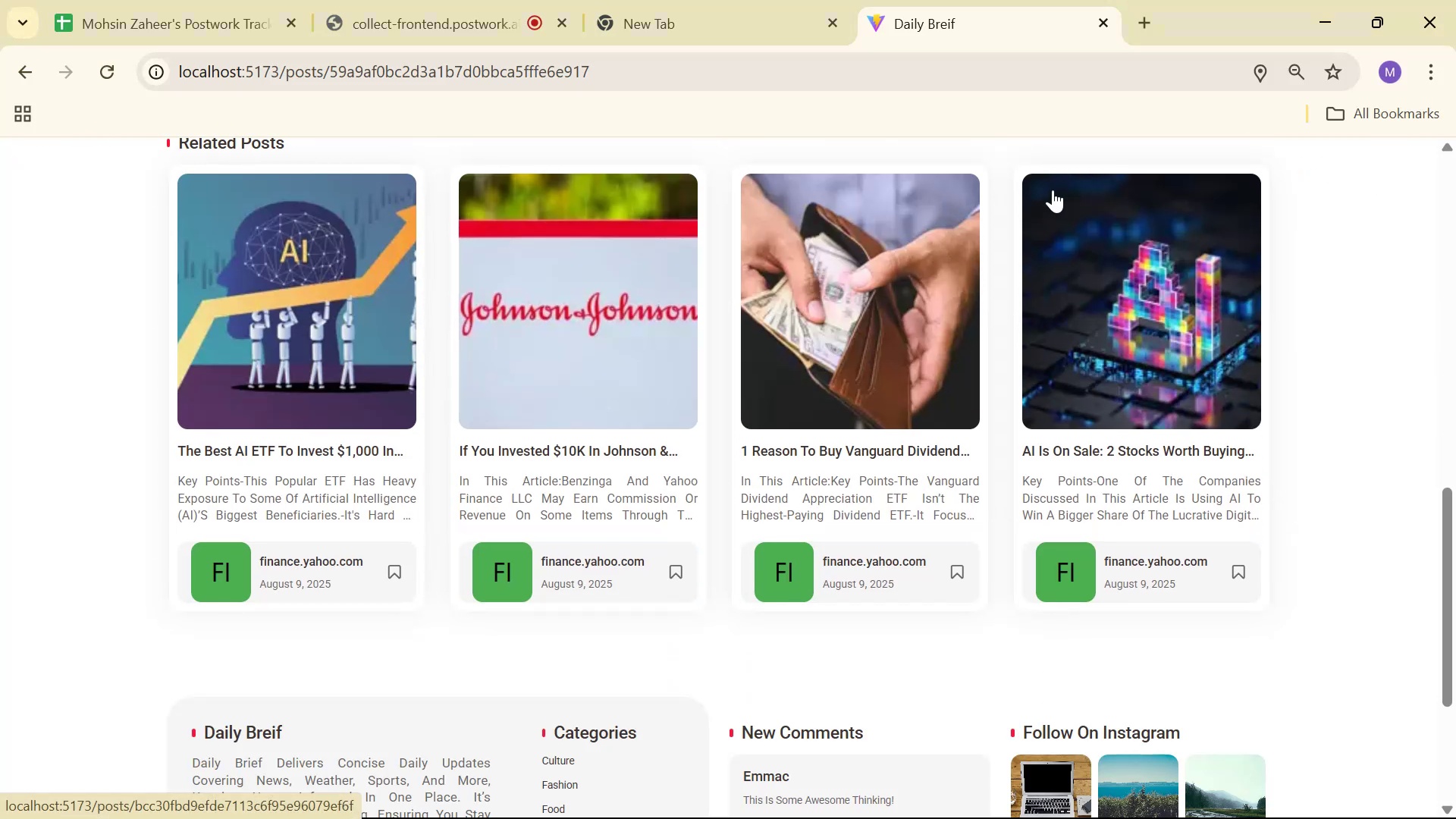 
scroll: coordinate [469, 224], scroll_direction: up, amount: 12.0
 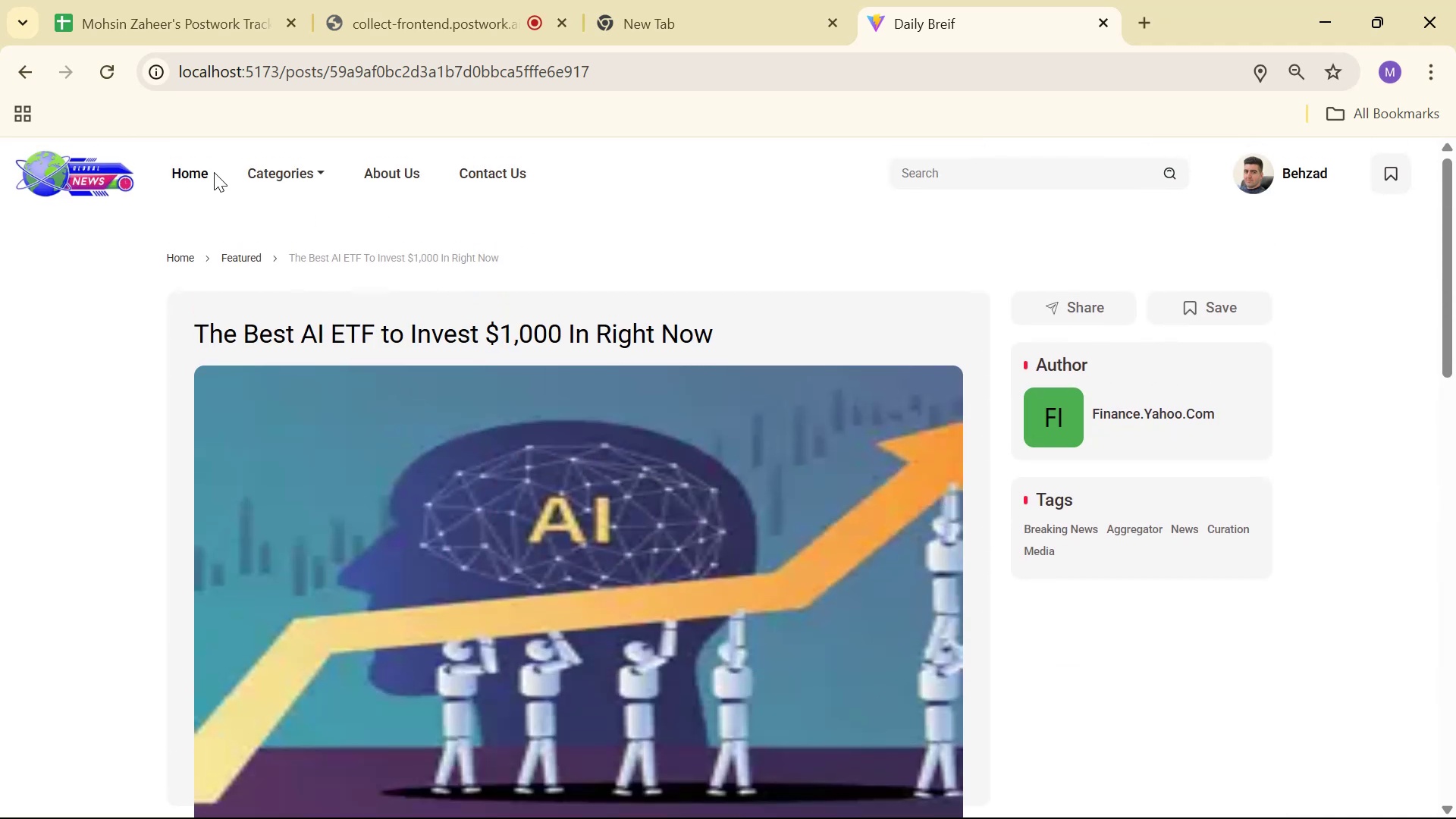 
left_click([208, 167])
 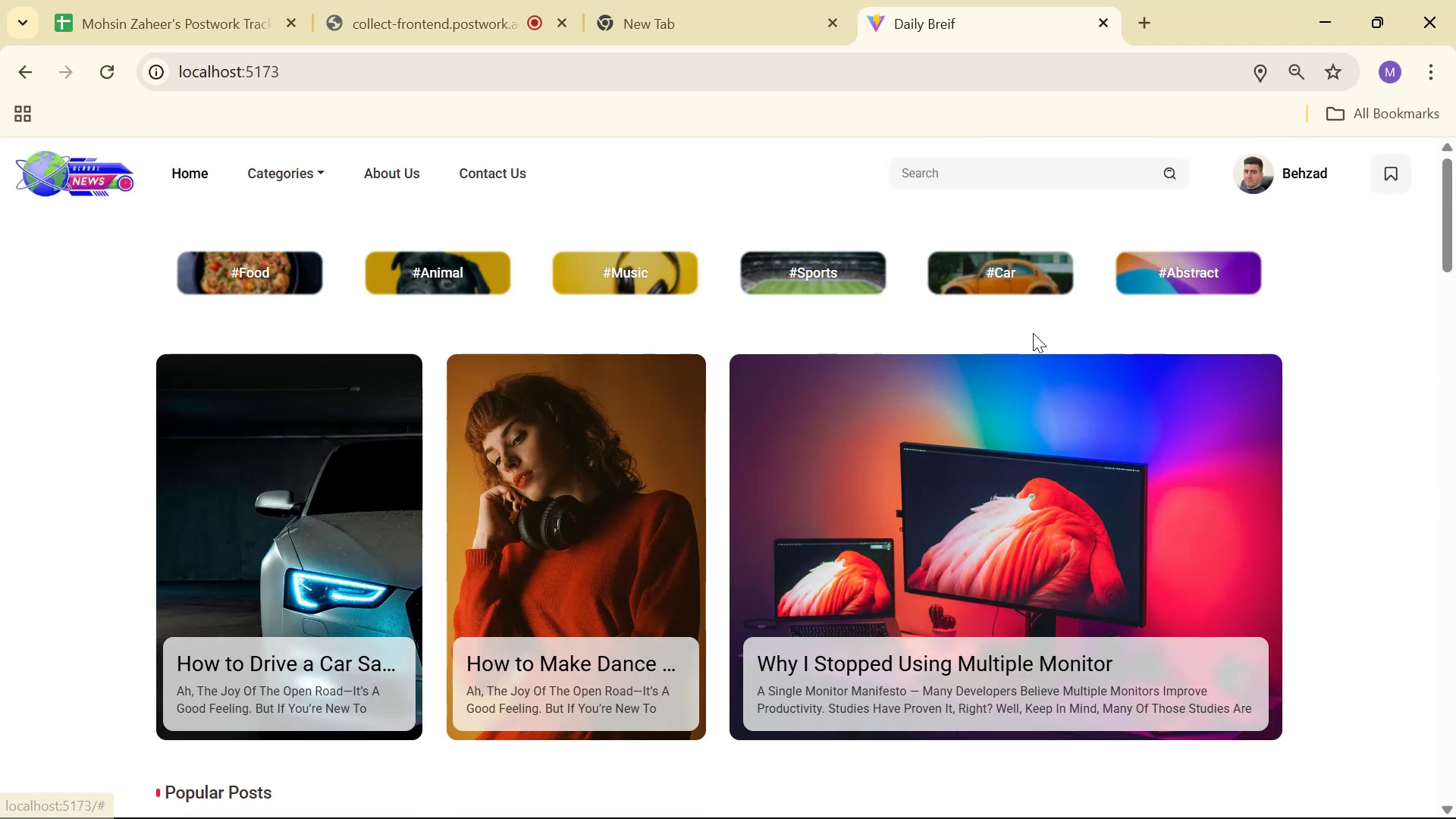 
scroll: coordinate [1061, 318], scroll_direction: down, amount: 6.0
 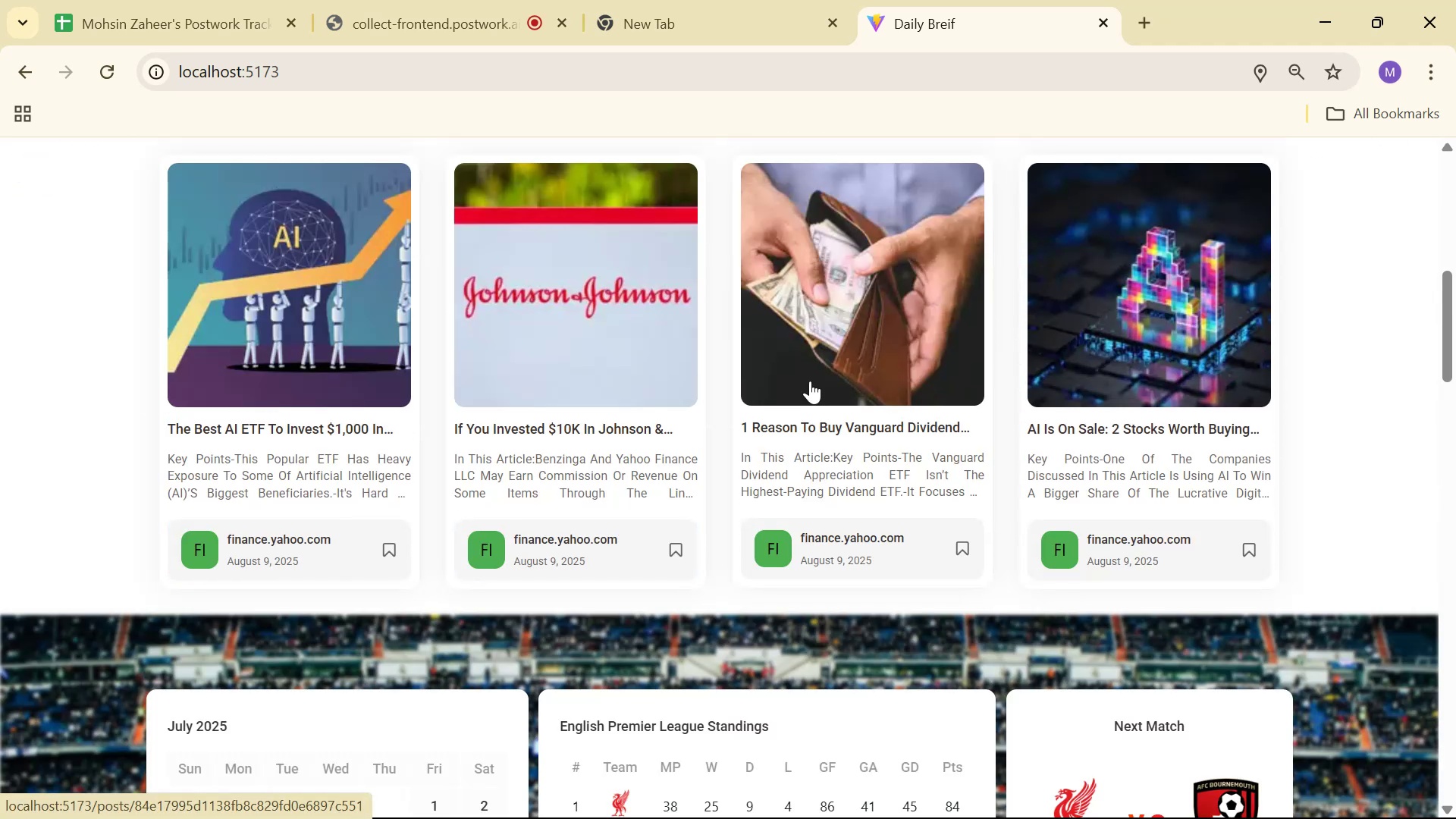 
left_click([555, 405])
 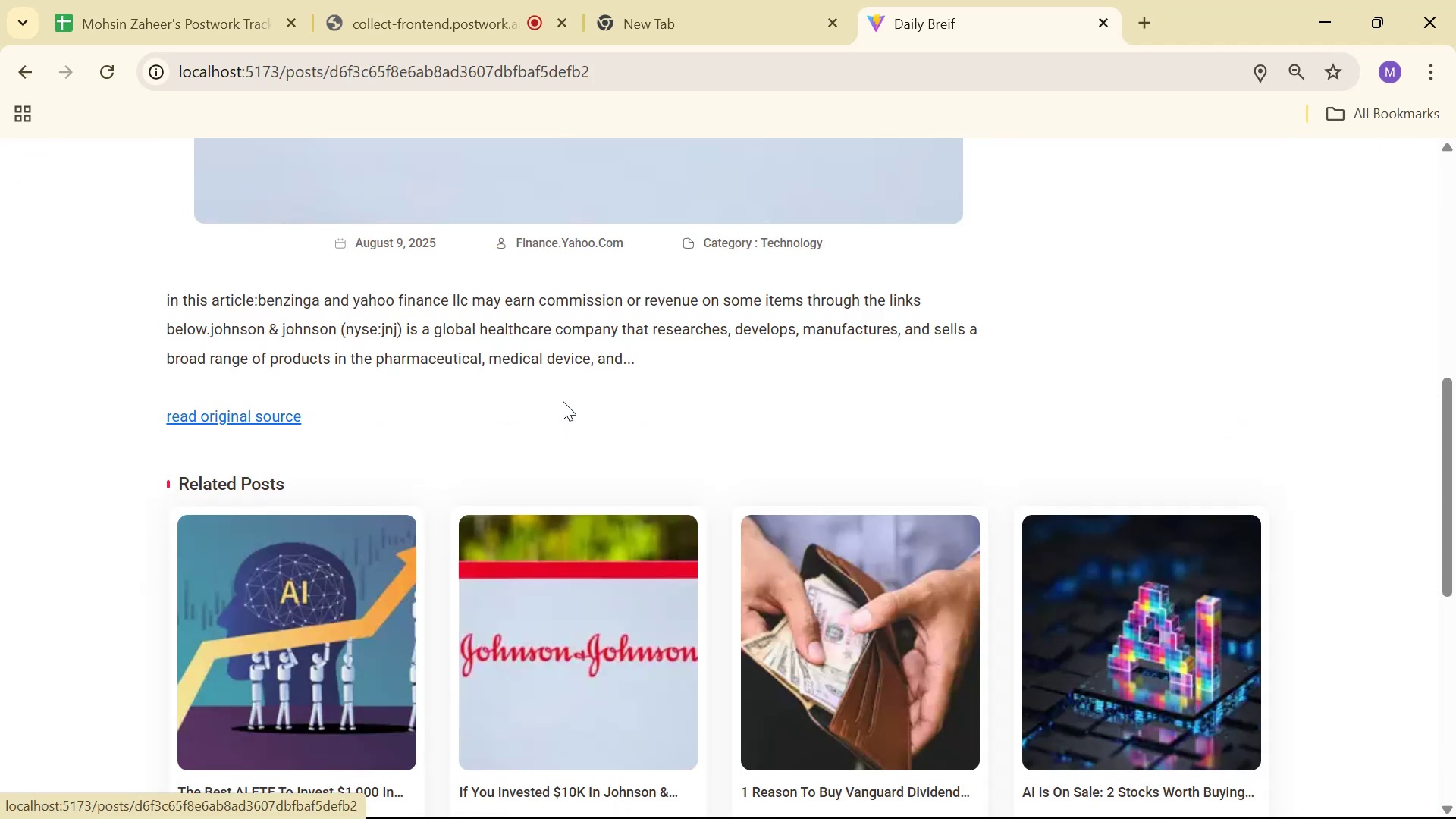 
scroll: coordinate [858, 361], scroll_direction: down, amount: 5.0
 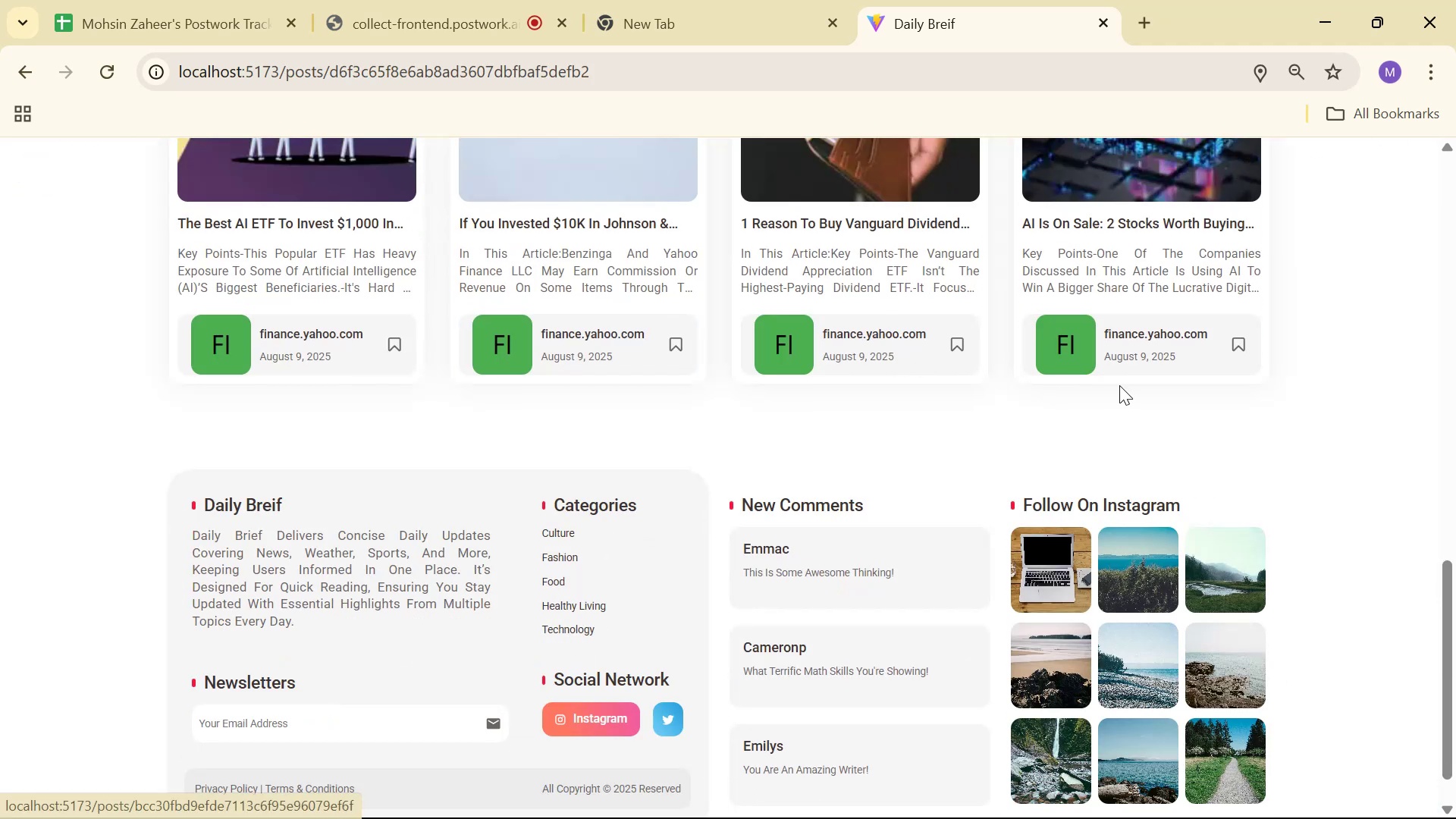 
key(Alt+AltLeft)
 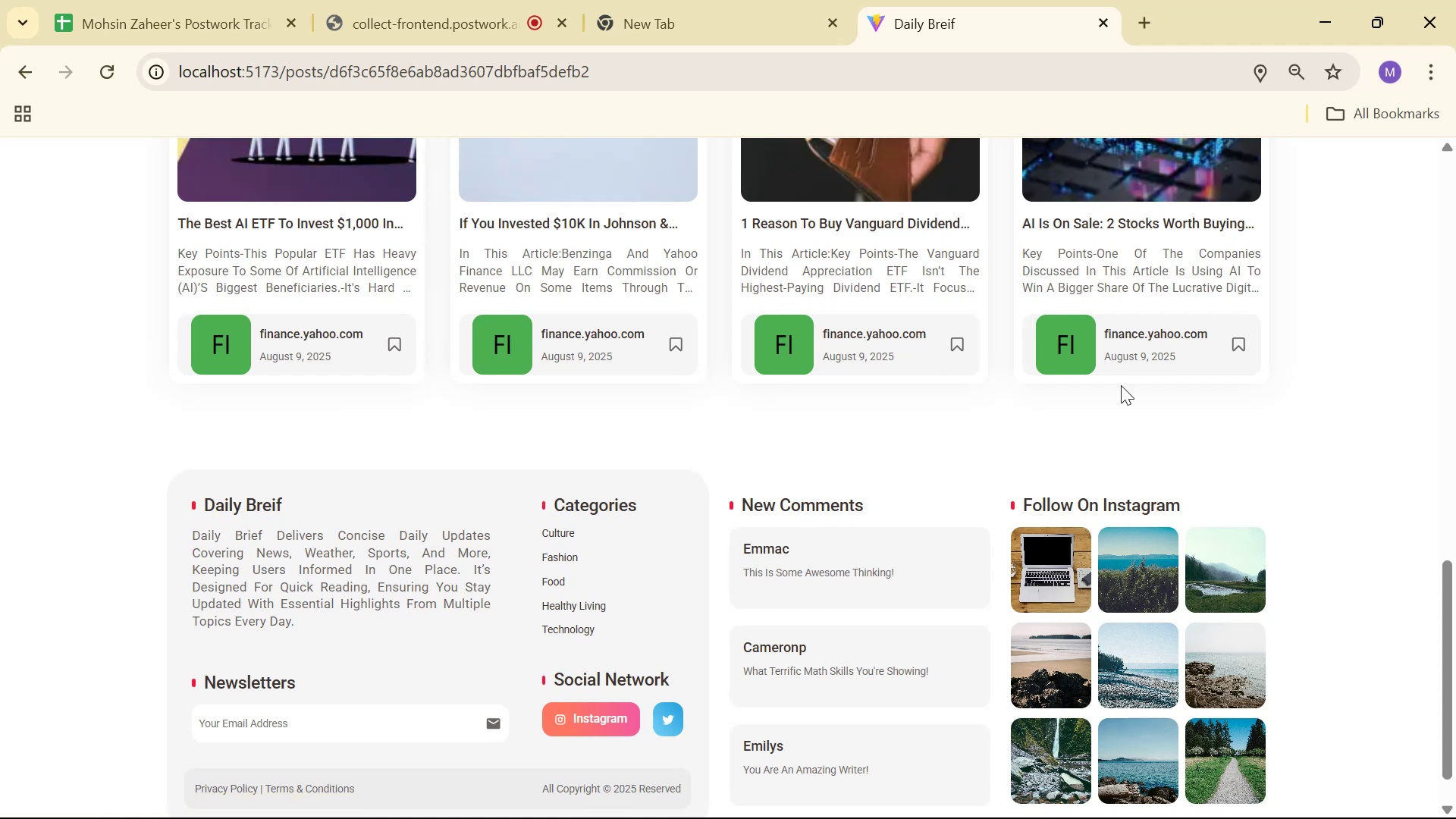 
key(Alt+Tab)
 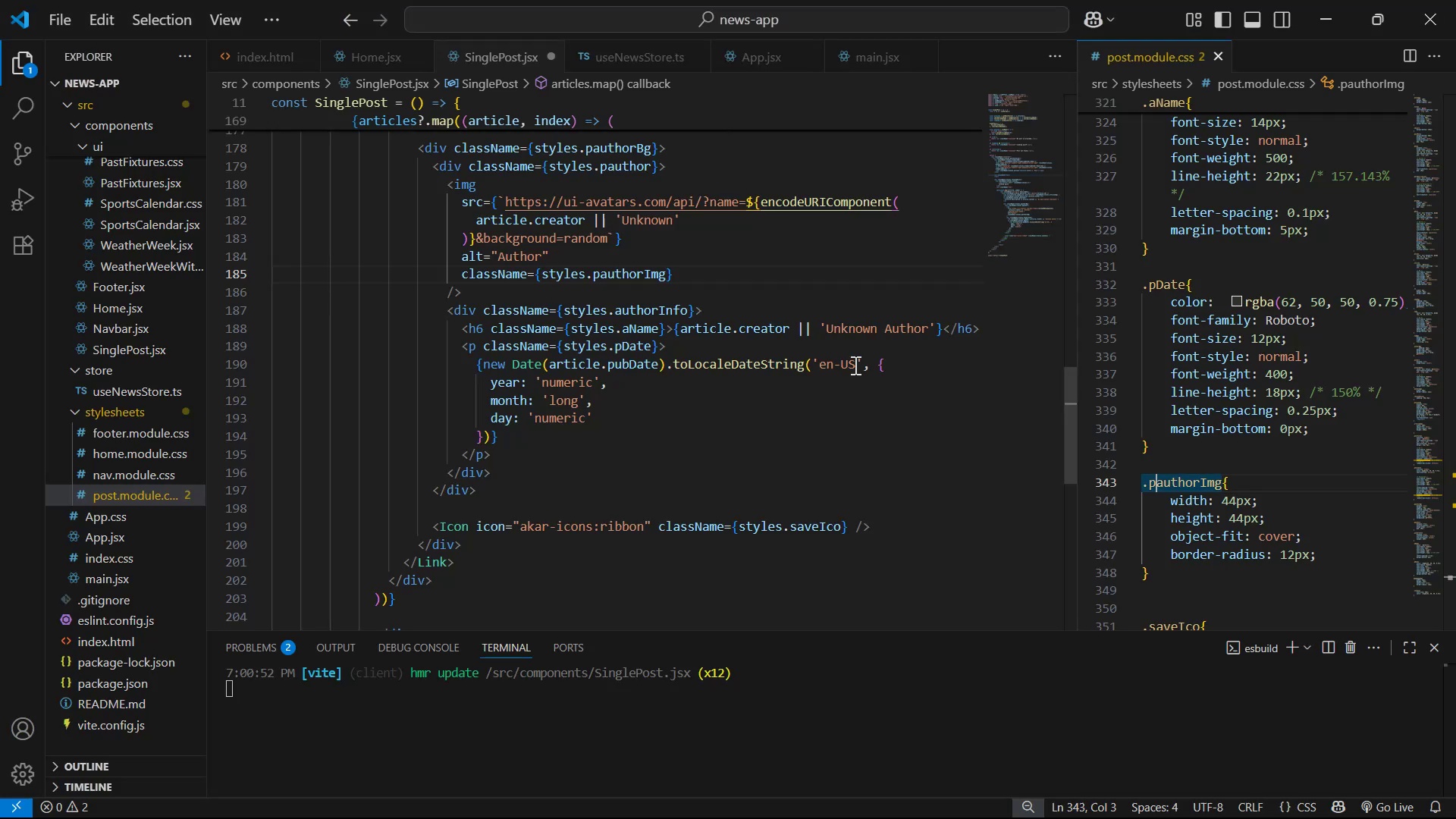 
left_click([846, 342])
 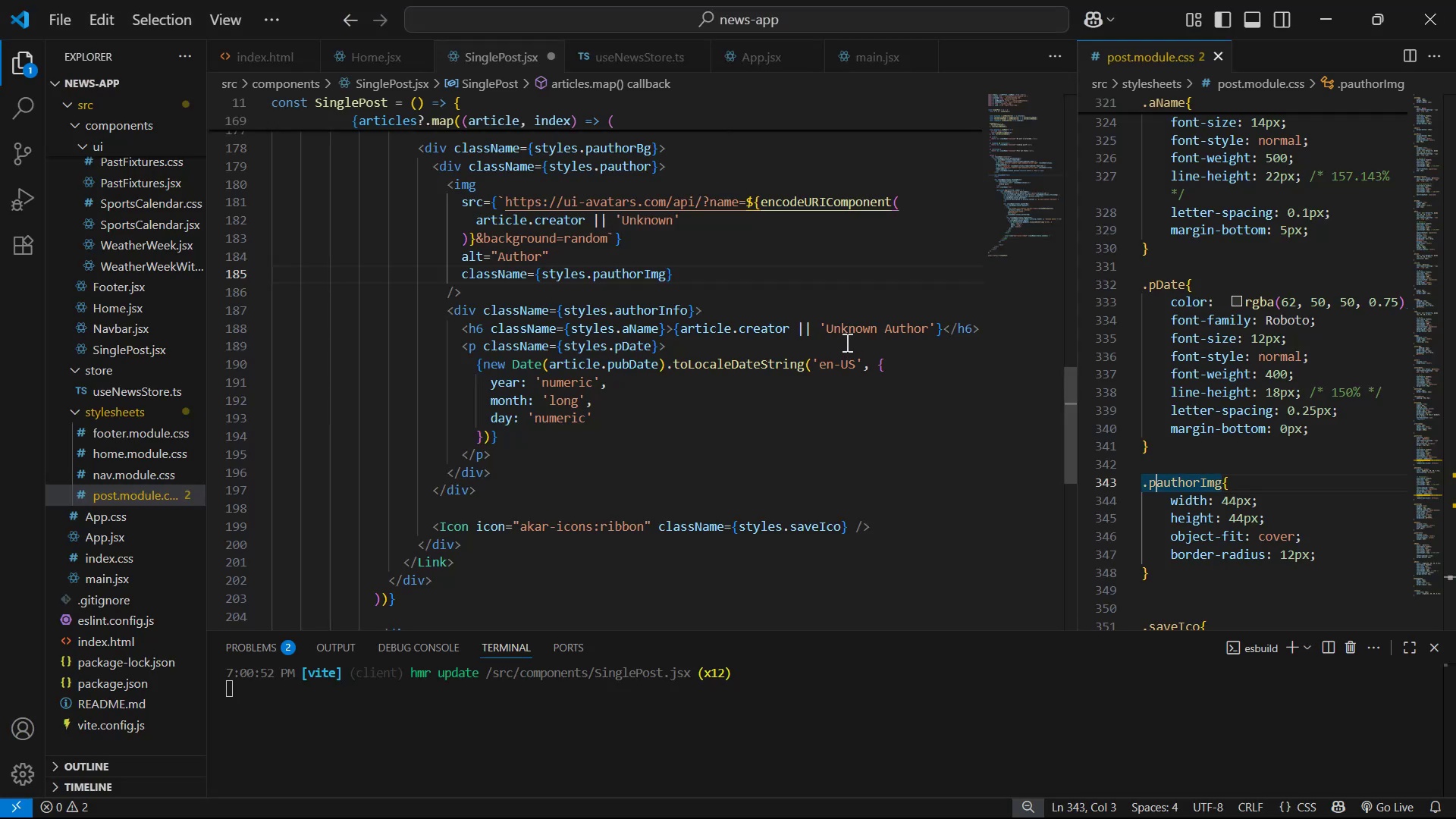 
key(Control+S)
 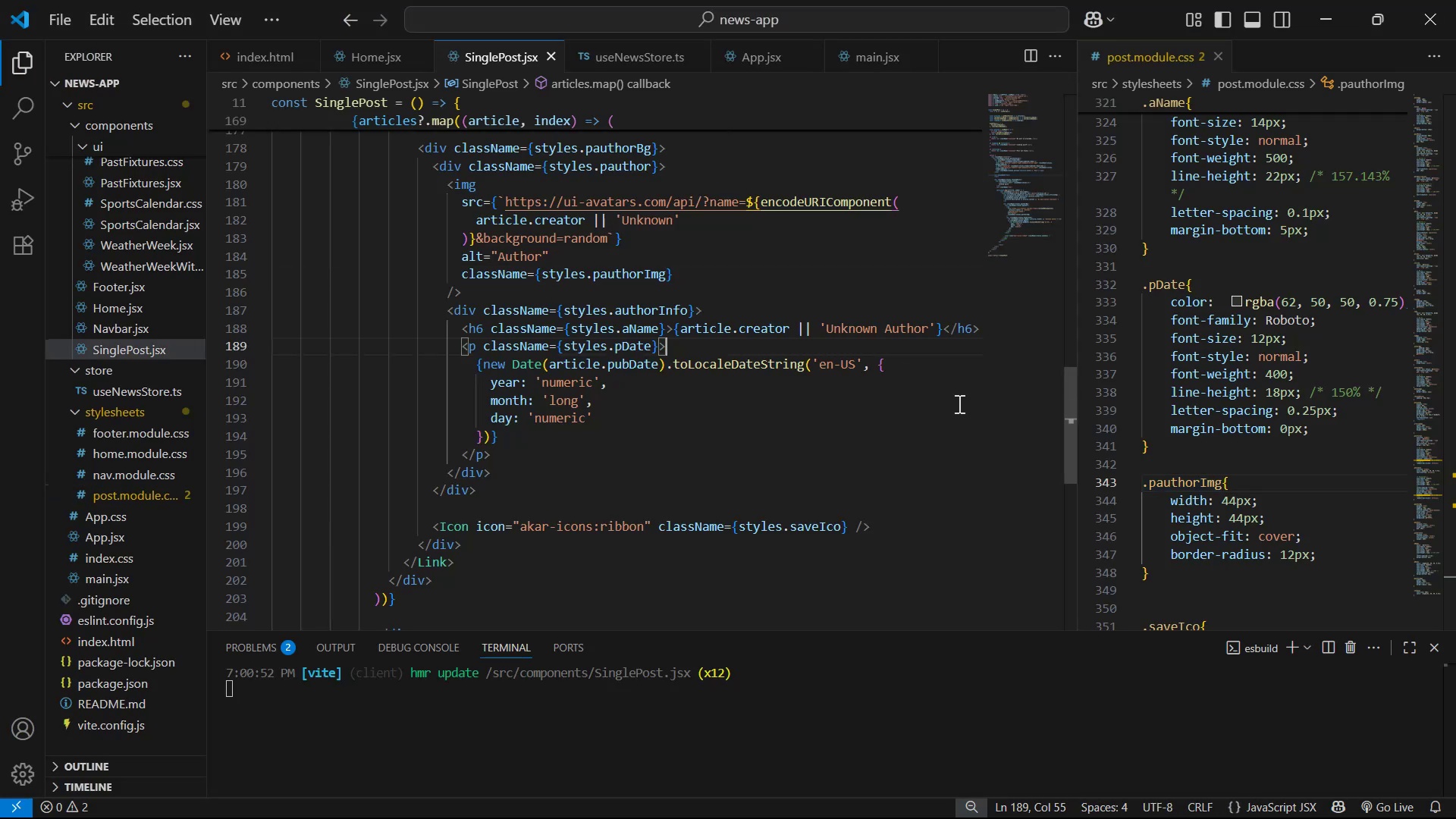 
key(Alt+AltLeft)
 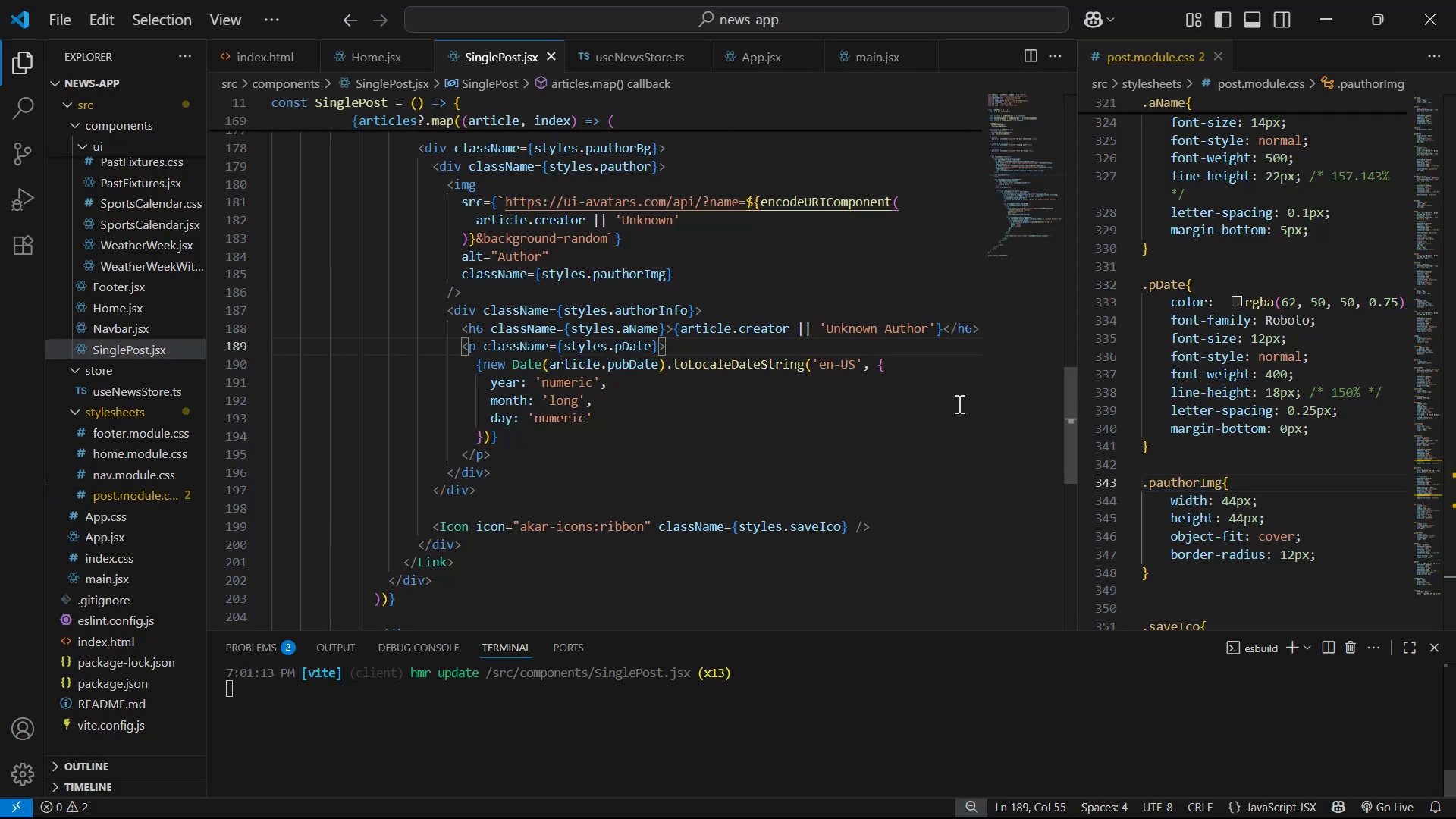 
key(Alt+Tab)
 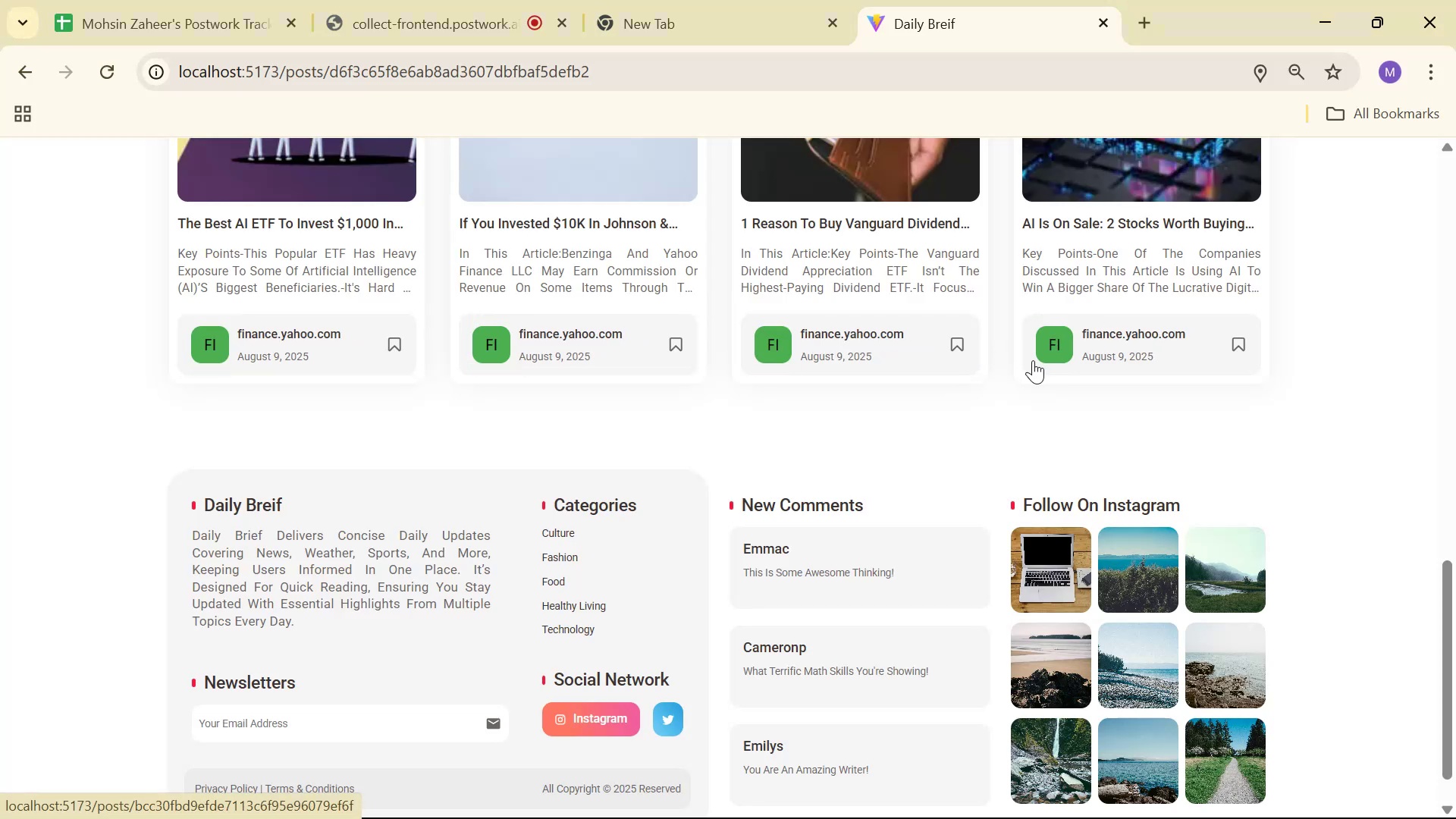 
scroll: coordinate [1026, 378], scroll_direction: up, amount: 14.0
 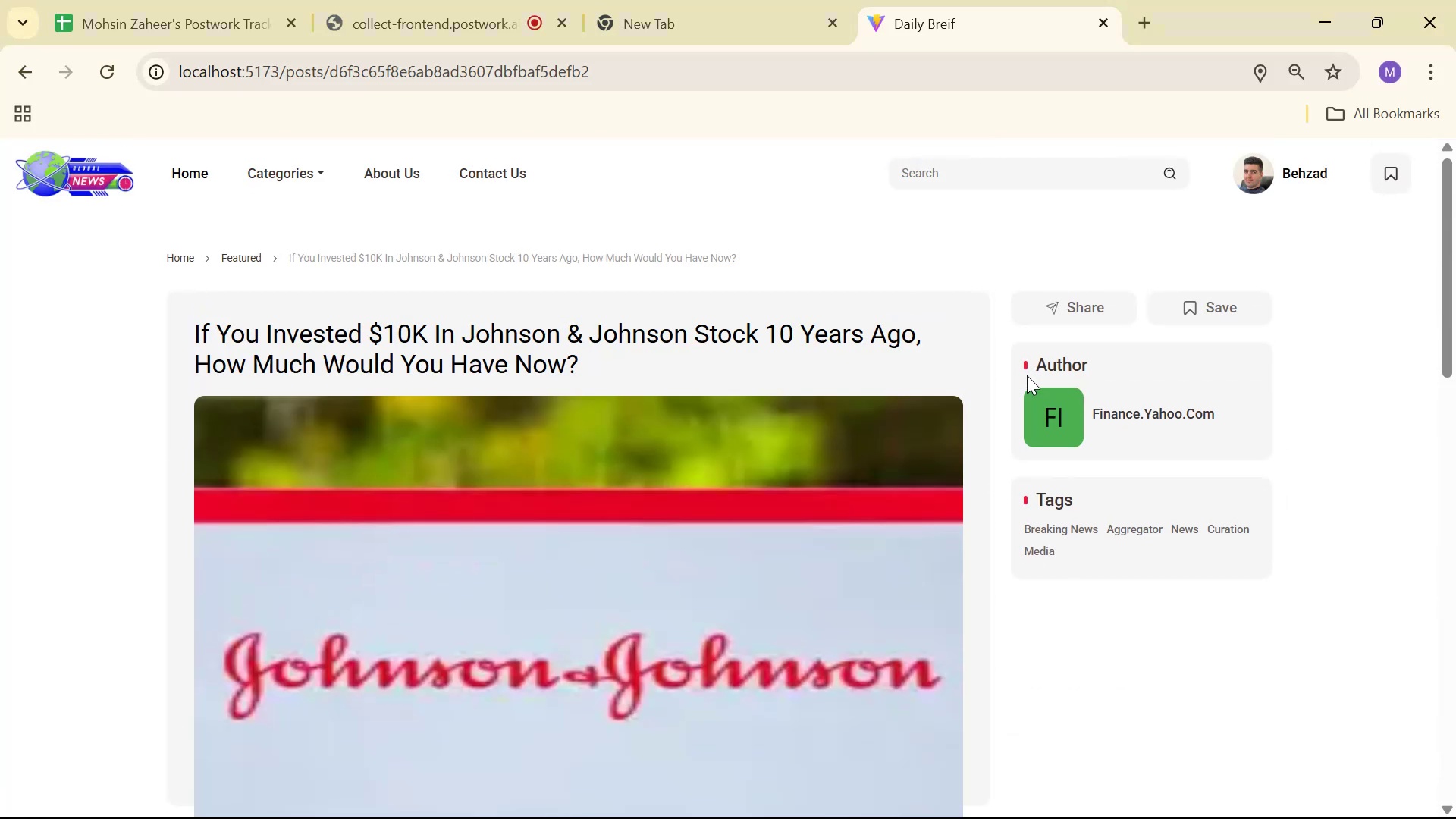 
scroll: coordinate [1041, 333], scroll_direction: down, amount: 5.0
 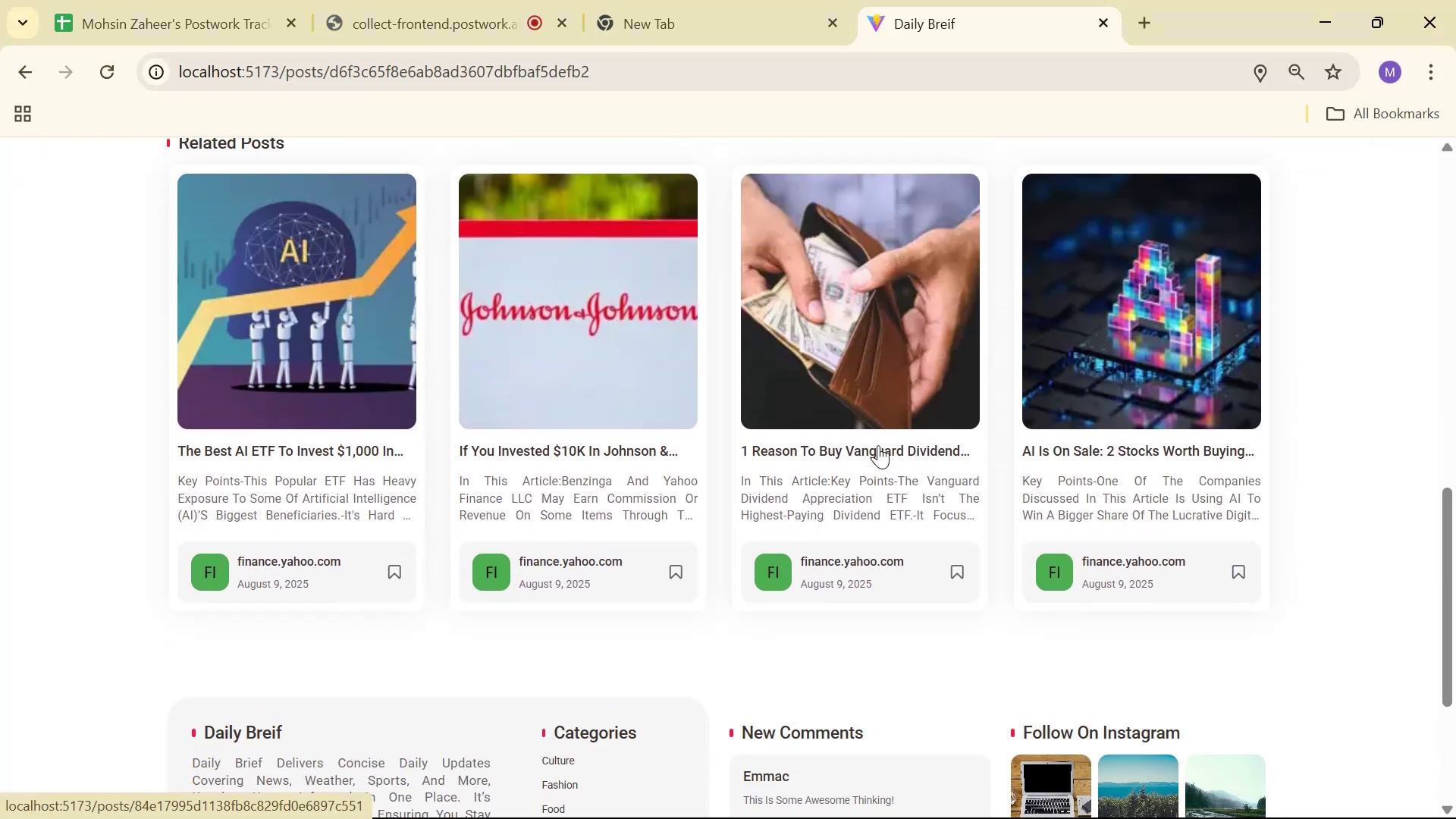 
left_click([878, 445])
 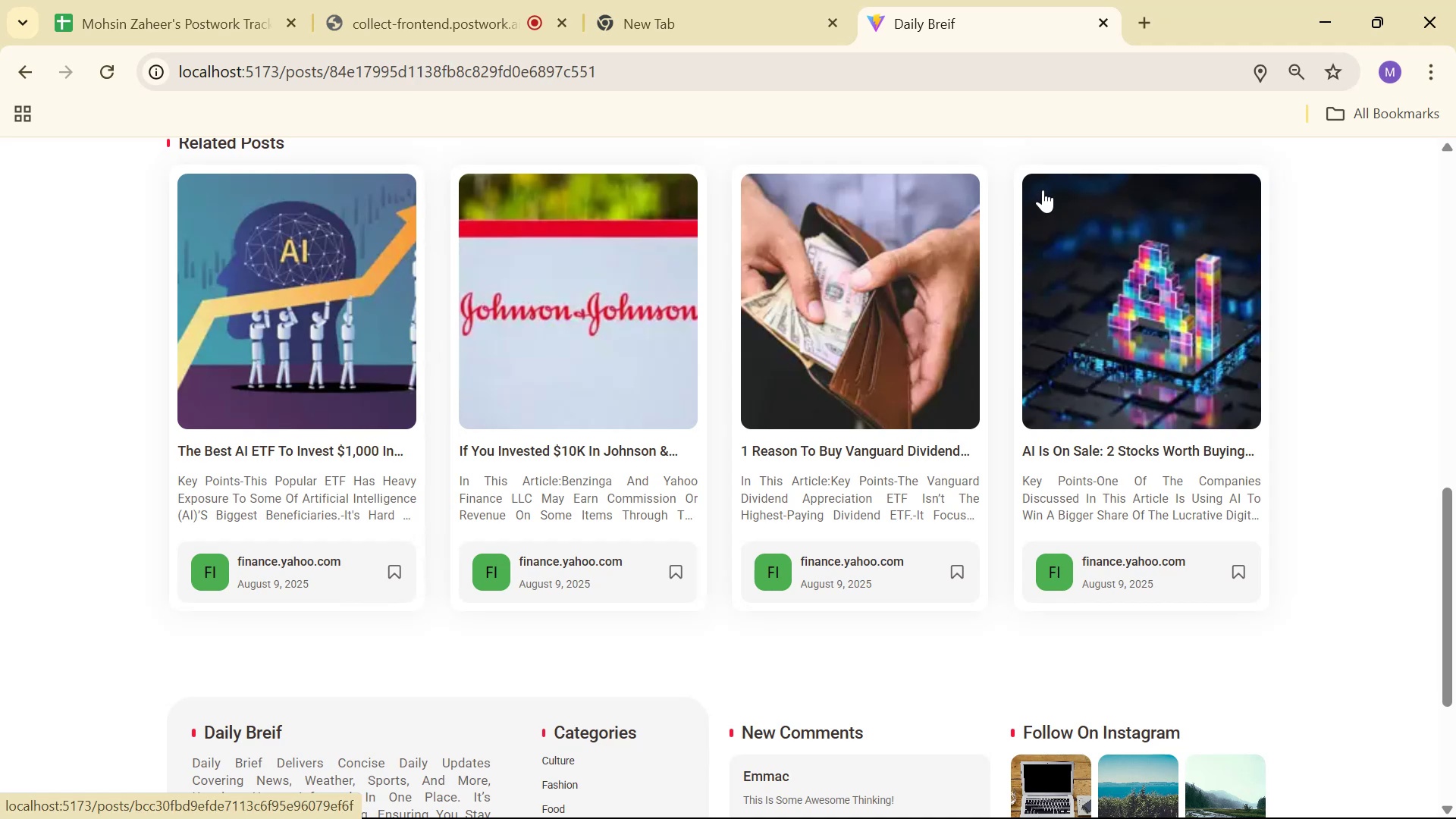 
scroll: coordinate [1018, 224], scroll_direction: up, amount: 11.0
 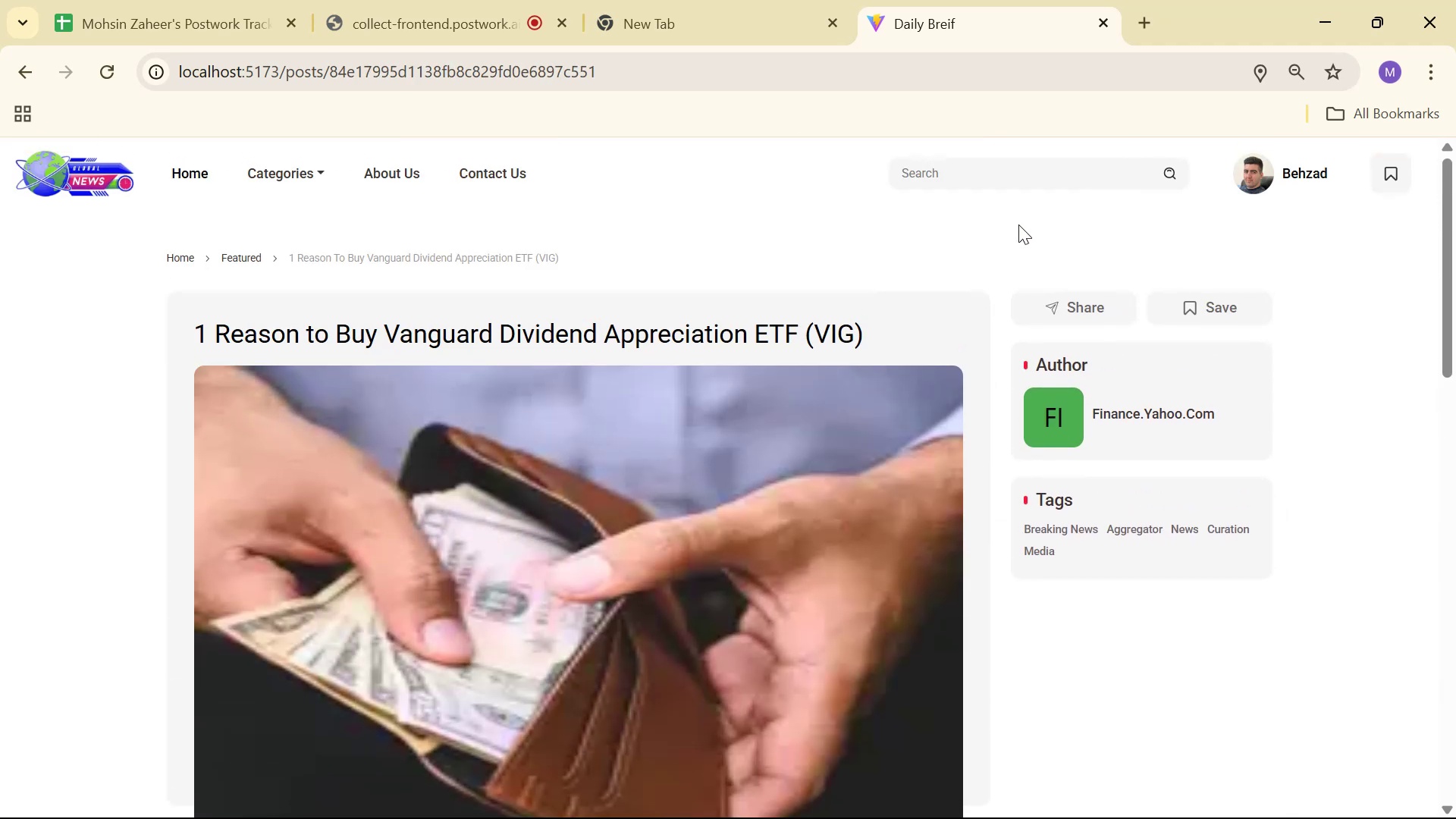 
scroll: coordinate [1018, 242], scroll_direction: down, amount: 6.0
 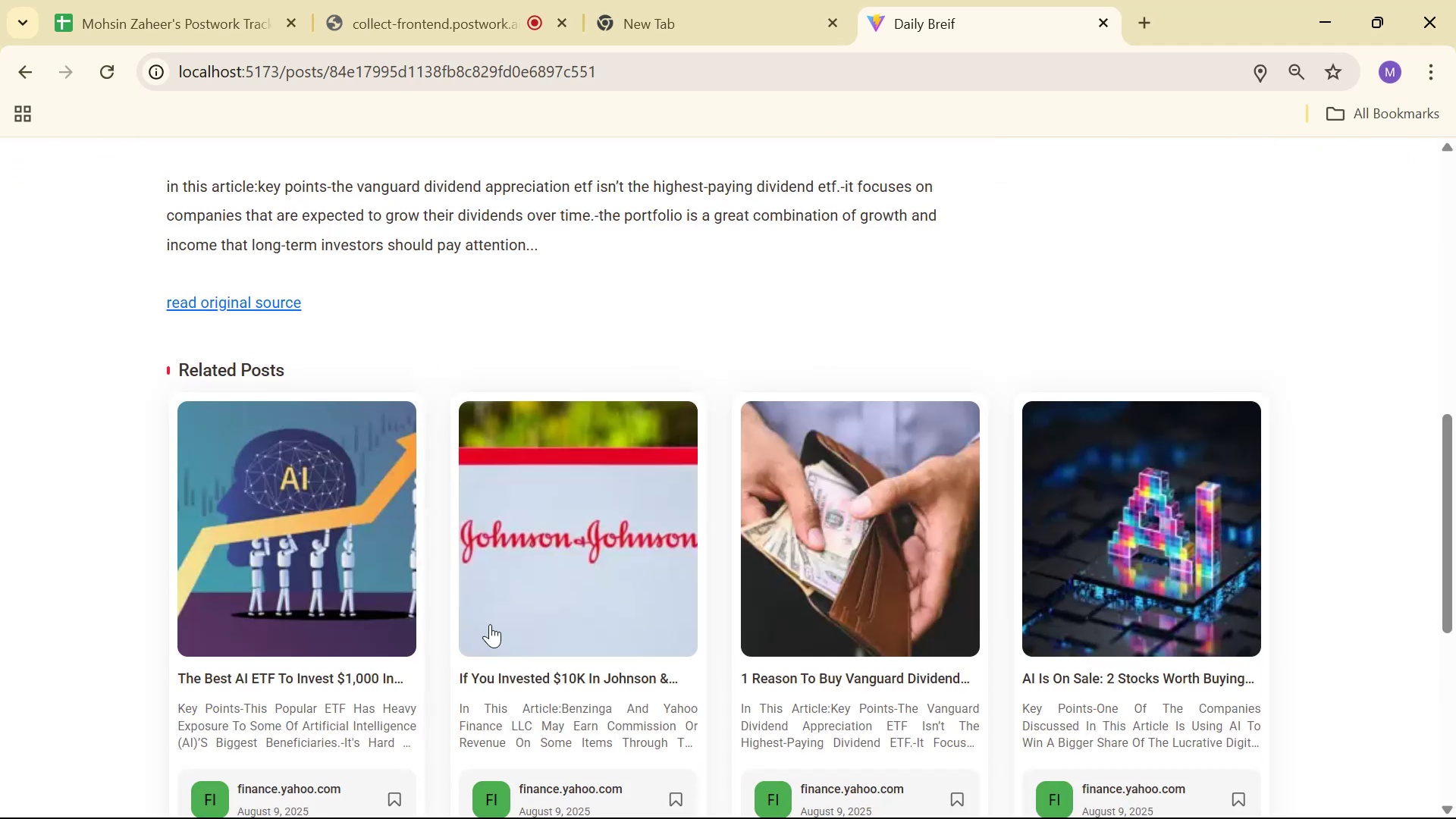 
left_click([407, 653])
 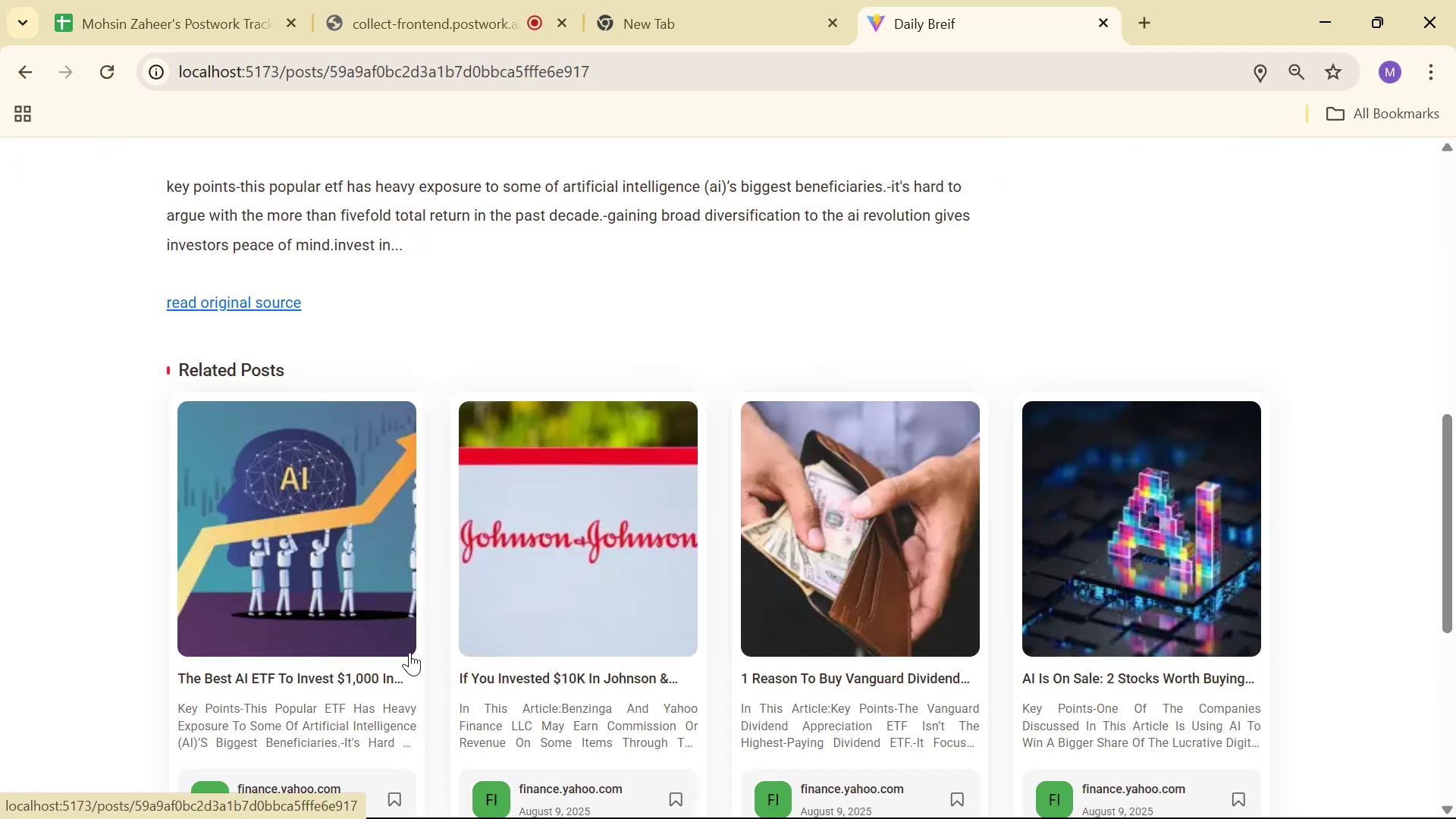 
scroll: coordinate [1071, 306], scroll_direction: up, amount: 7.0
 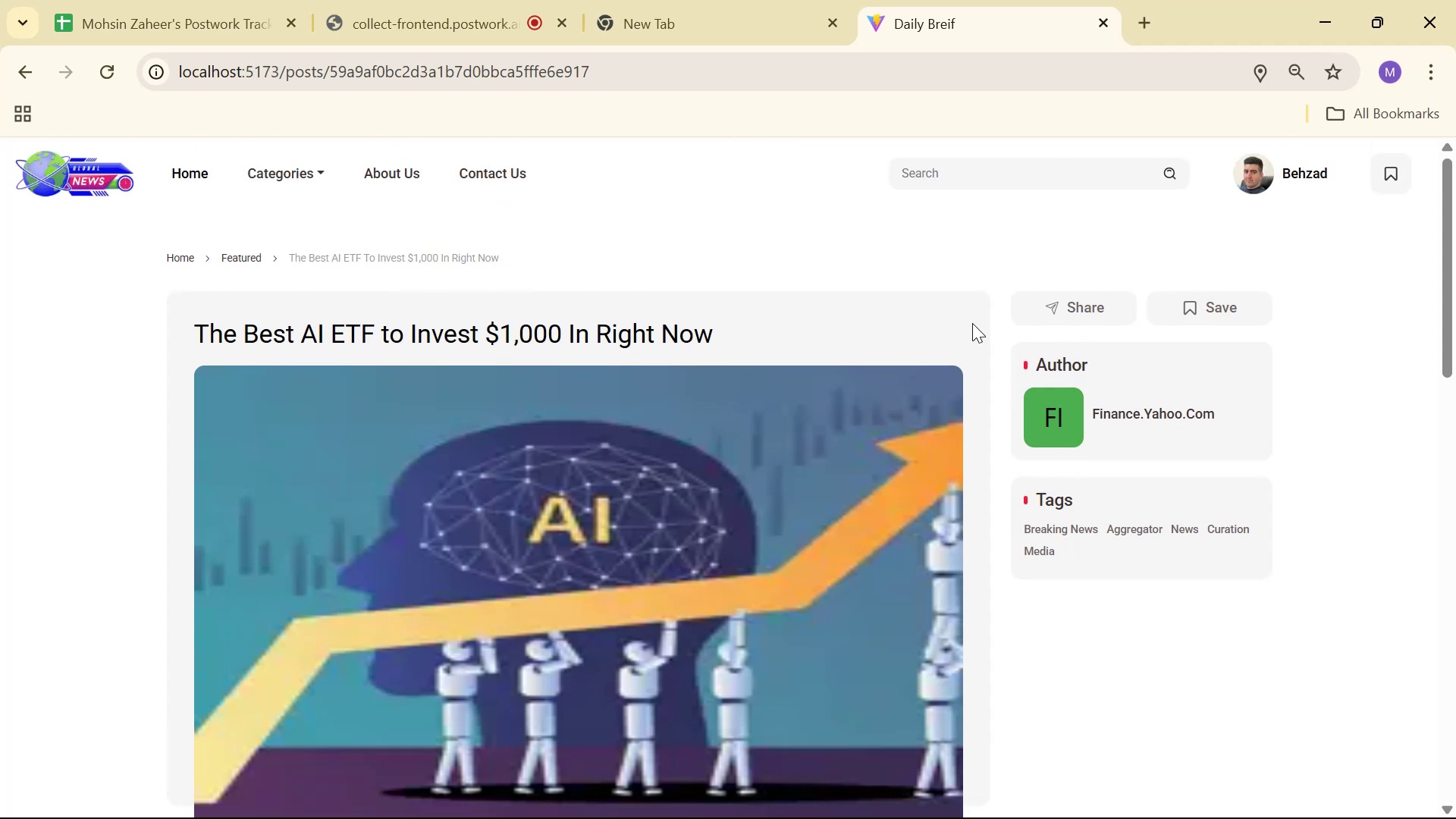 
wait(6.66)
 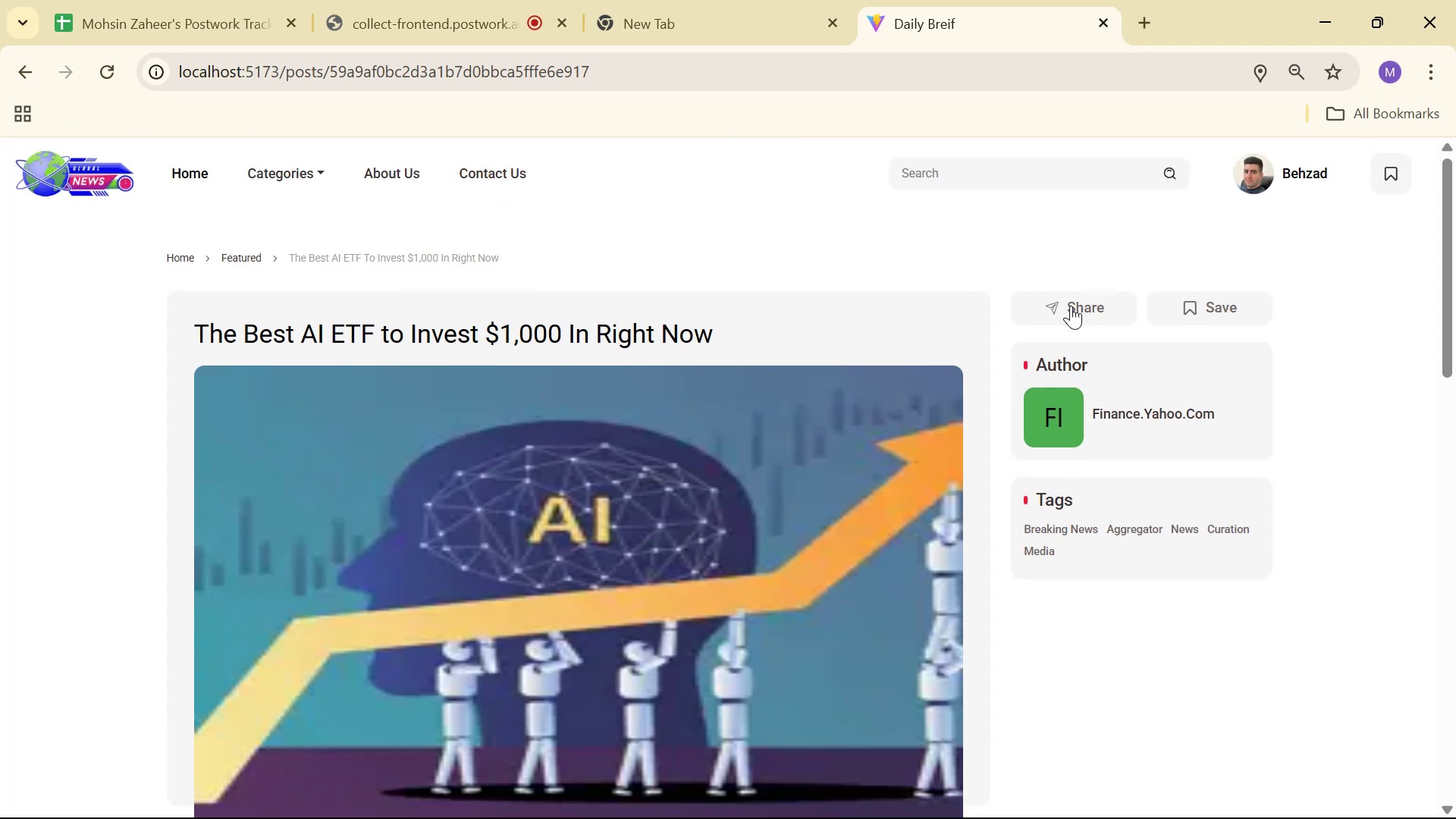 
scroll: coordinate [1125, 399], scroll_direction: down, amount: 11.0
 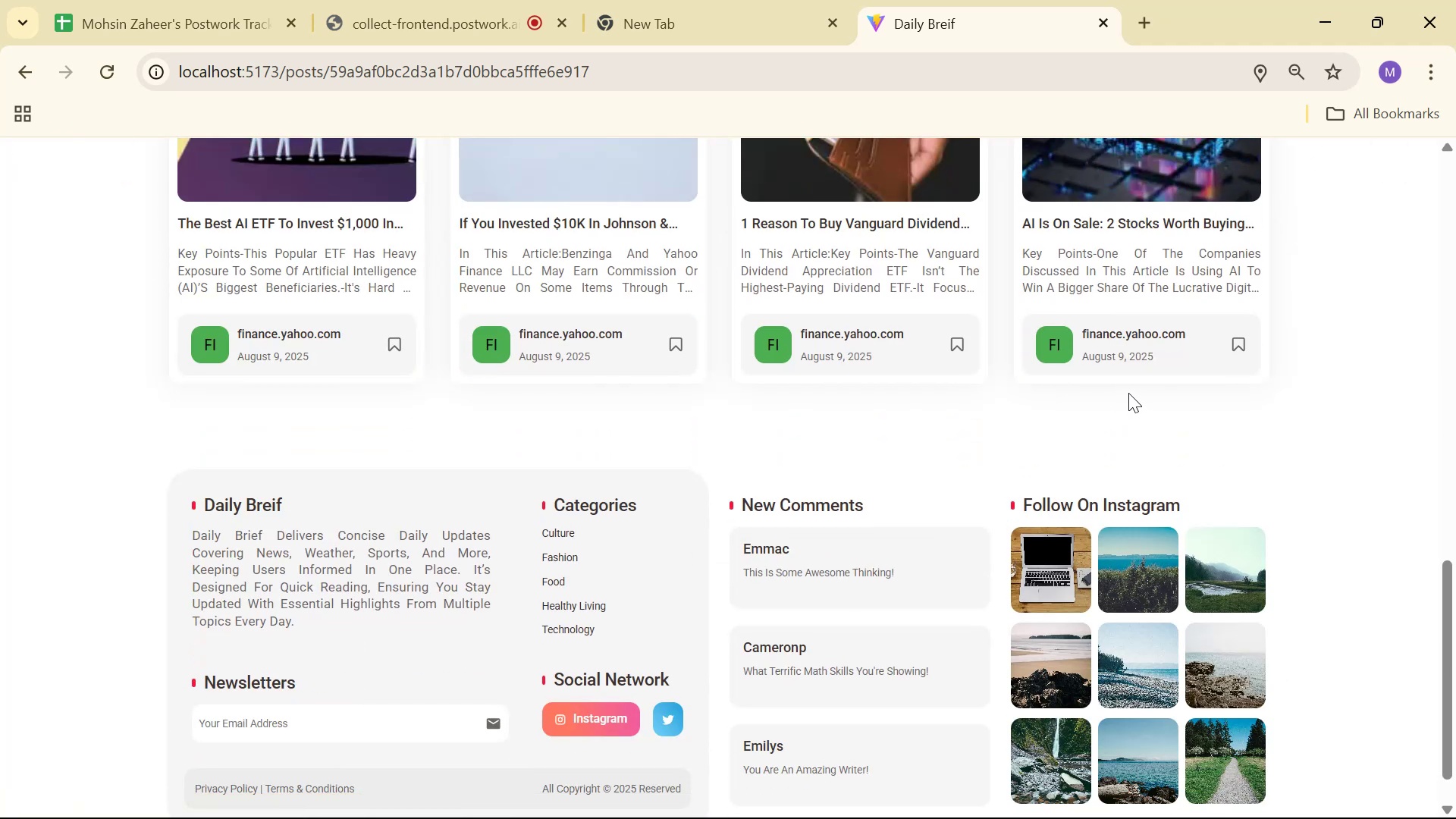 
scroll: coordinate [1455, 459], scroll_direction: up, amount: 11.0
 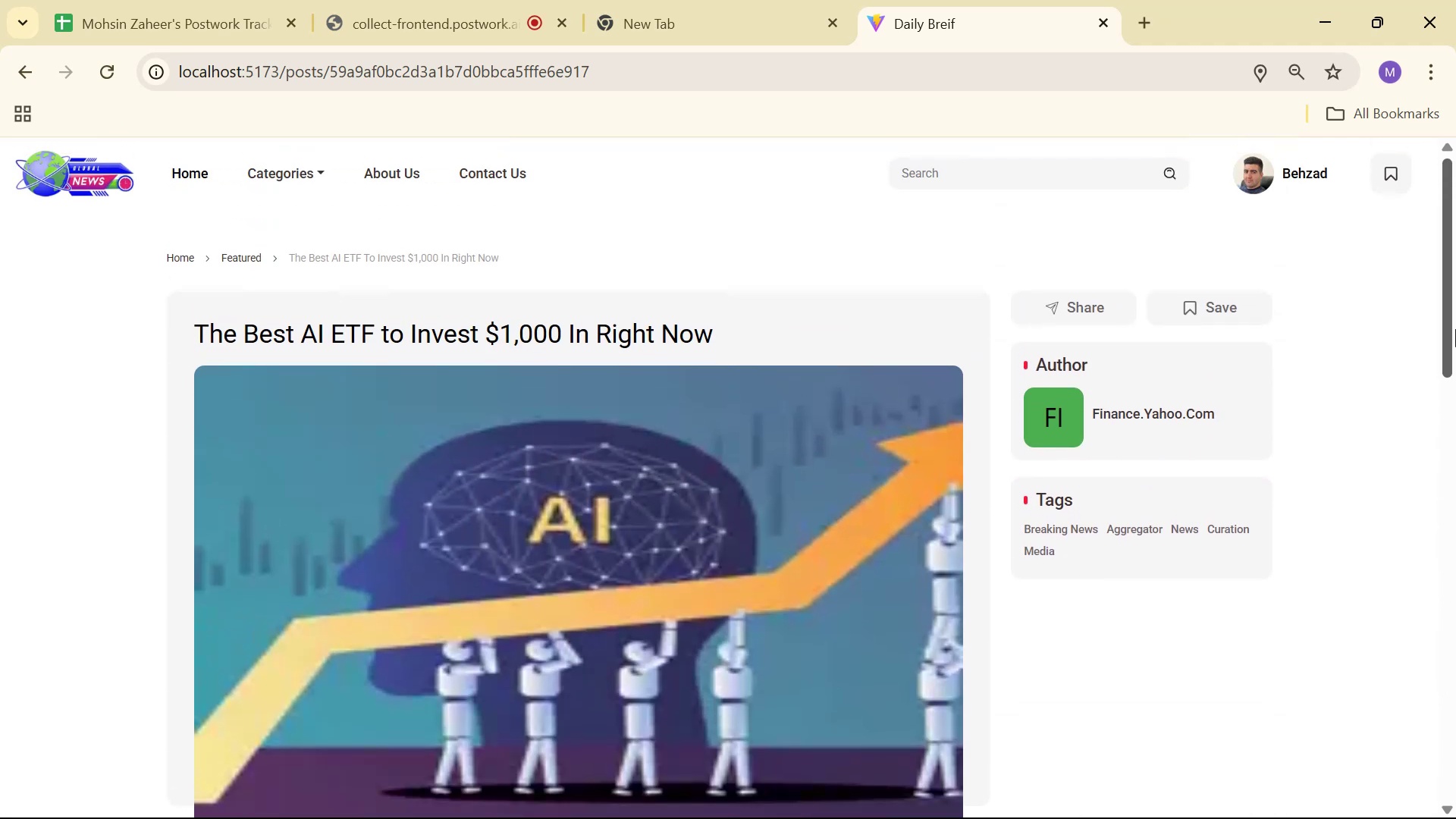 
hold_key(key=CapsLock, duration=0.35)
 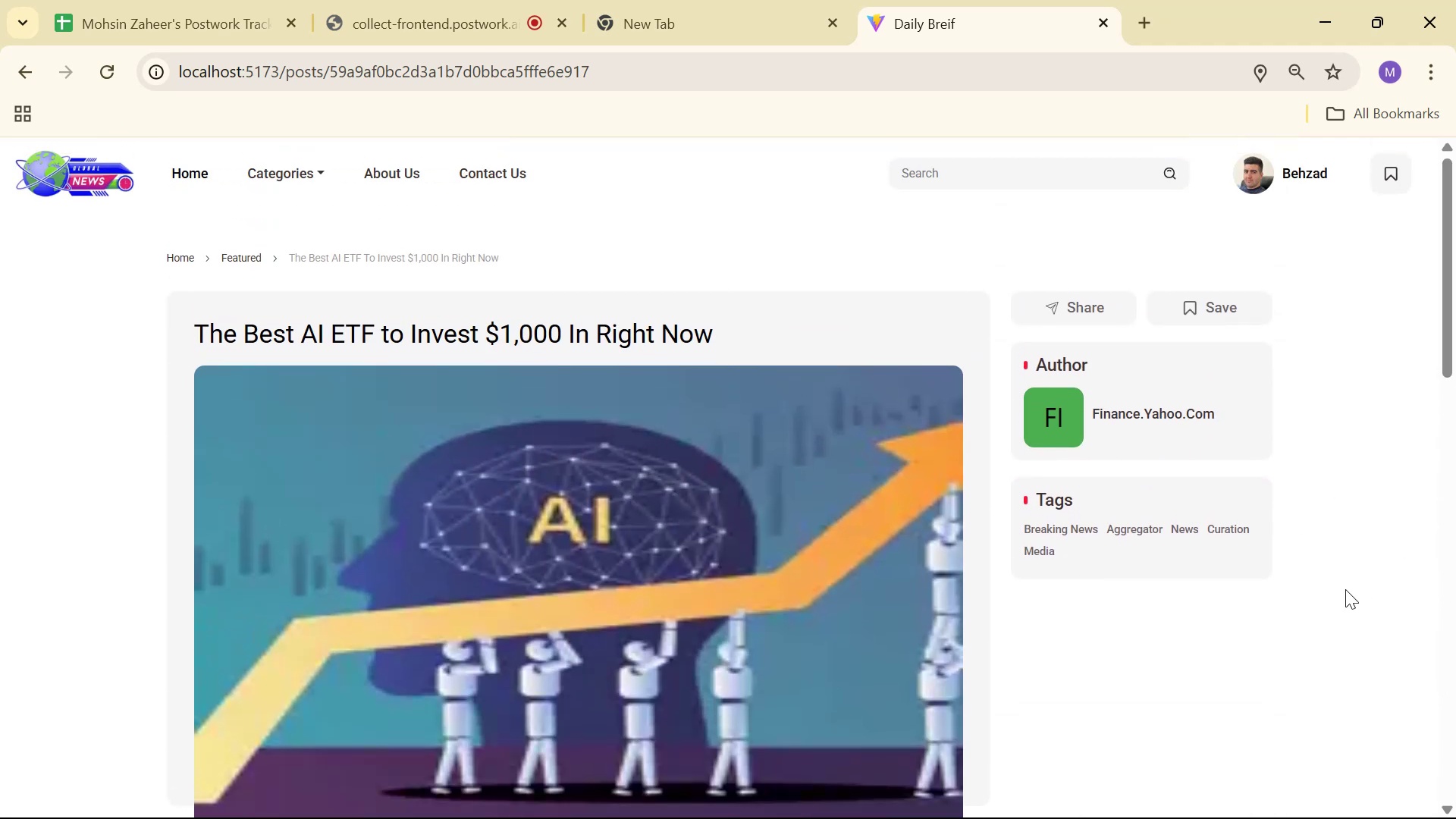 
scroll: coordinate [1298, 544], scroll_direction: down, amount: 3.0
 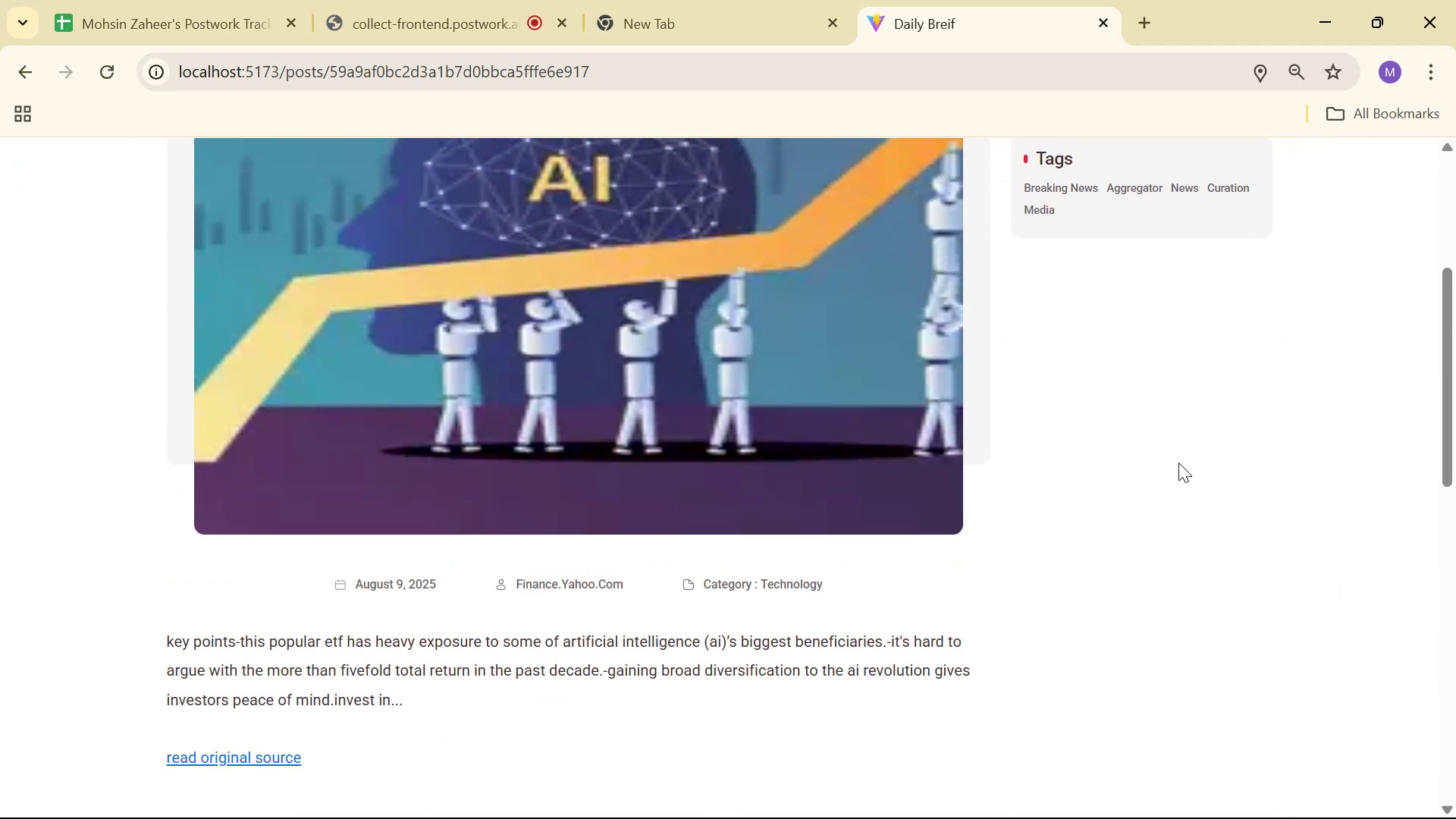 
key(Alt+Tab)
 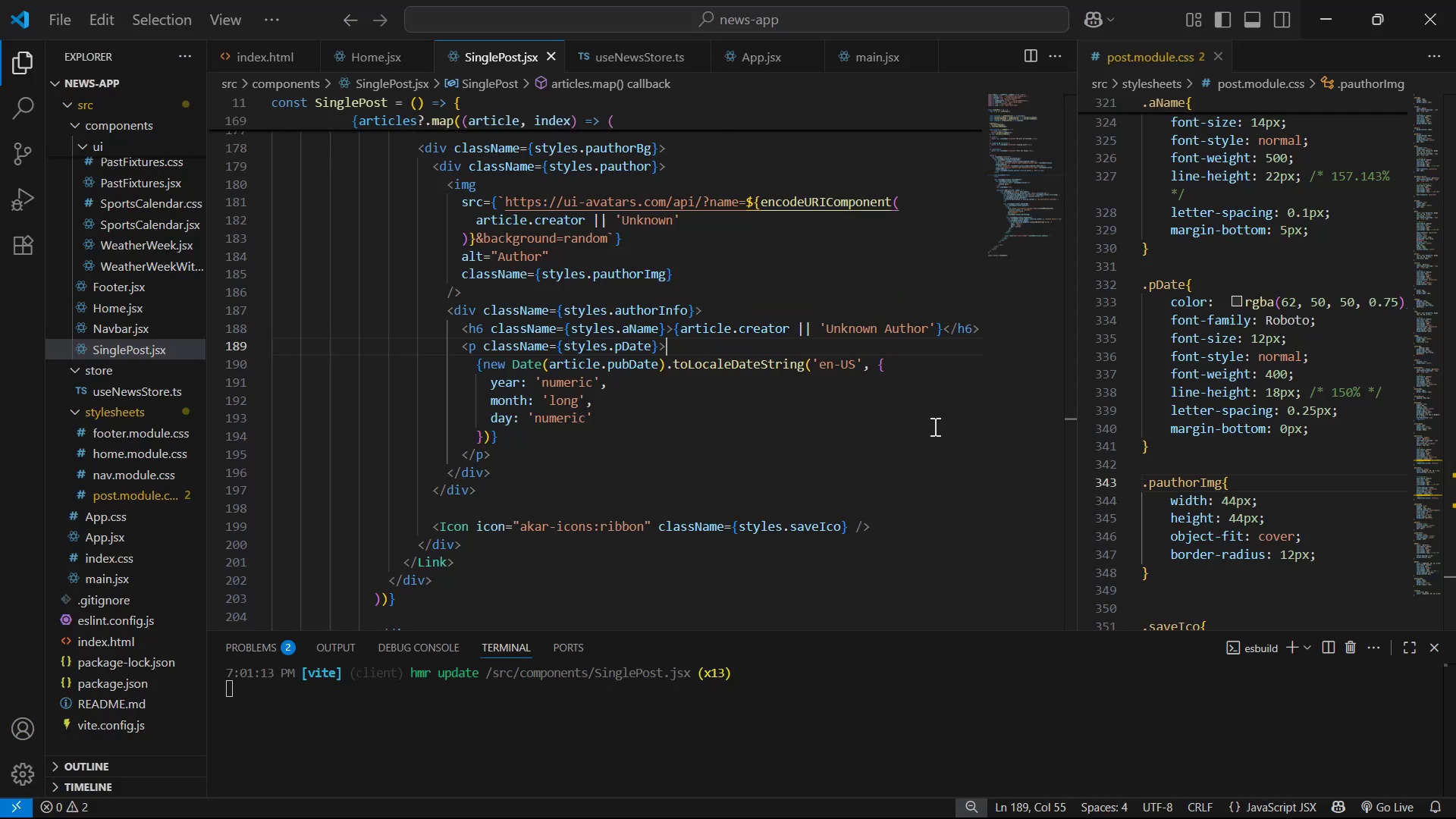 
scroll: coordinate [504, 355], scroll_direction: up, amount: 11.0
 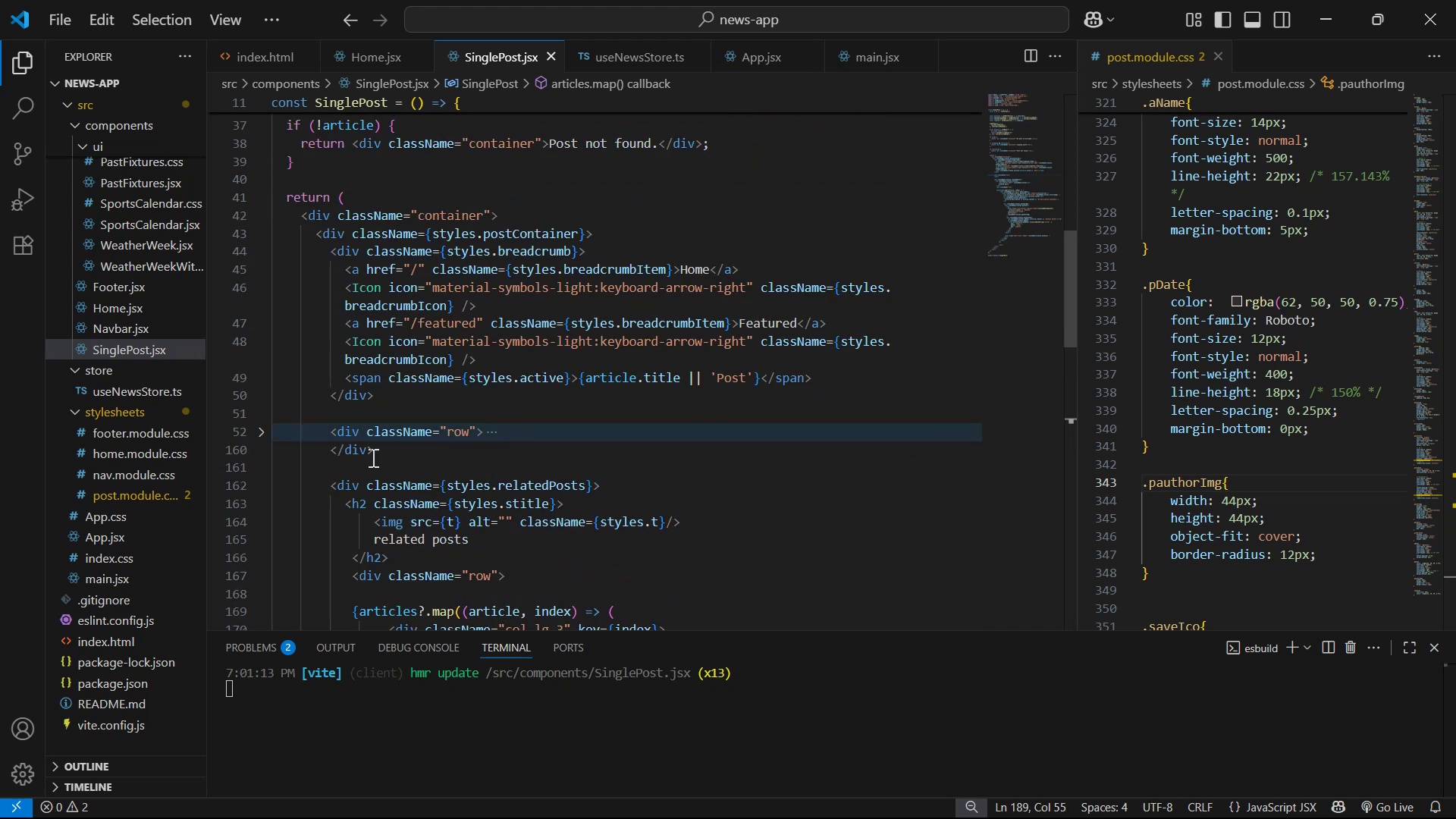 
wait(5.18)
 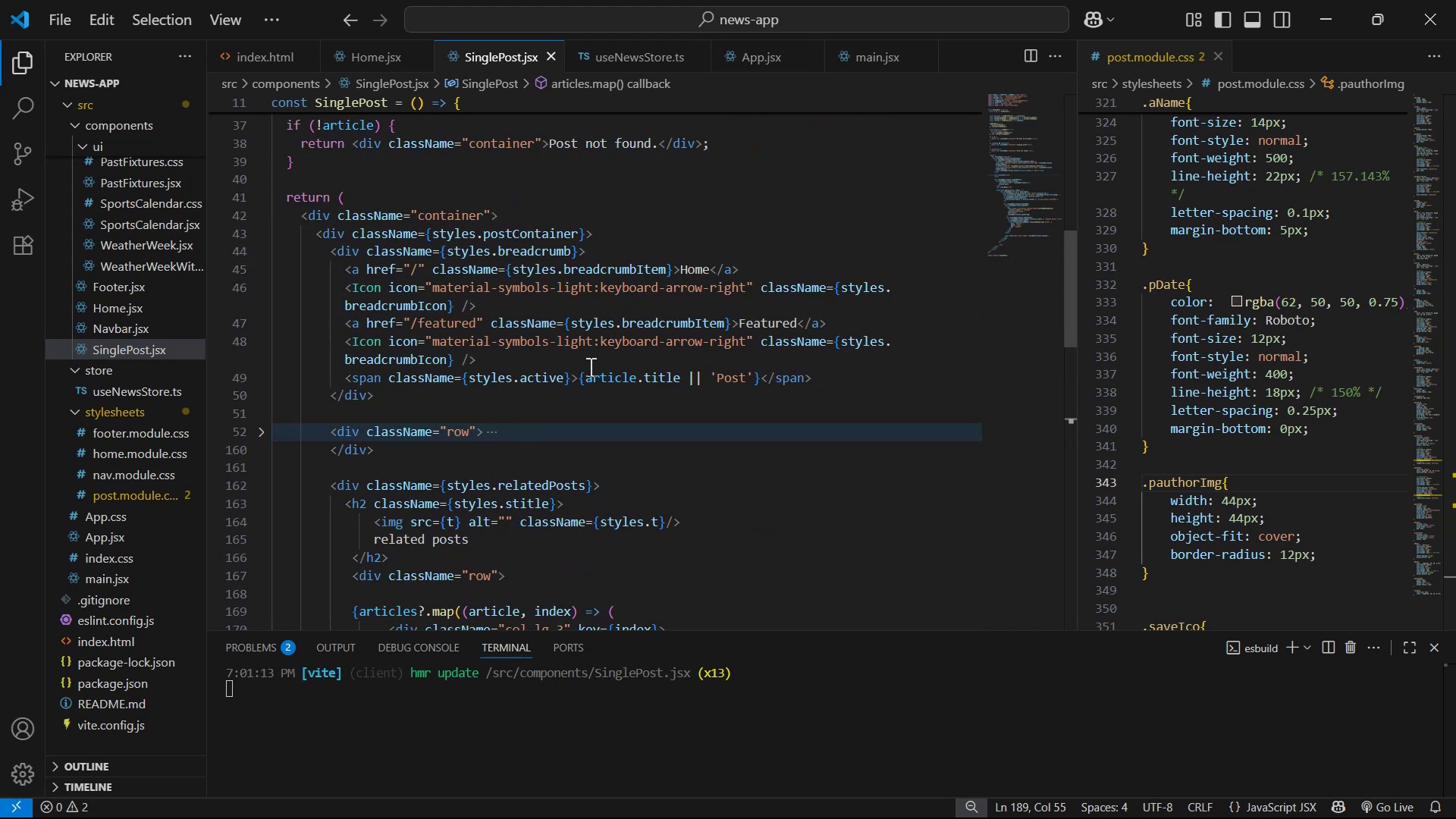 
left_click([263, 429])
 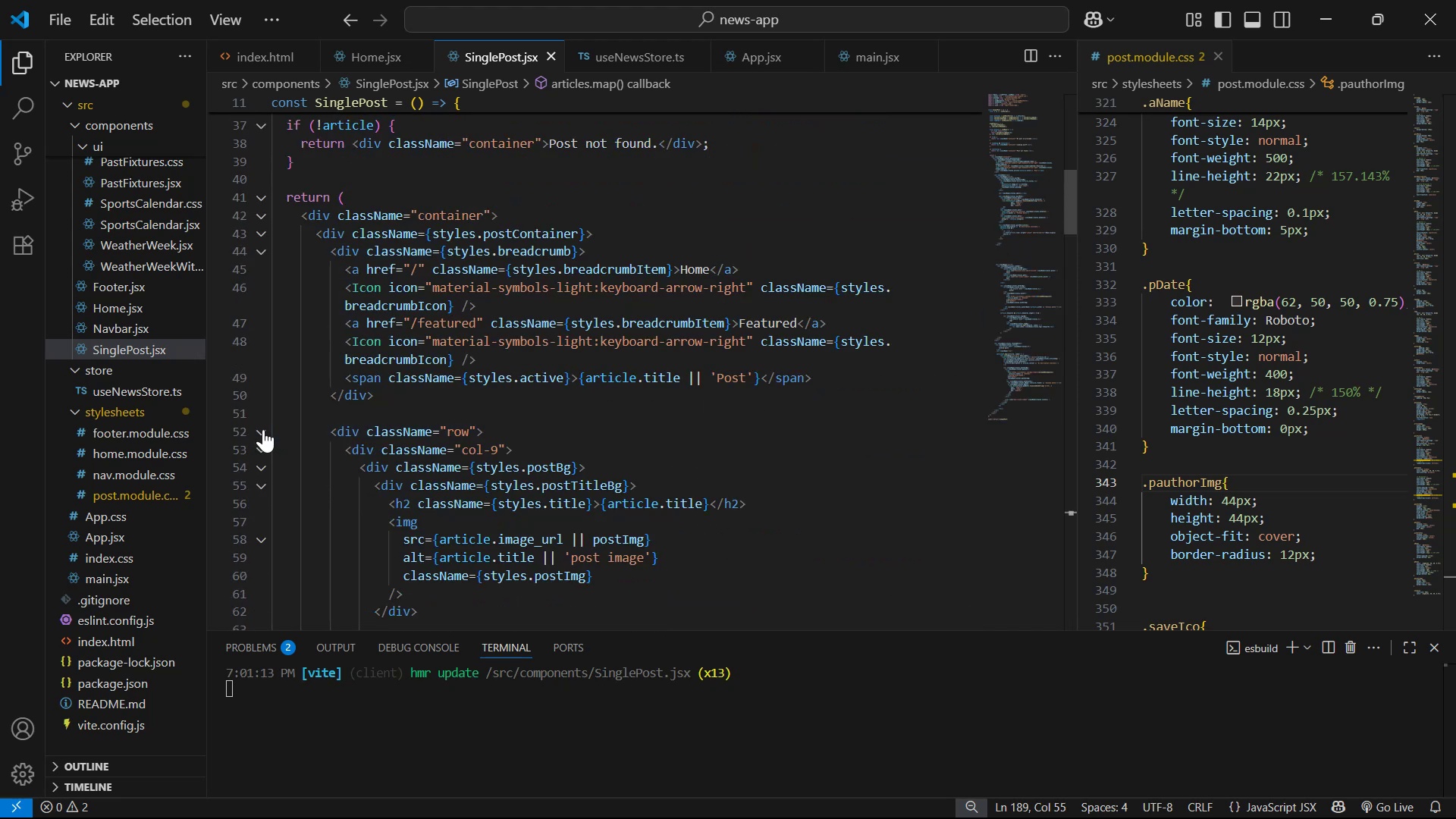 
left_click([263, 429])
 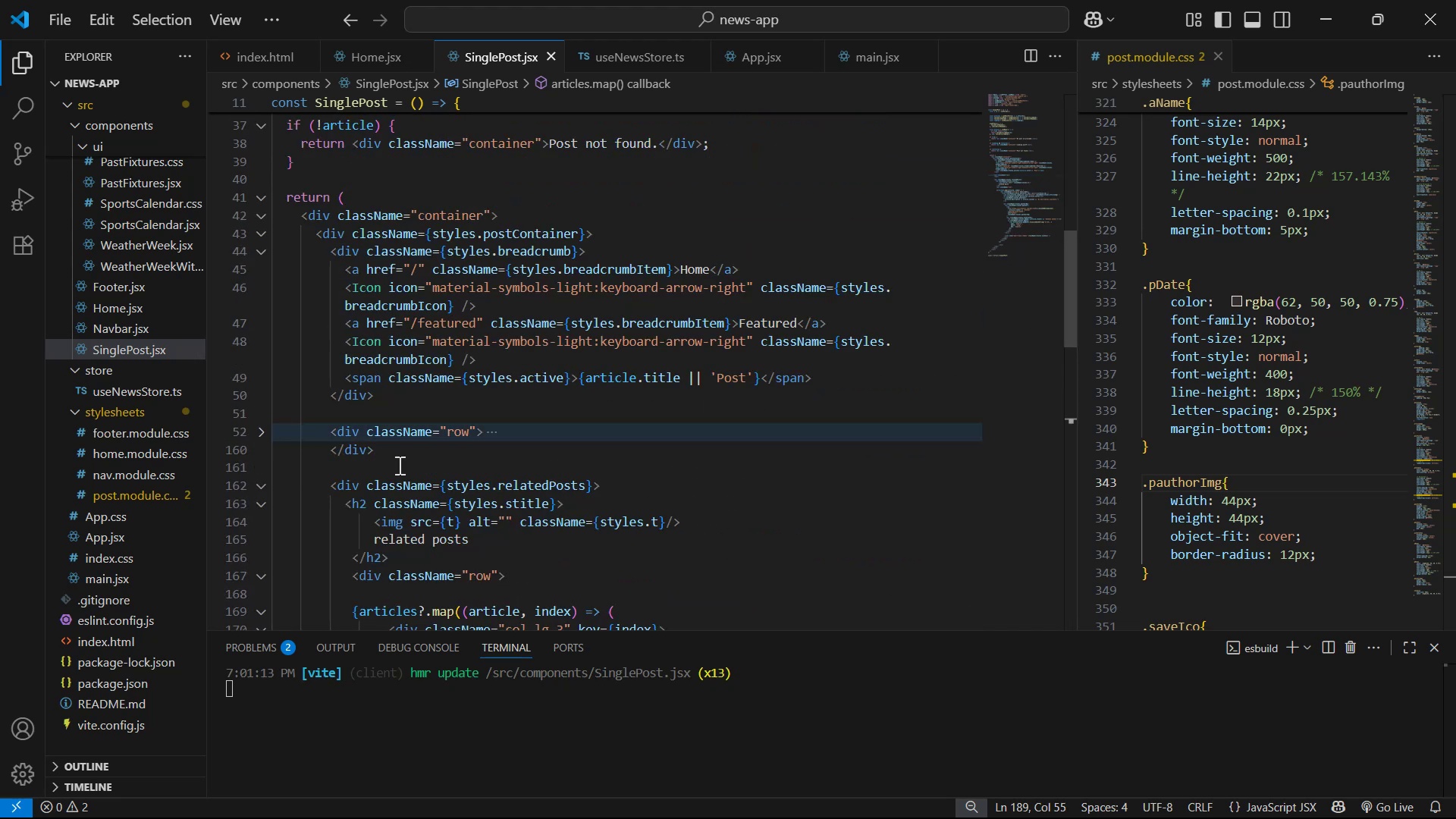 
left_click([416, 459])
 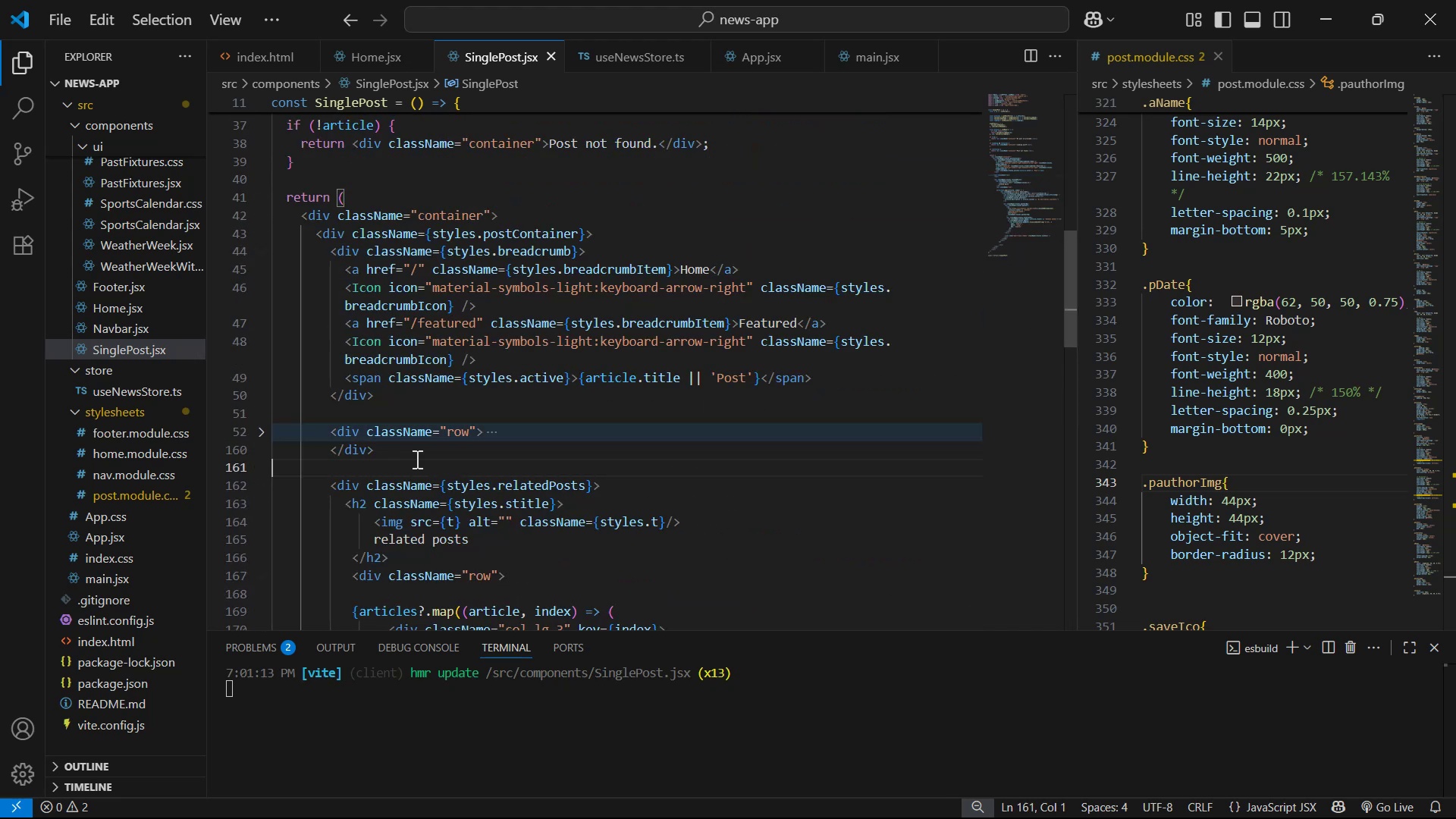 
left_click([429, 450])
 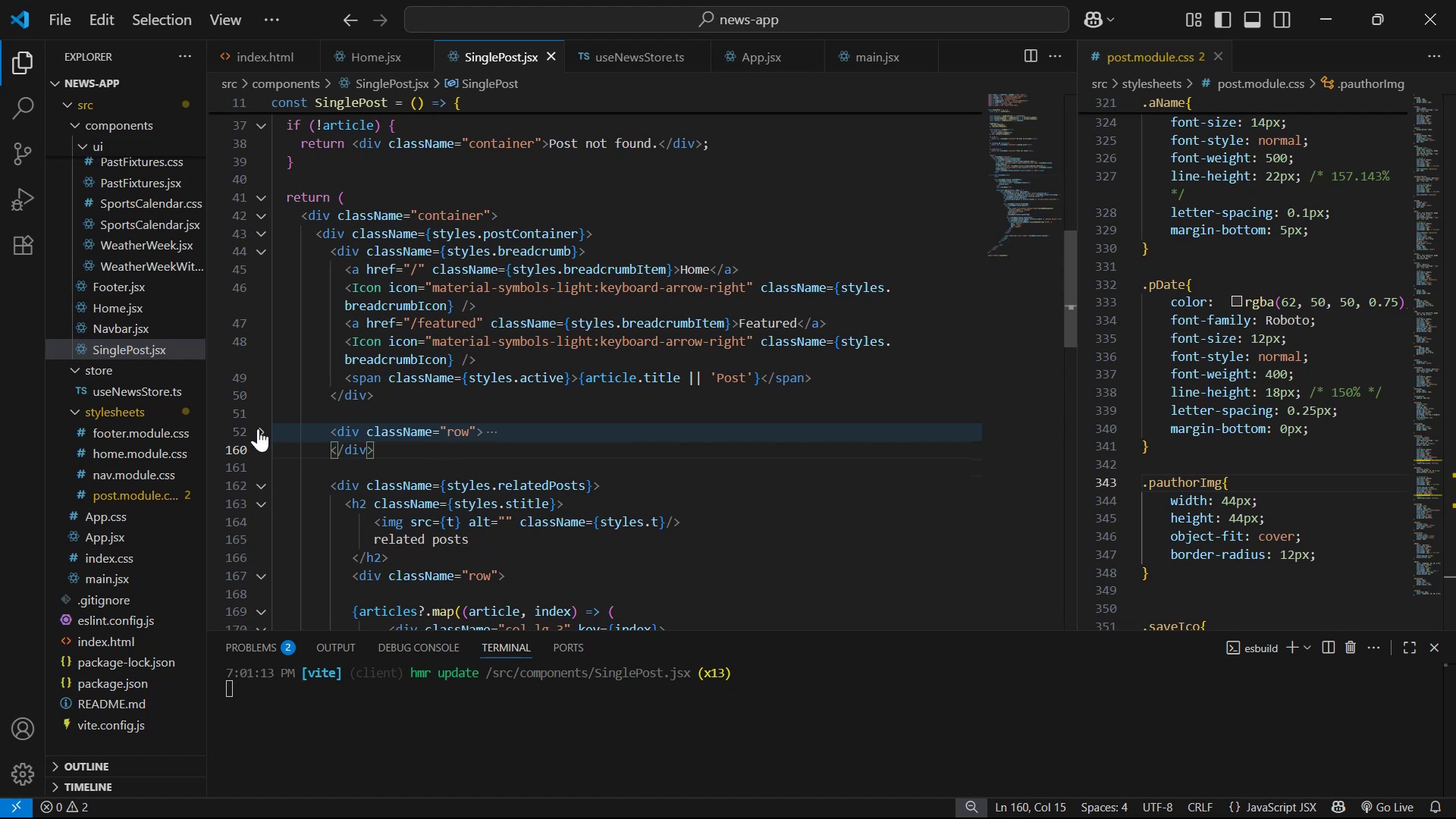 
left_click([258, 428])
 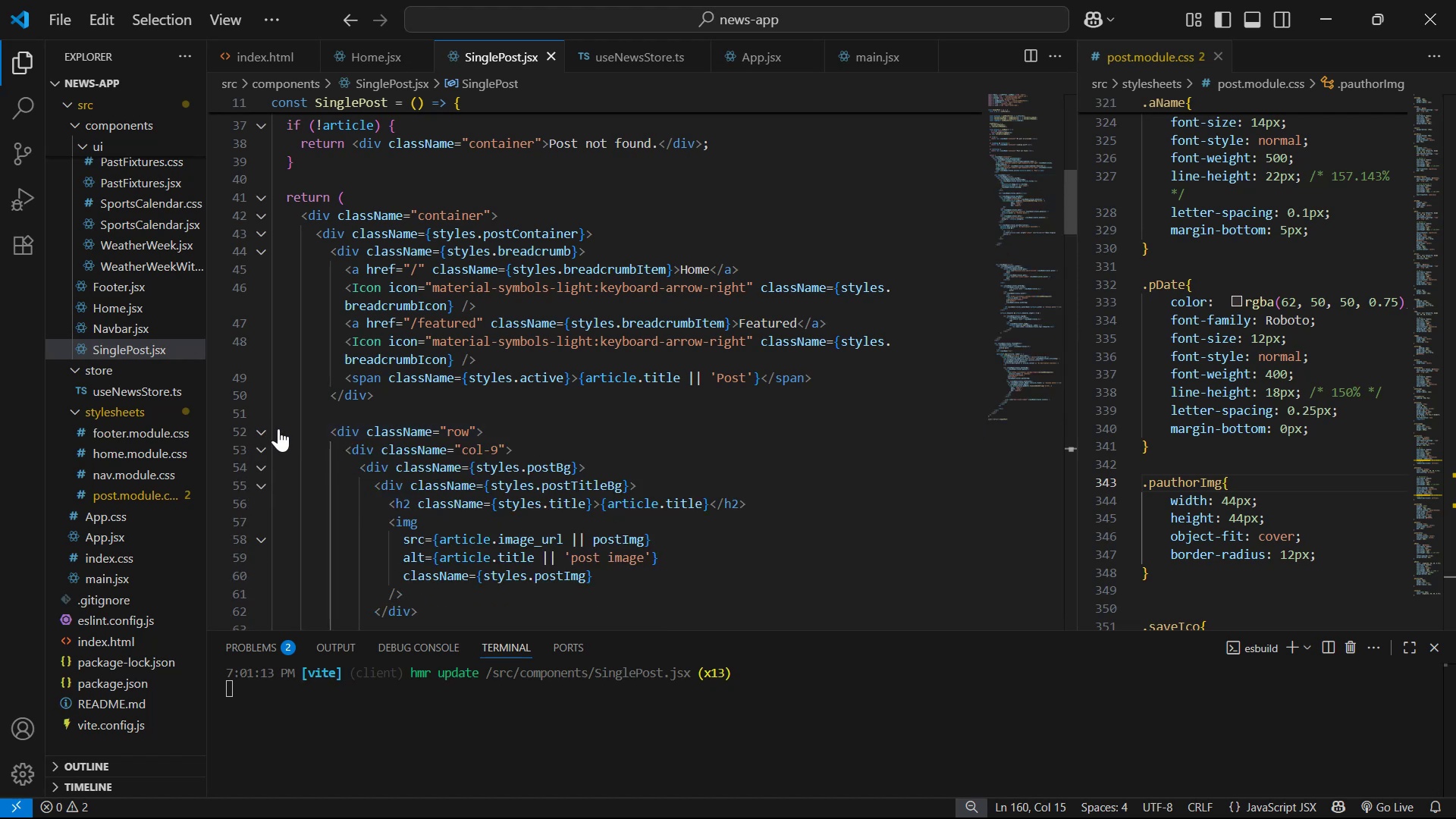 
scroll: coordinate [667, 353], scroll_direction: down, amount: 16.0
 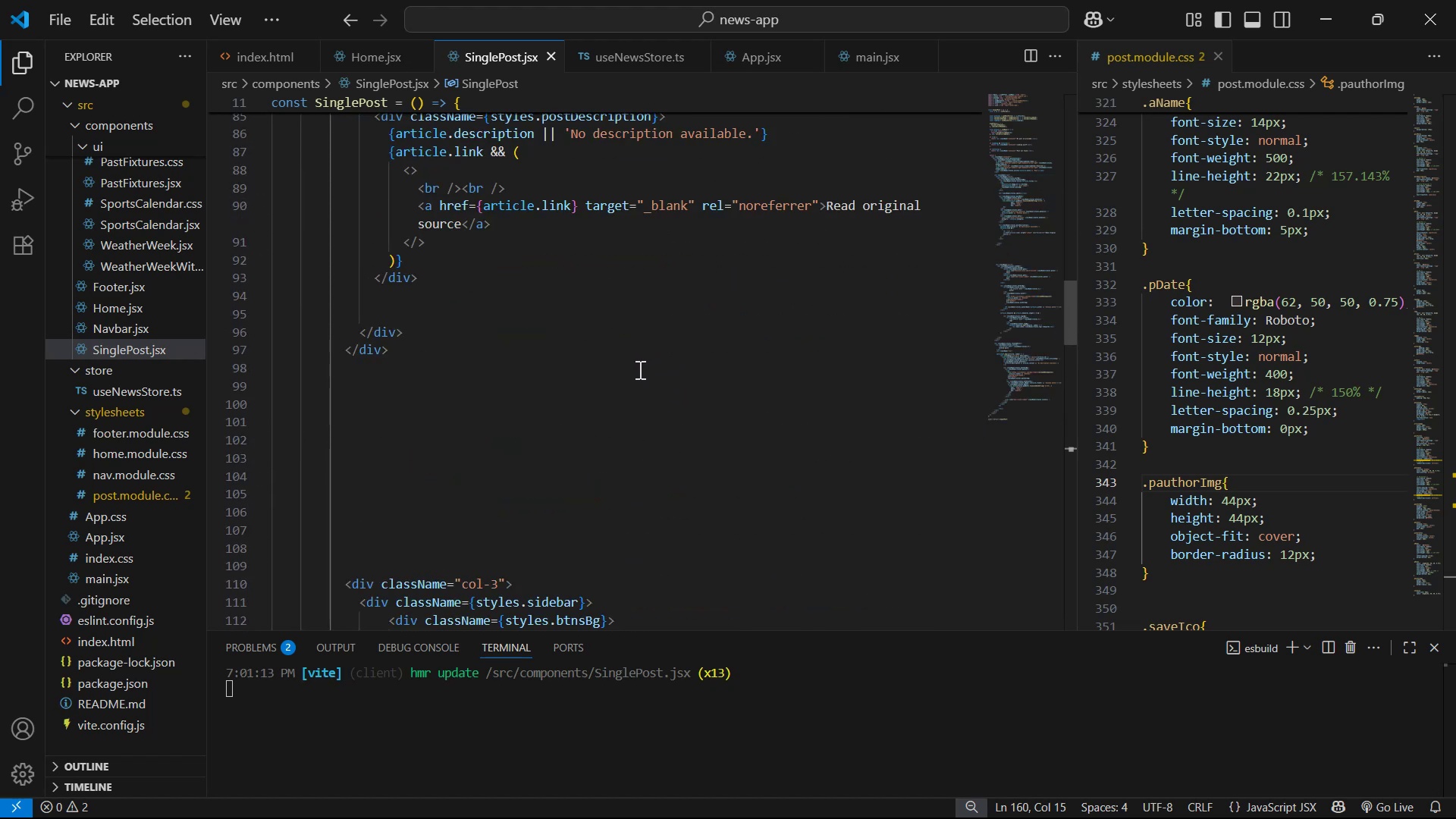 
left_click([642, 349])
 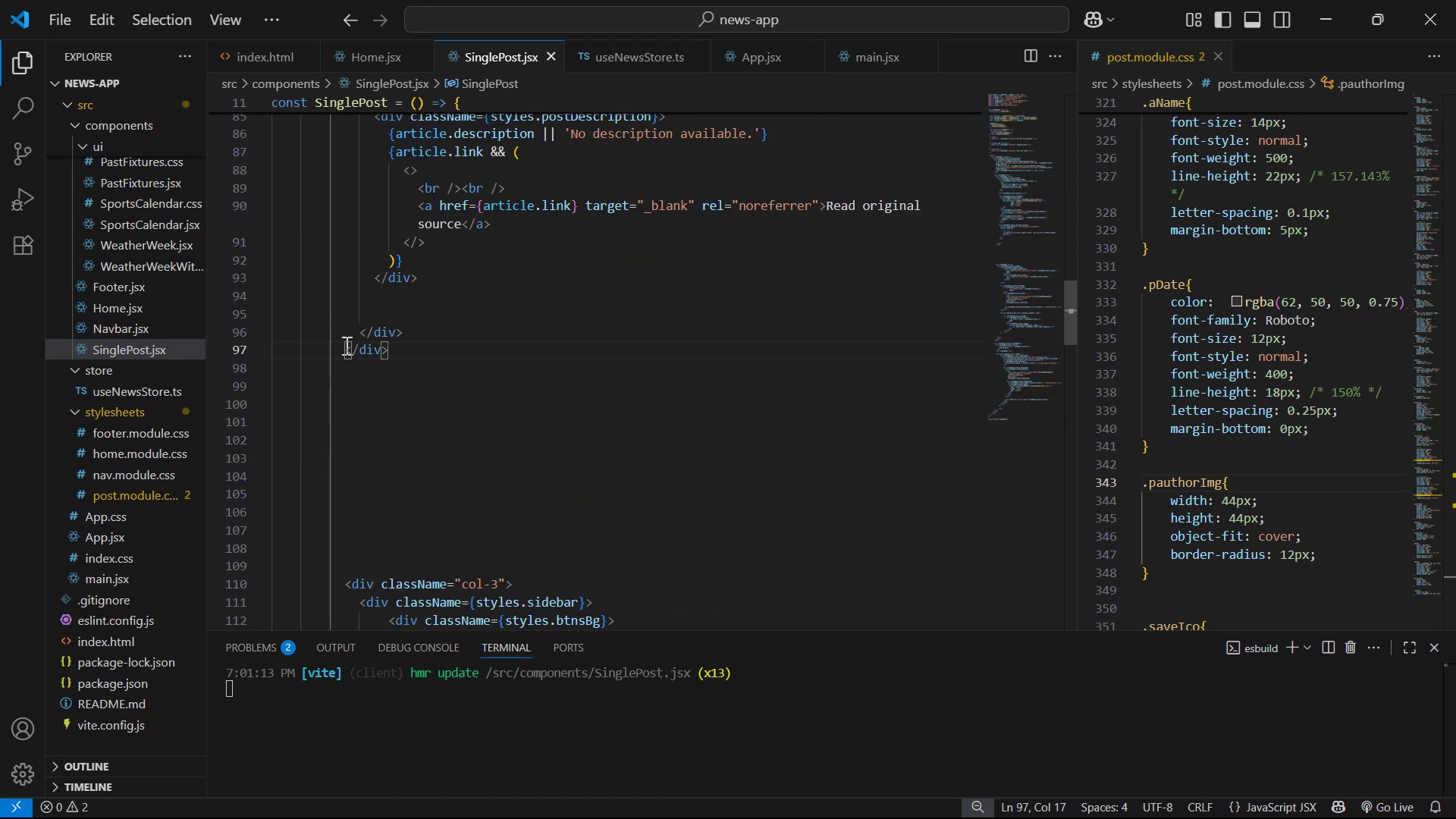 
left_click([364, 359])
 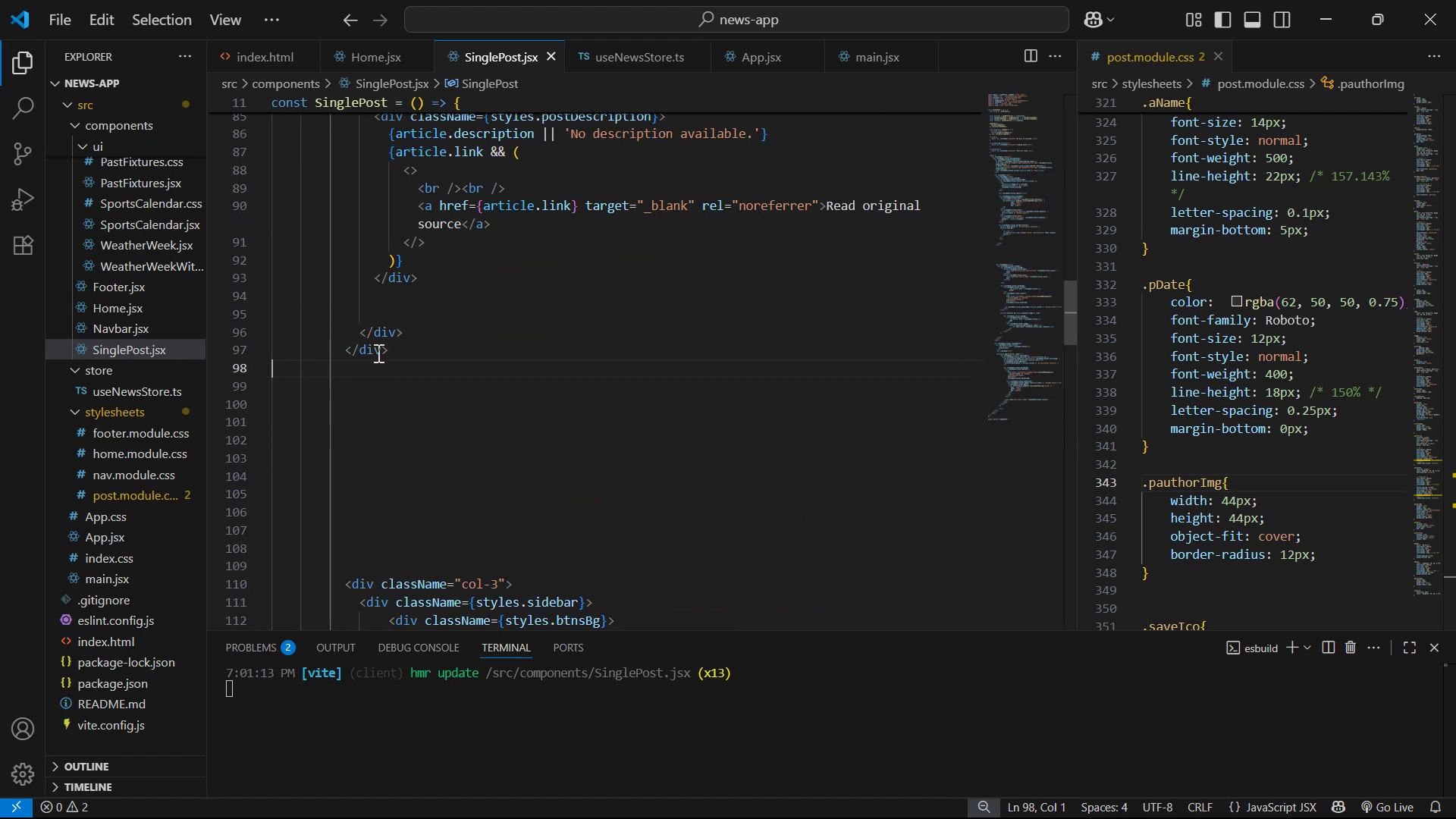 
left_click([376, 351])
 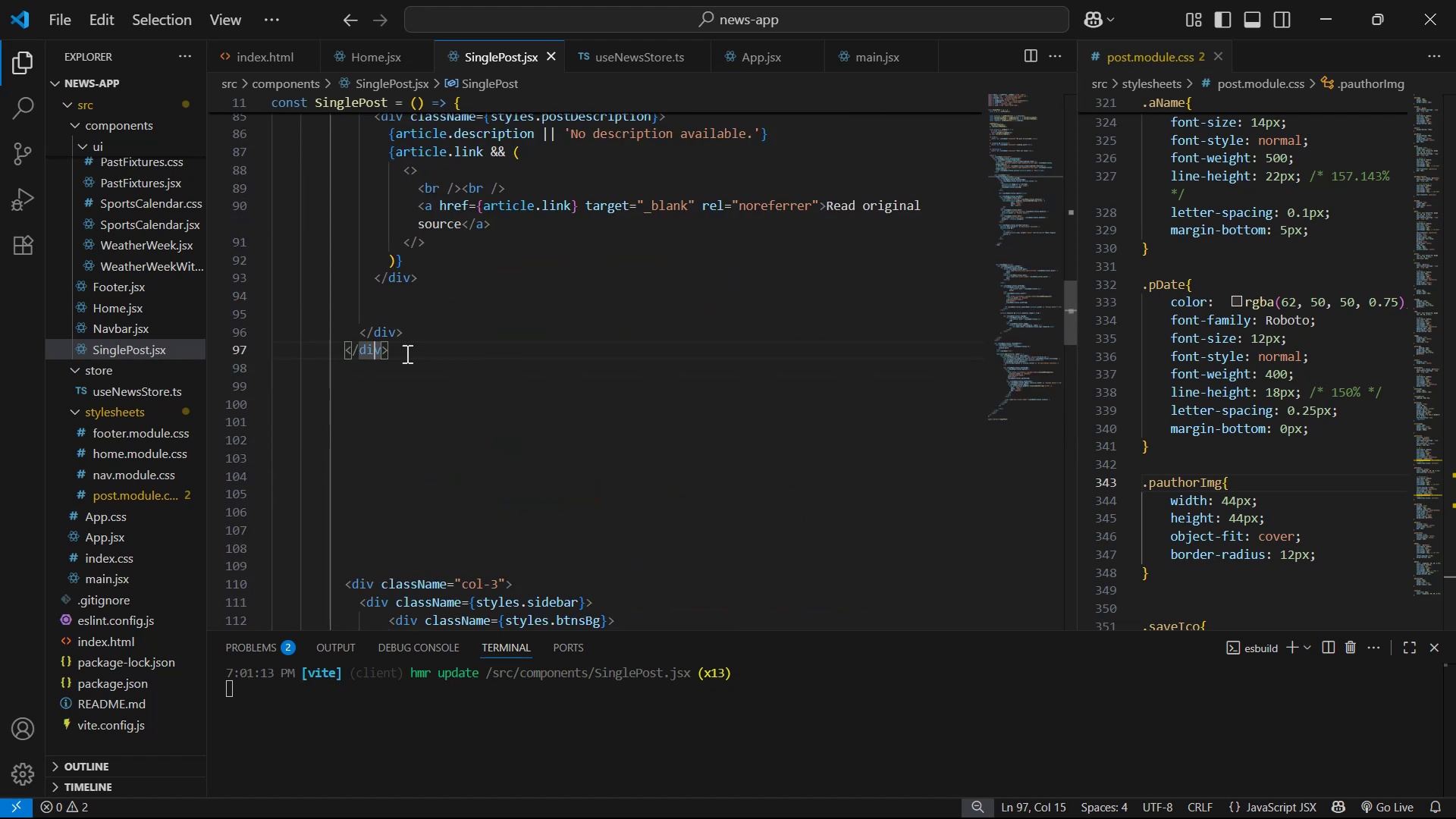 
scroll: coordinate [656, 385], scroll_direction: up, amount: 12.0
 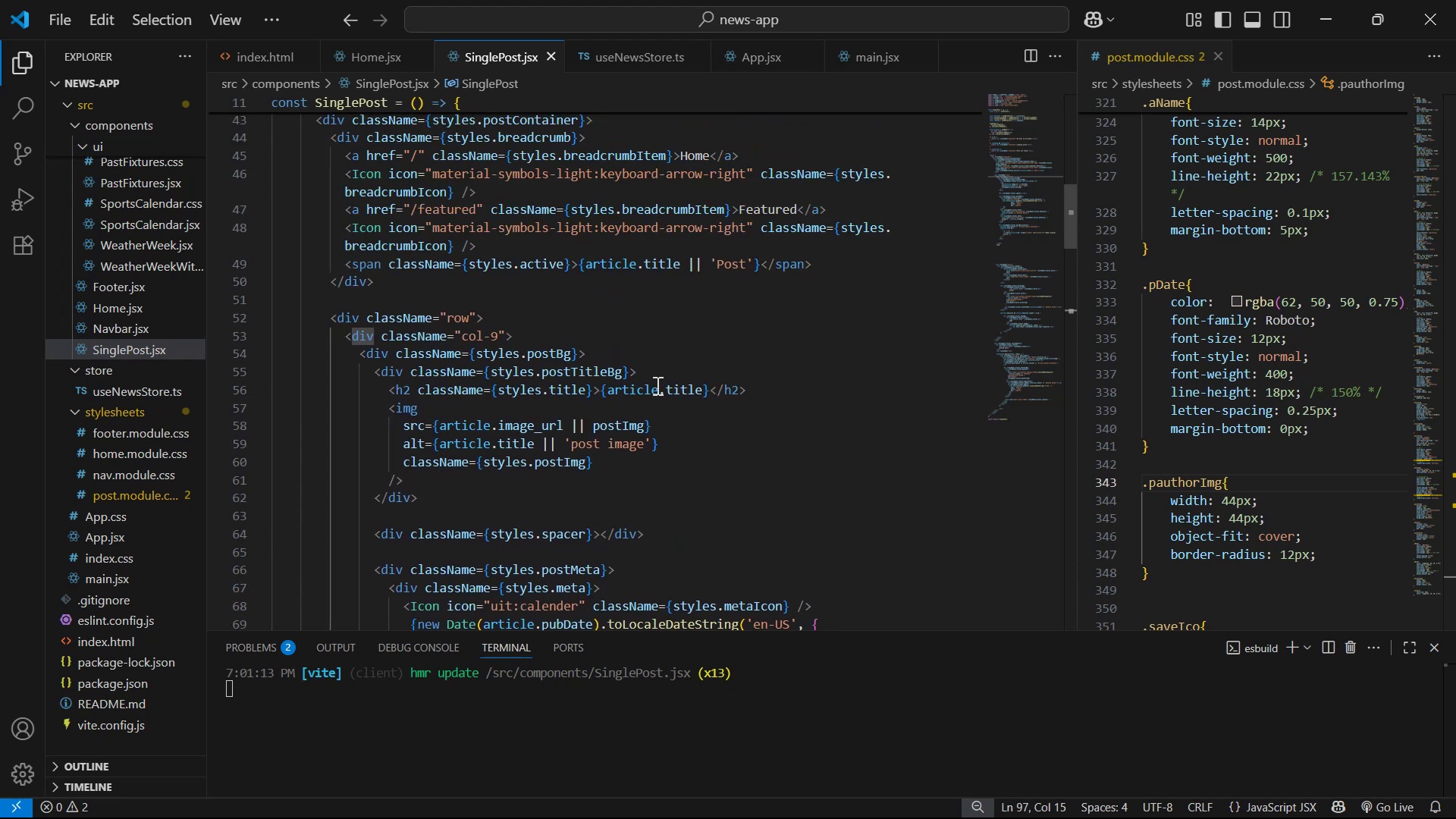 
scroll: coordinate [661, 379], scroll_direction: down, amount: 31.0
 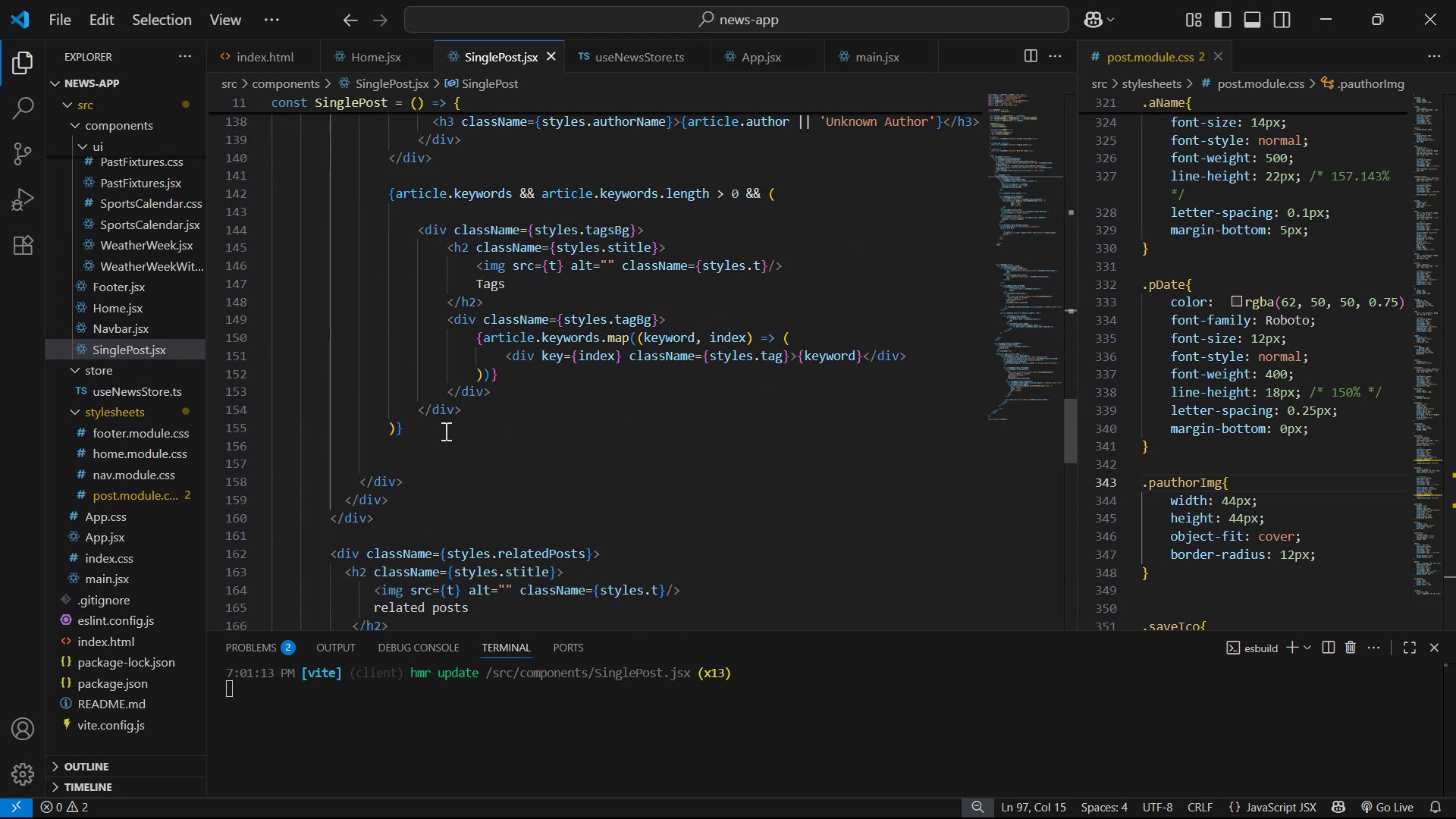 
left_click([381, 479])
 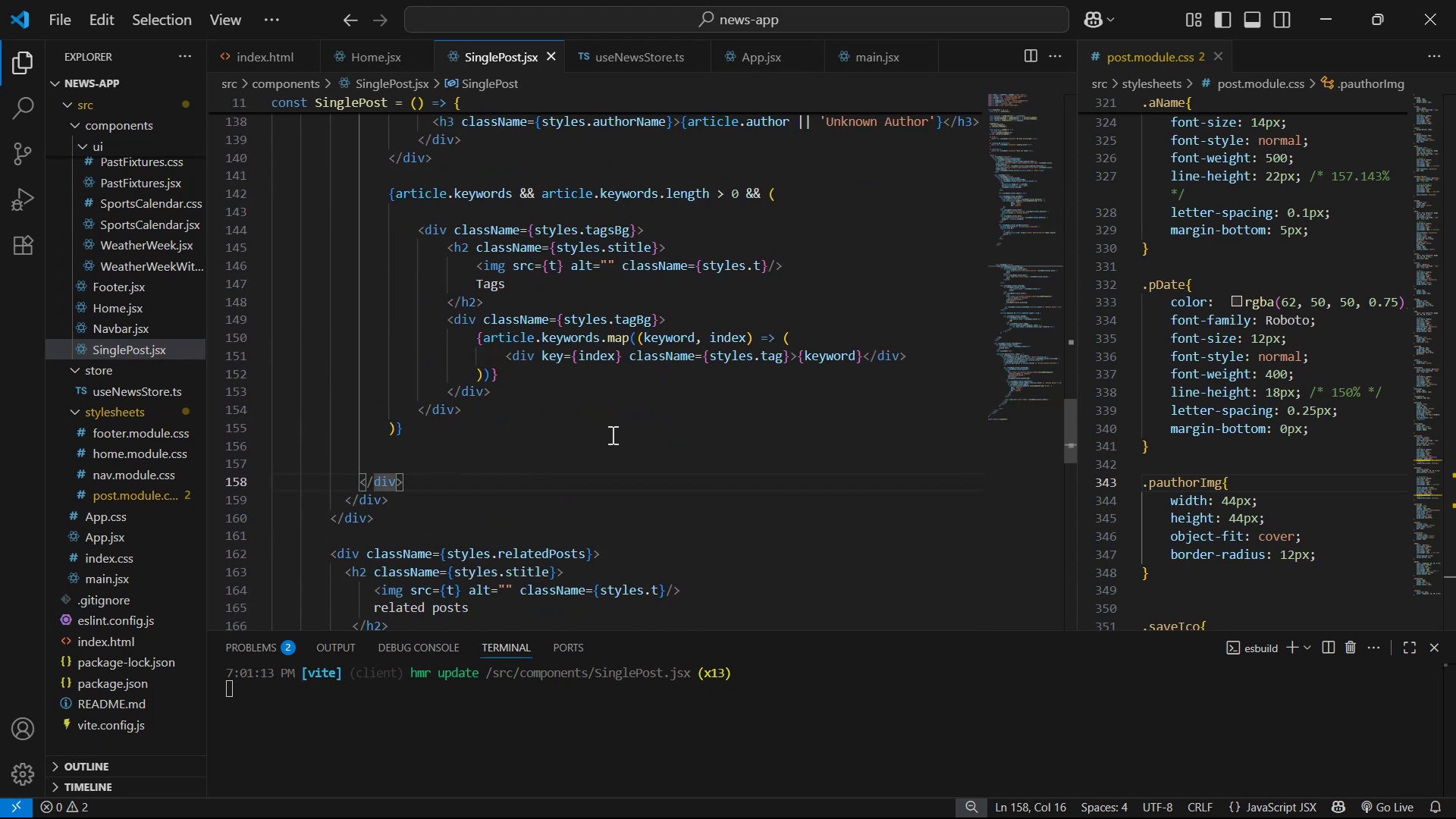 
scroll: coordinate [611, 435], scroll_direction: up, amount: 12.0
 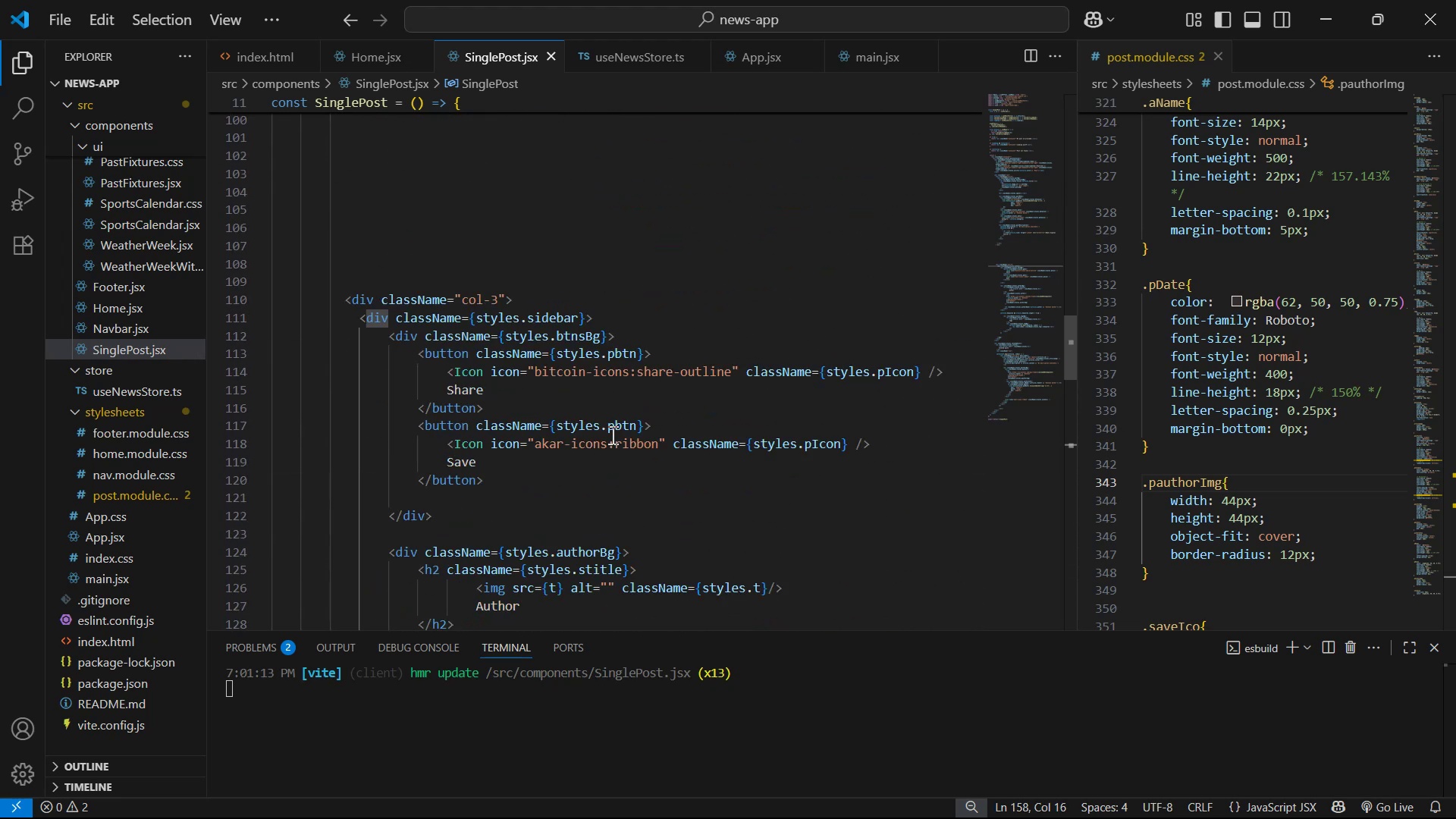 
scroll: coordinate [556, 469], scroll_direction: down, amount: 11.0
 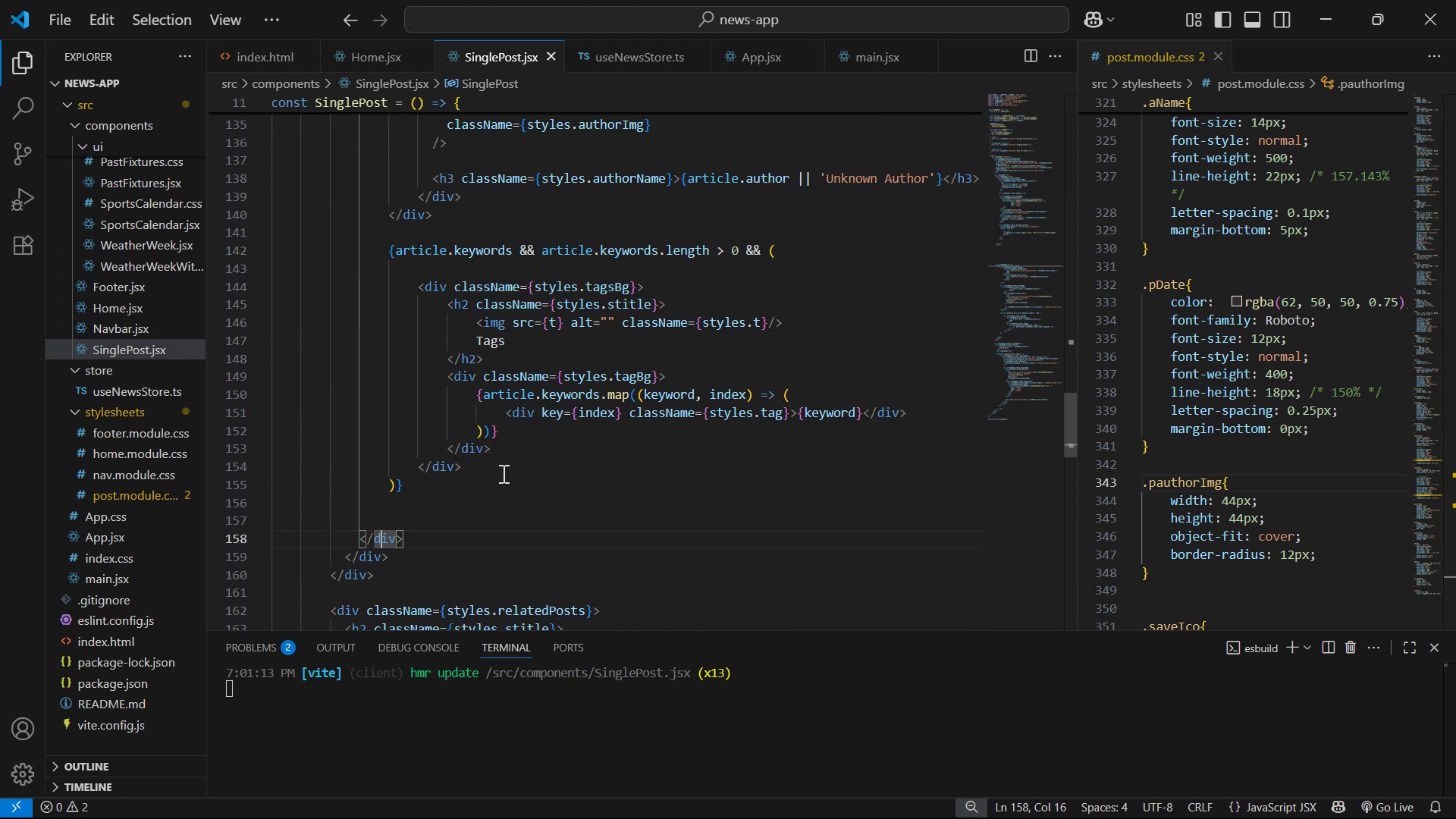 
left_click([495, 479])
 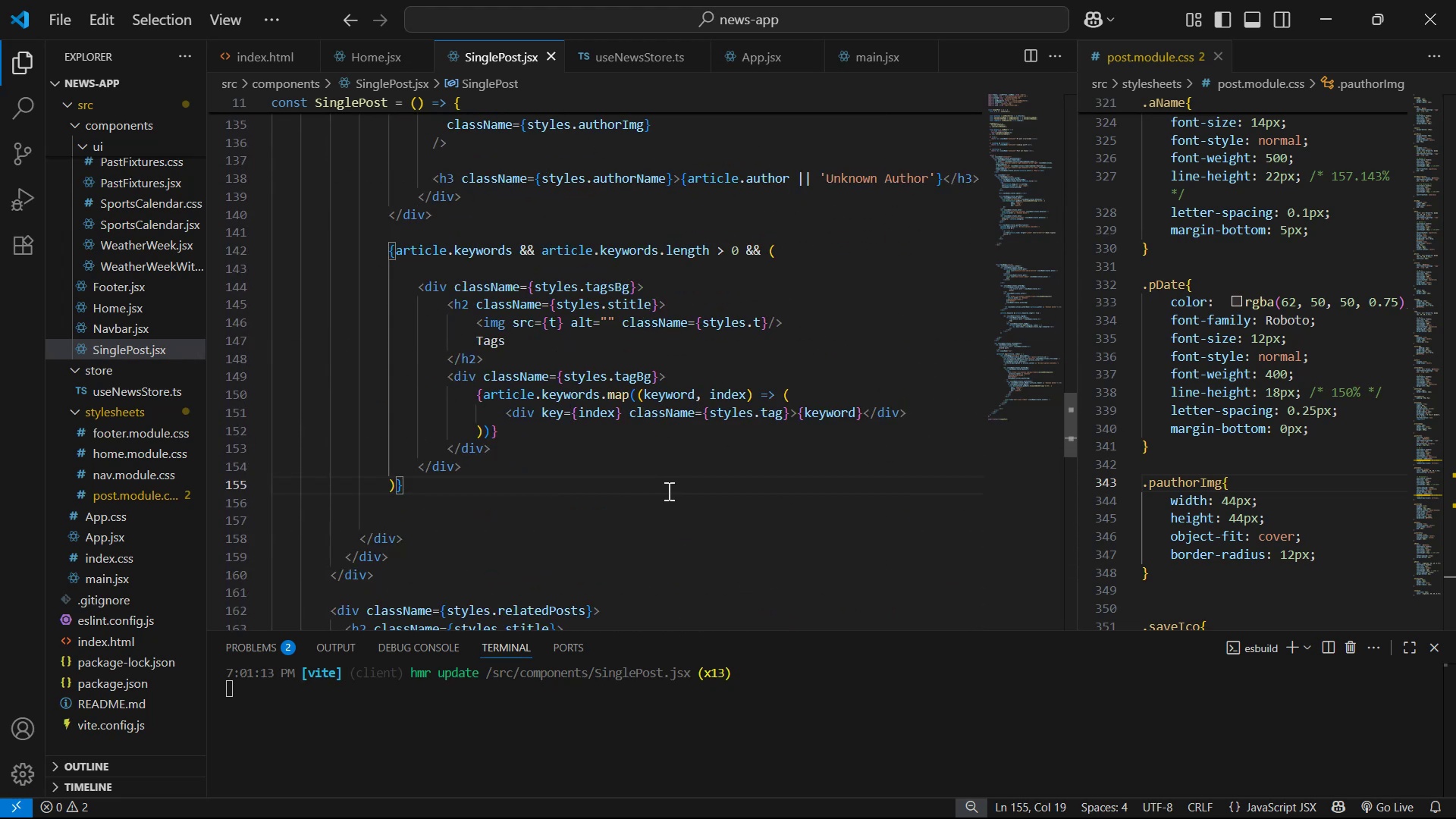 
key(Enter)
 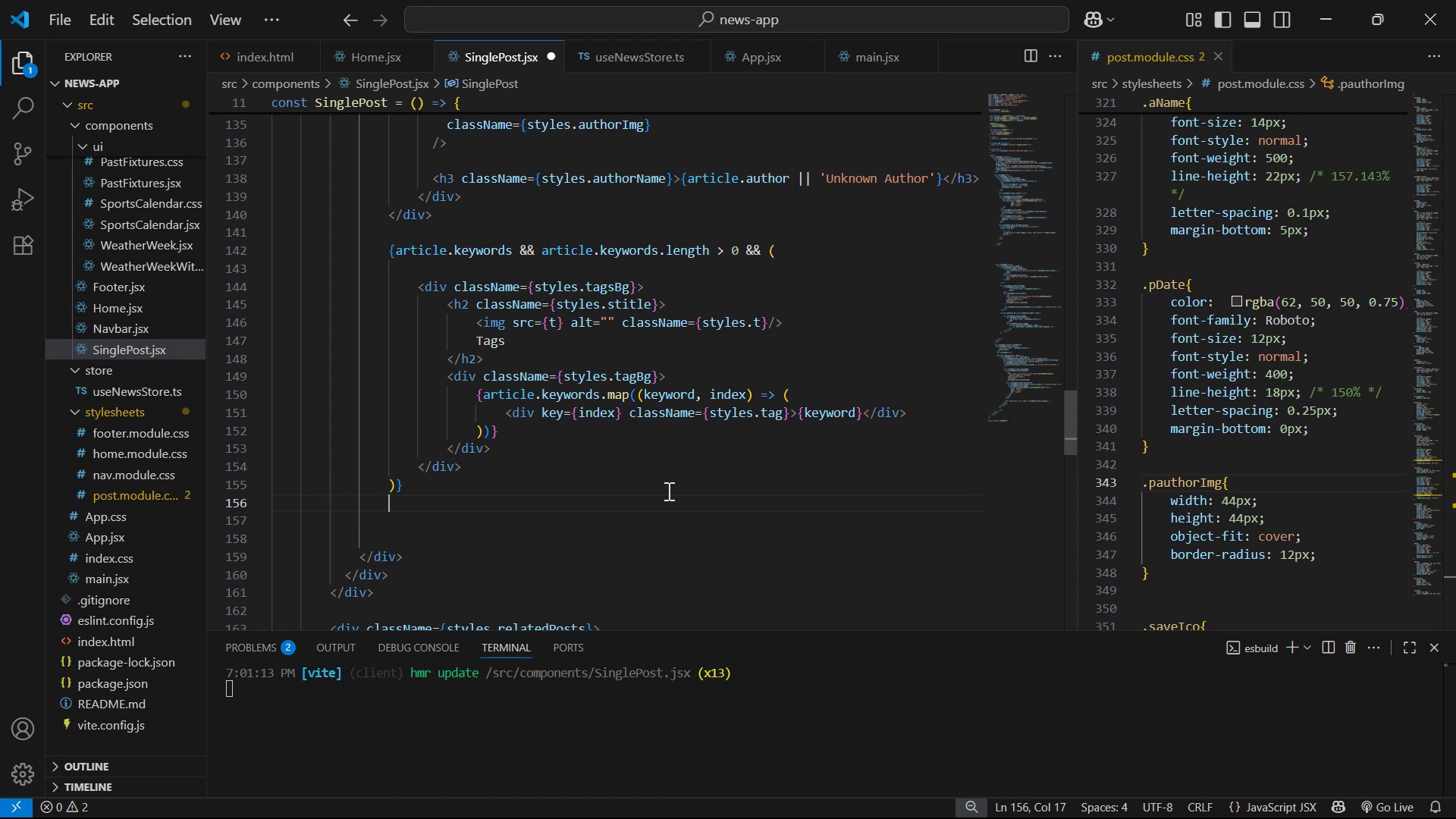 
key(Enter)
 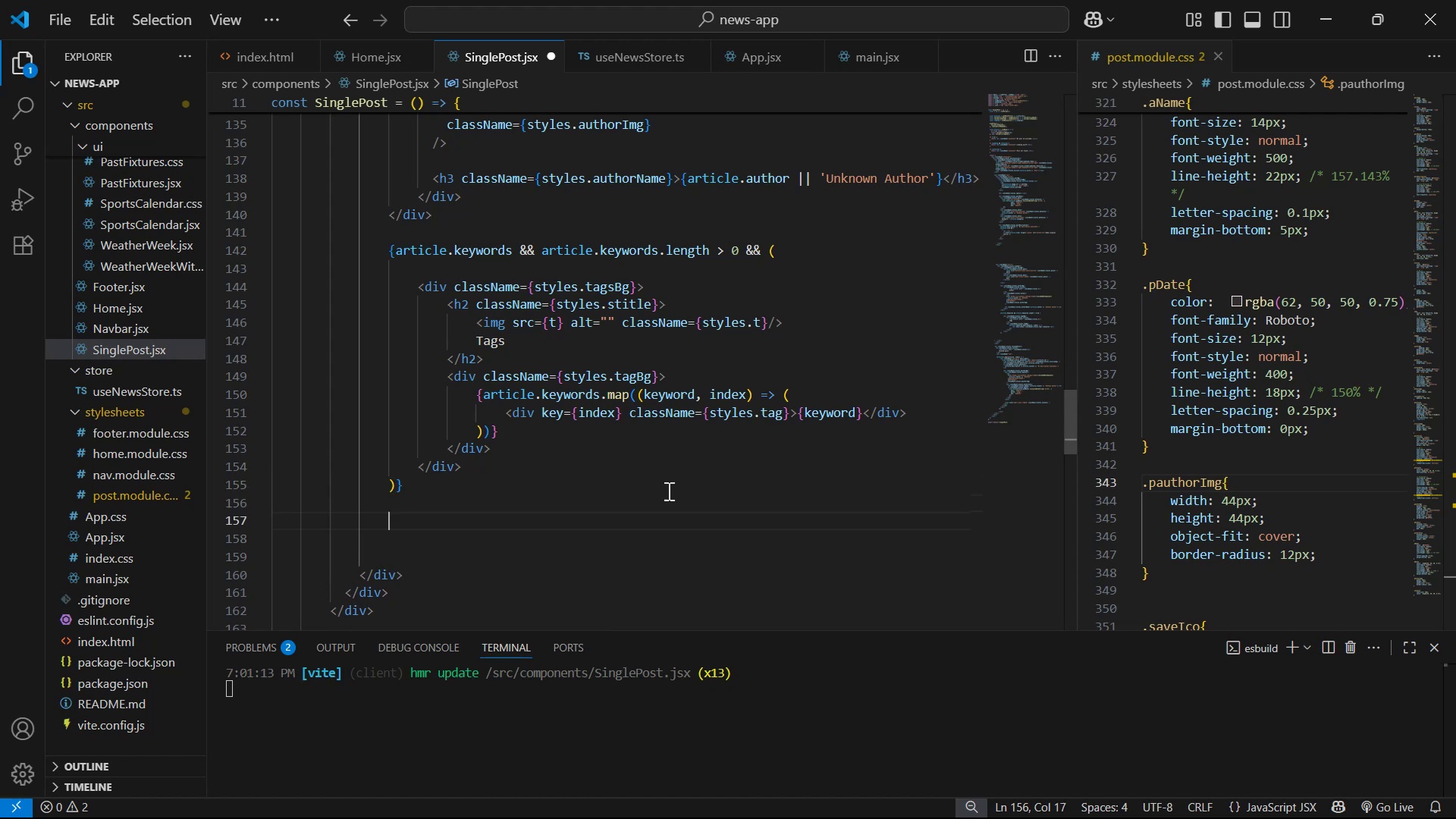 
key(Enter)
 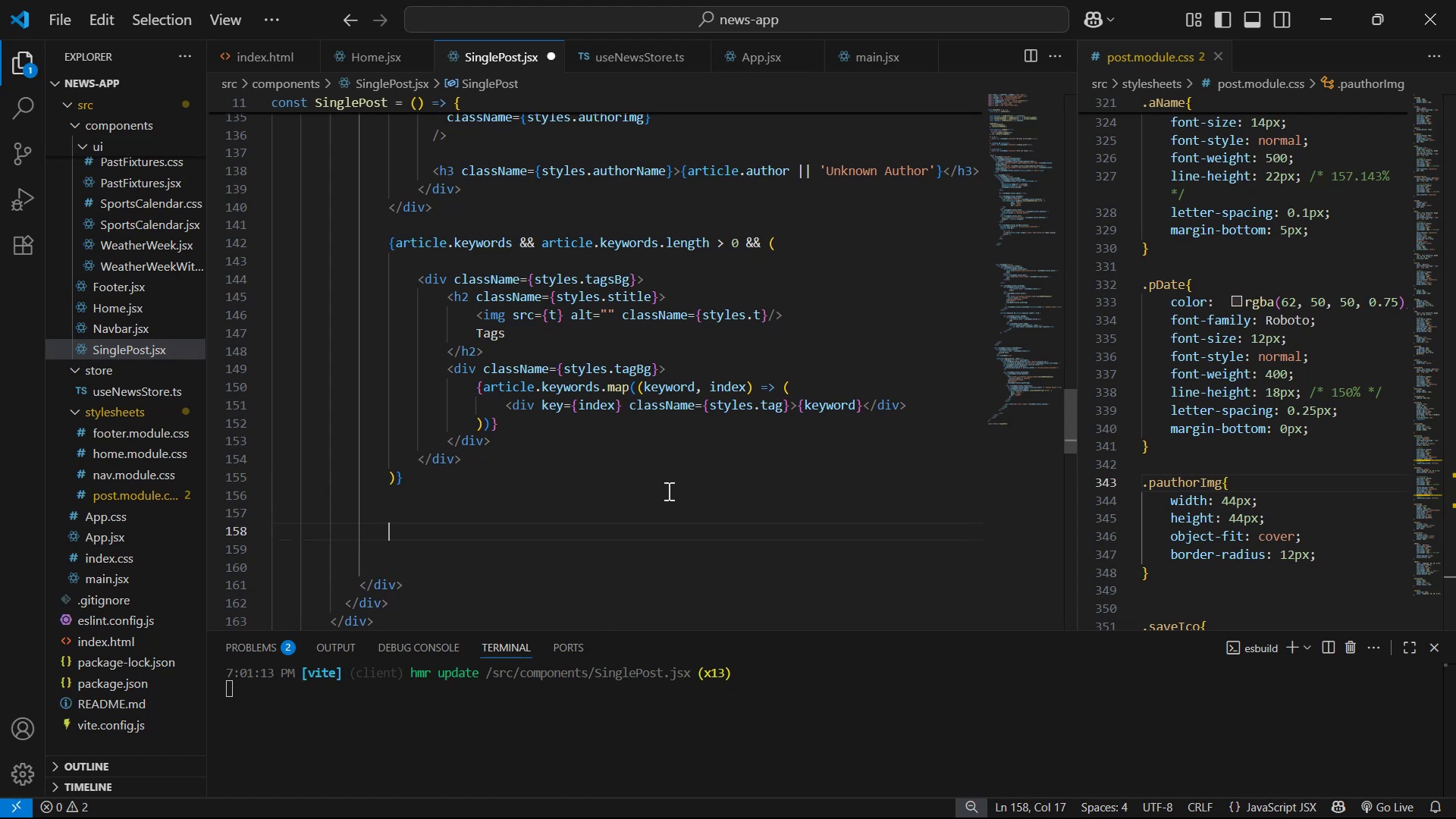 
key(Enter)
 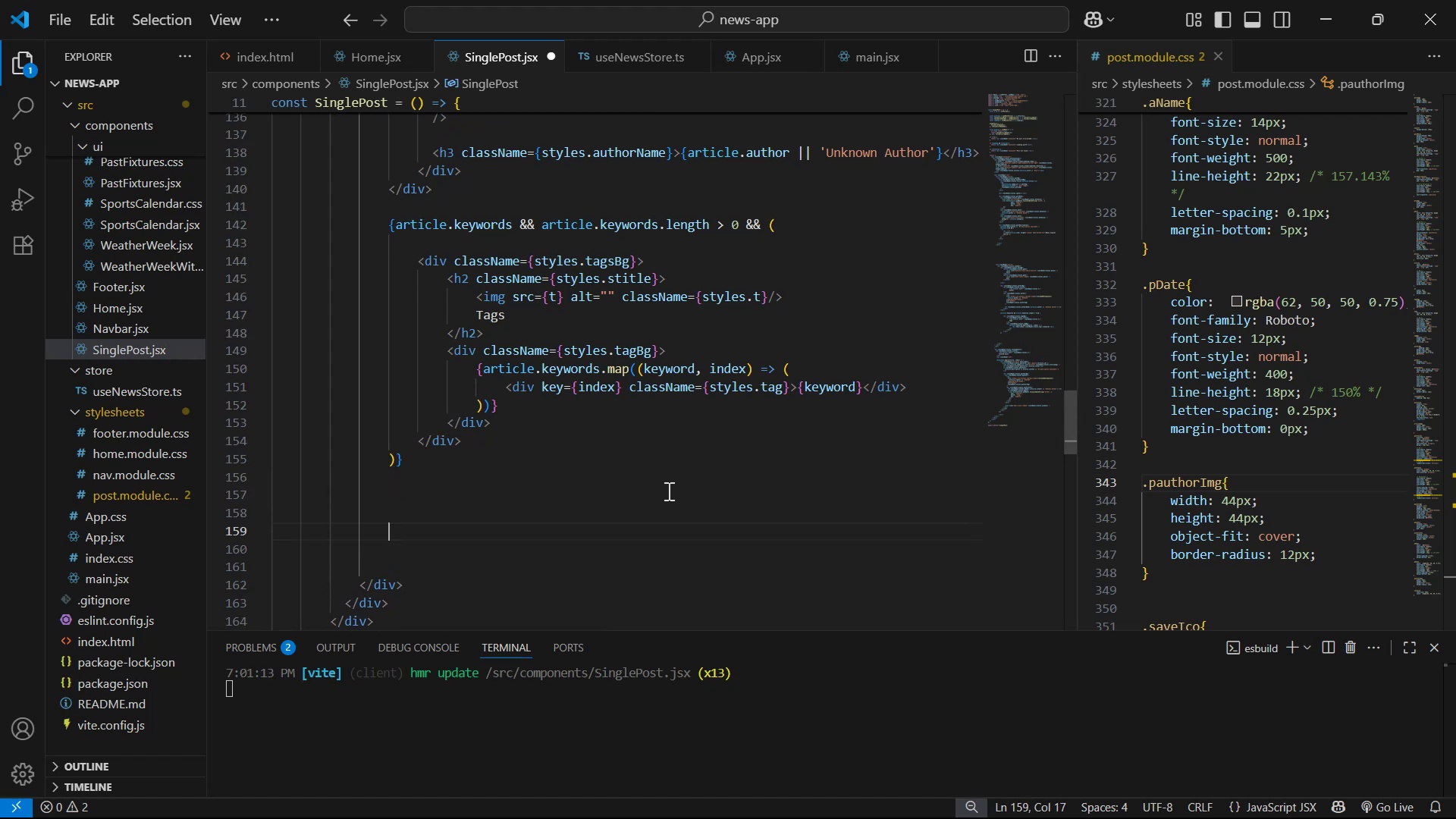 
wait(6.93)
 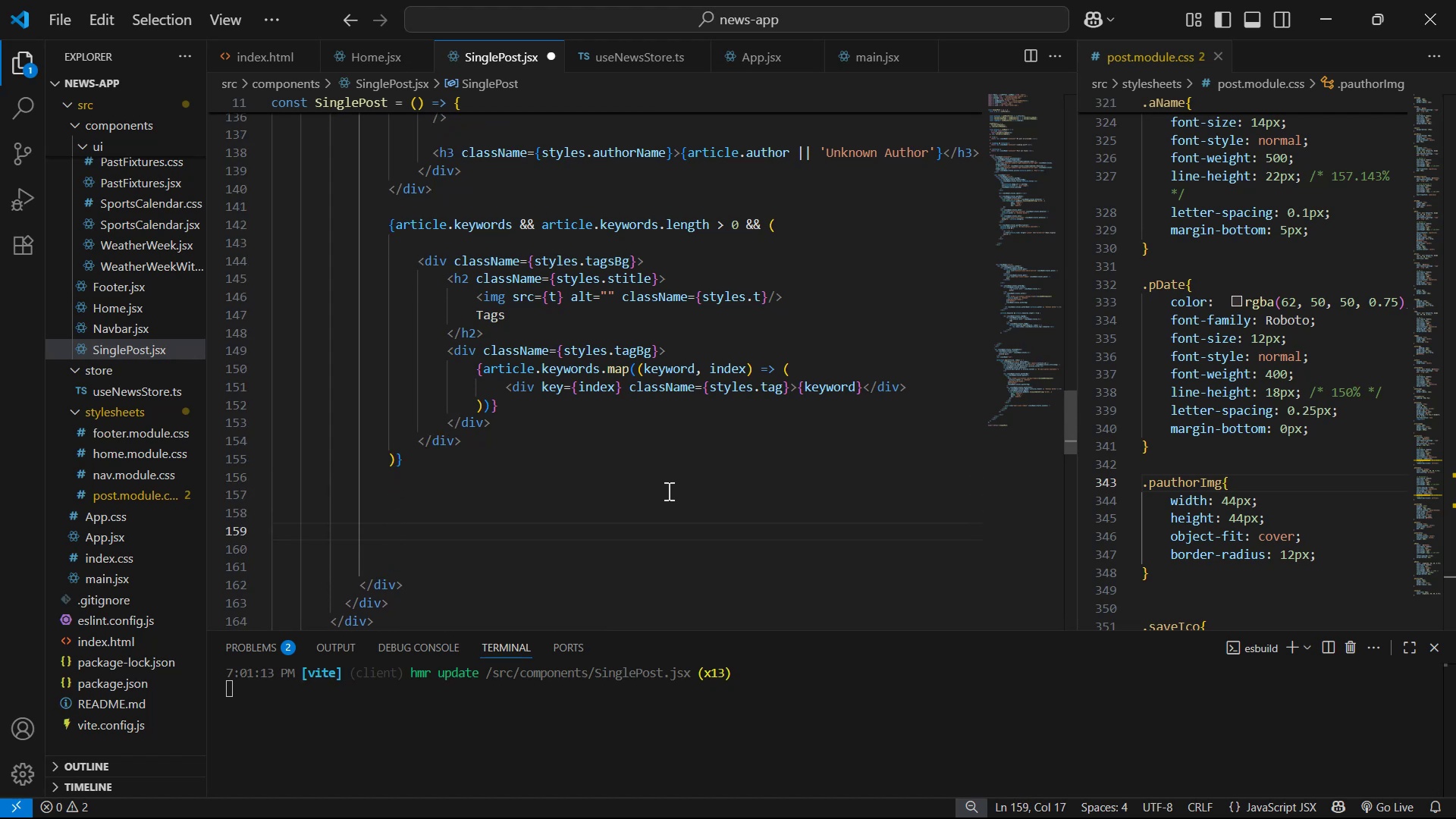 
type(DIV)
key(Backspace)
key(Backspace)
key(Backspace)
type(div)
 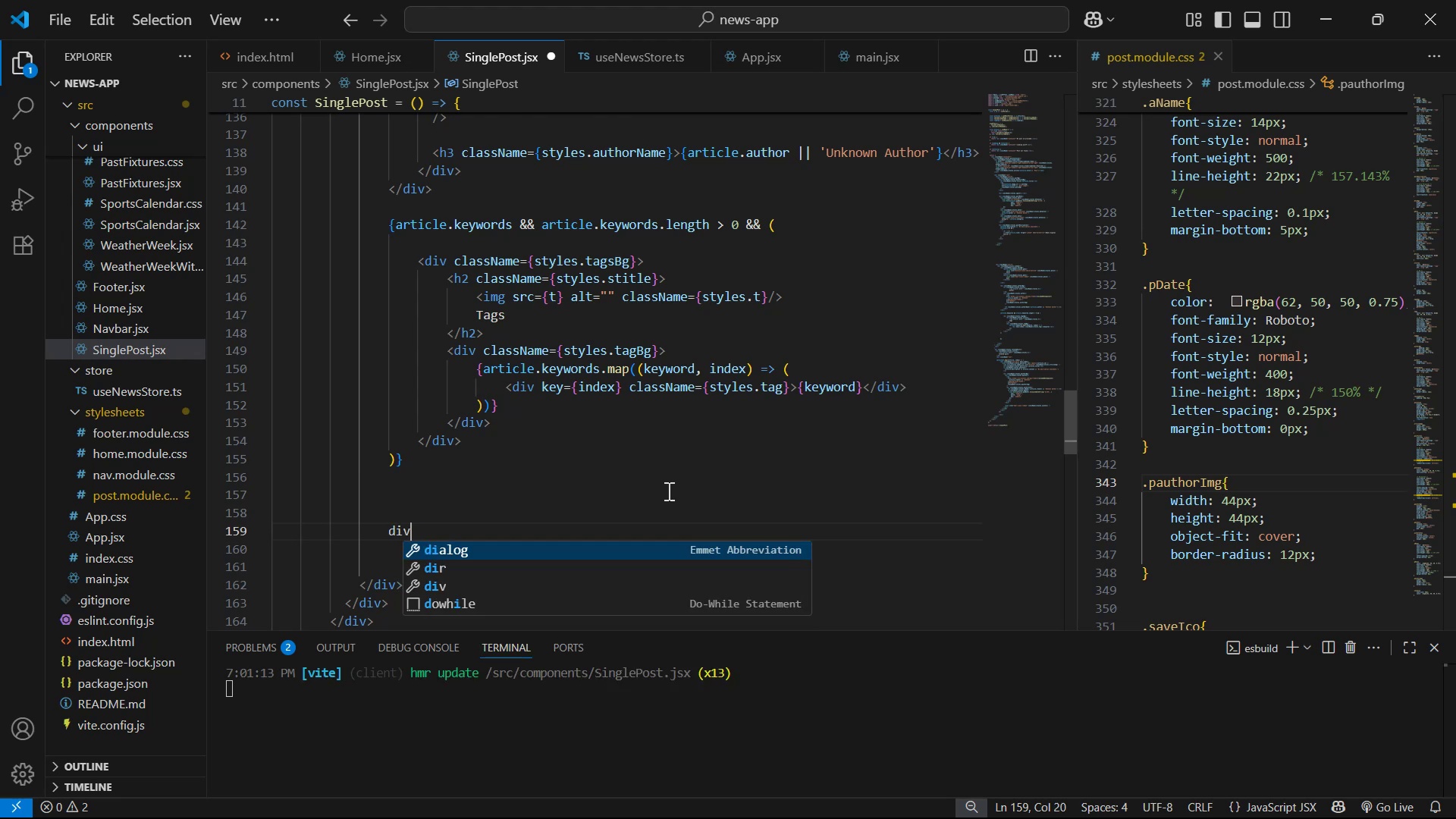 
key(Enter)
 